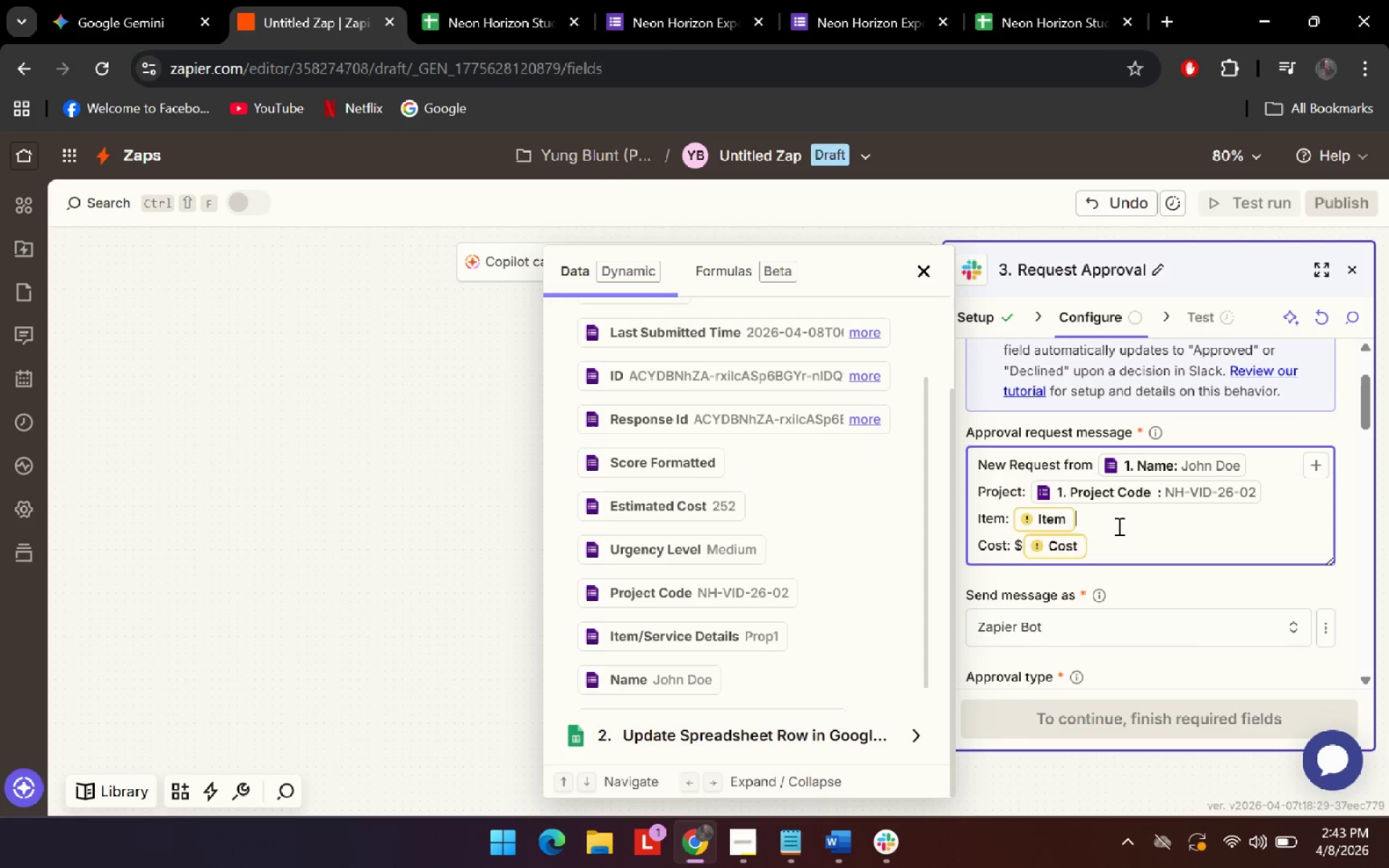 
key(Backspace)
 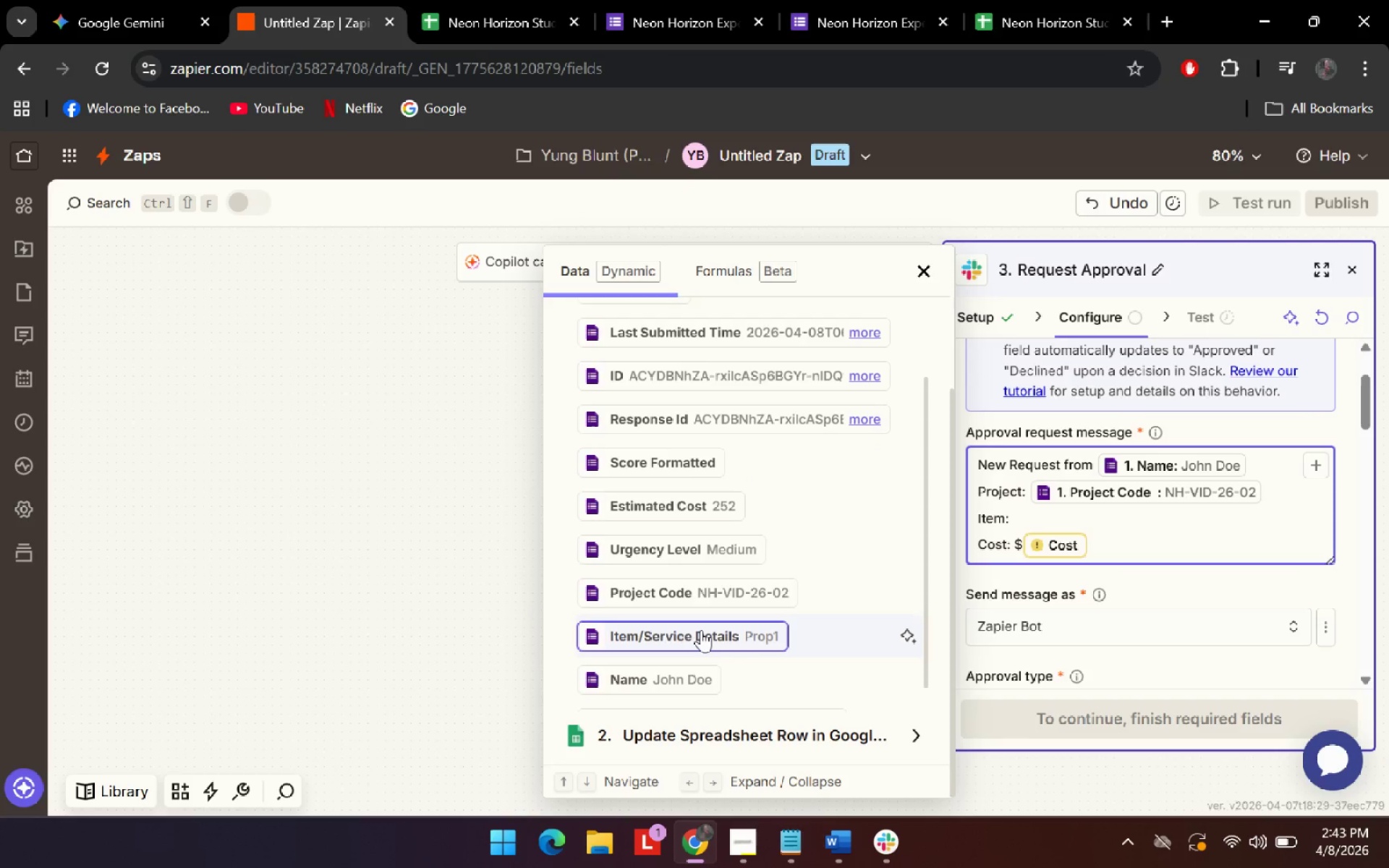 
left_click([701, 630])
 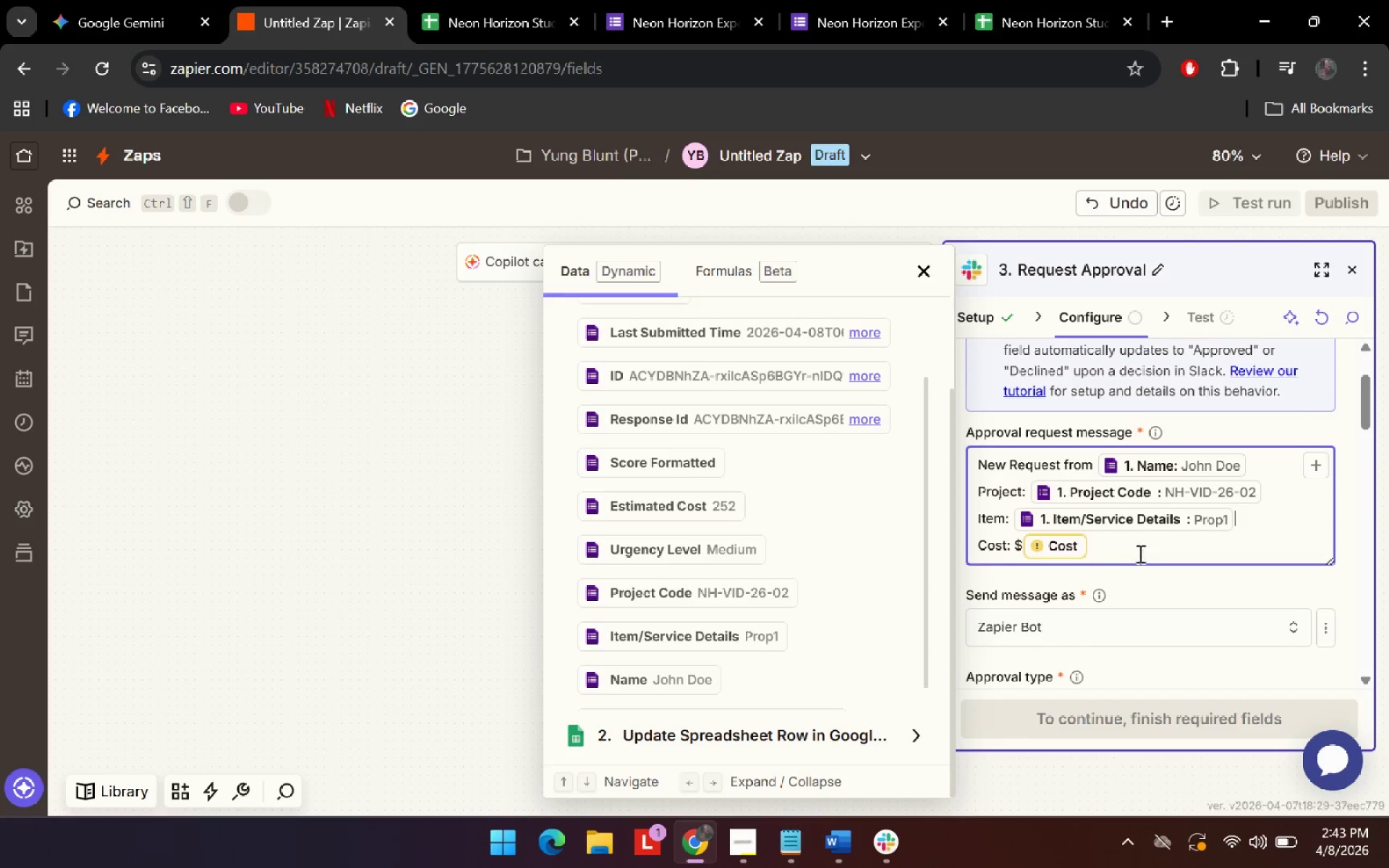 
left_click([1131, 545])
 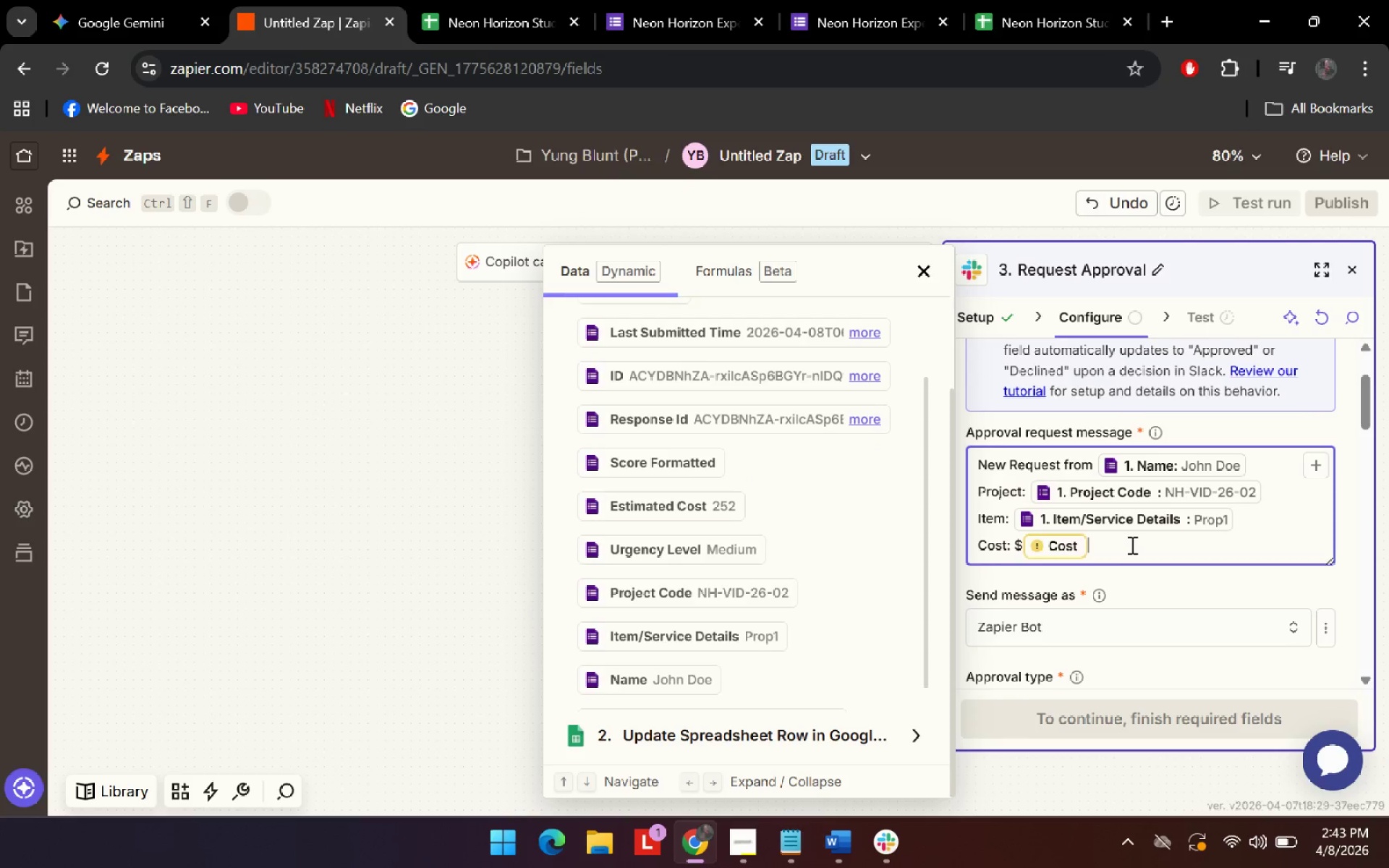 
key(Backspace)
 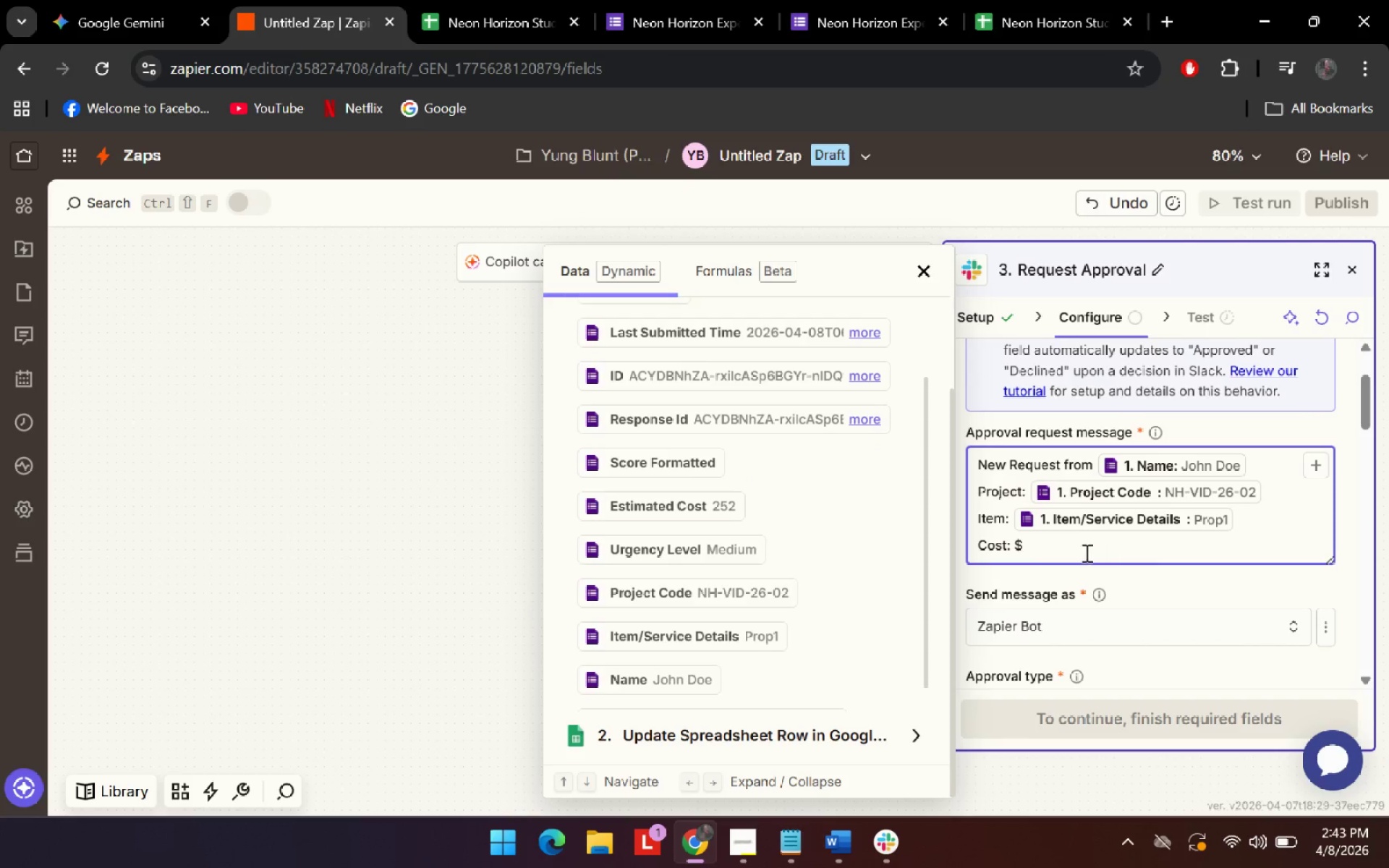 
key(Backspace)
 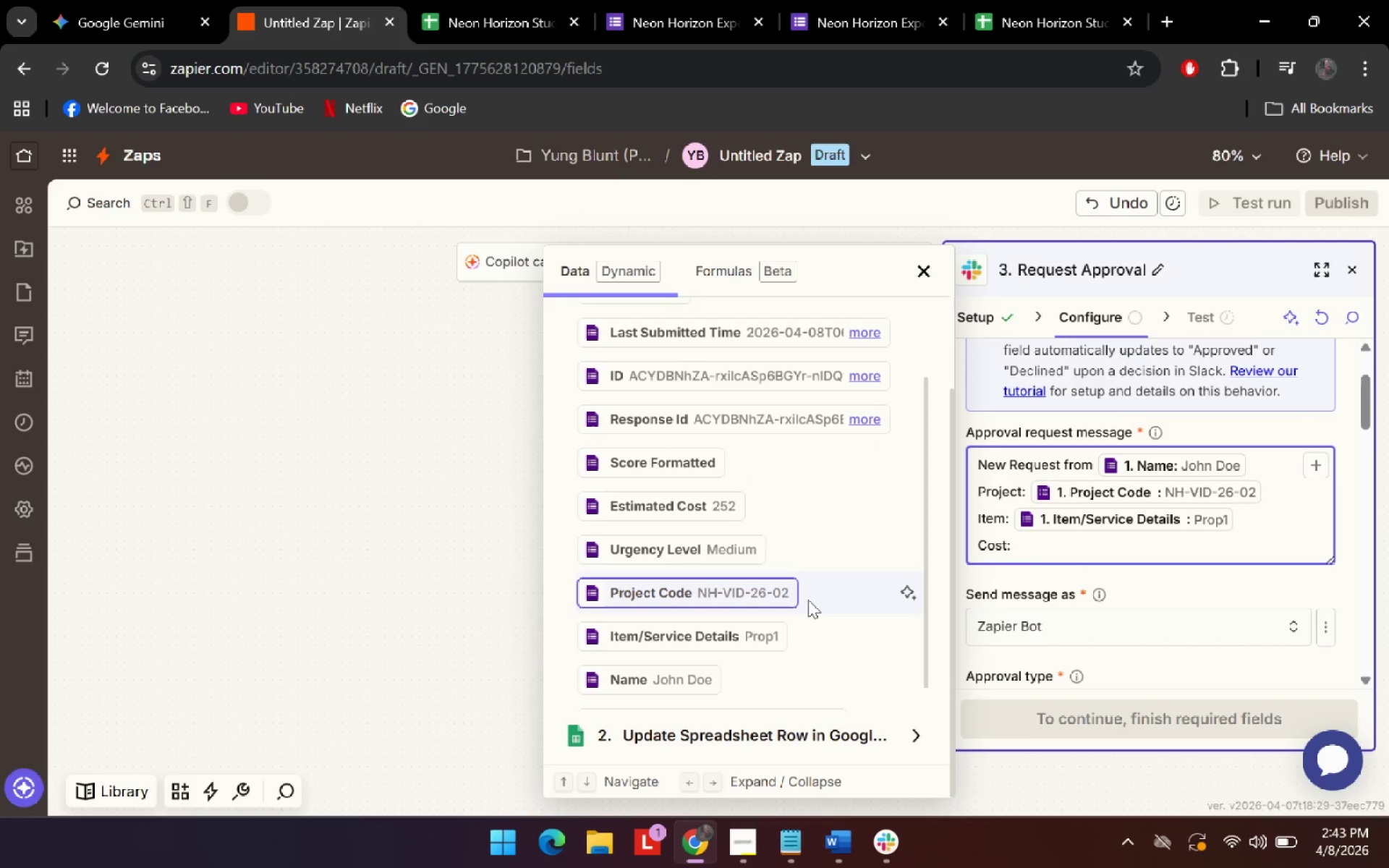 
key(Shift+4)
 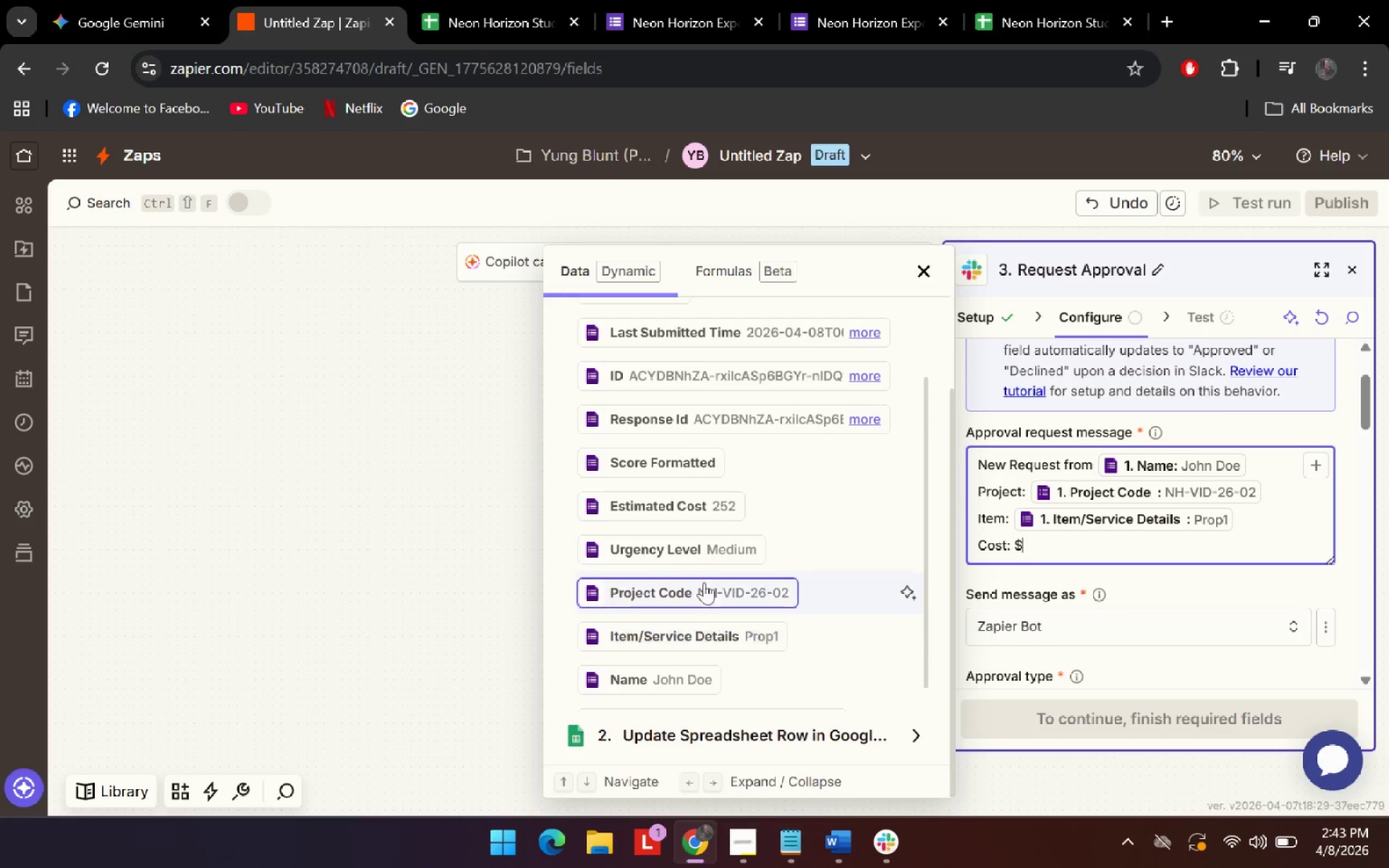 
left_click([677, 512])
 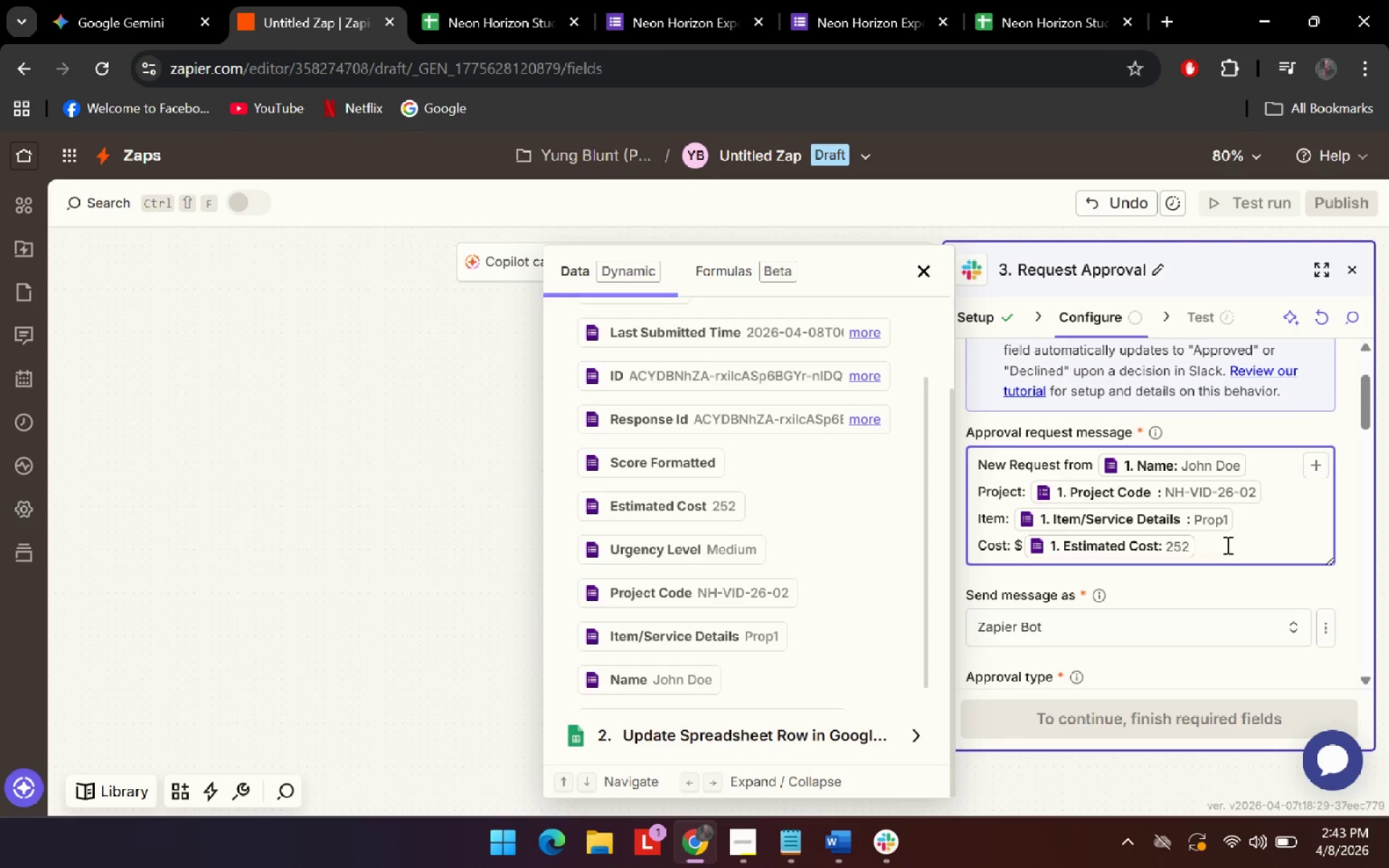 
left_click([1225, 545])
 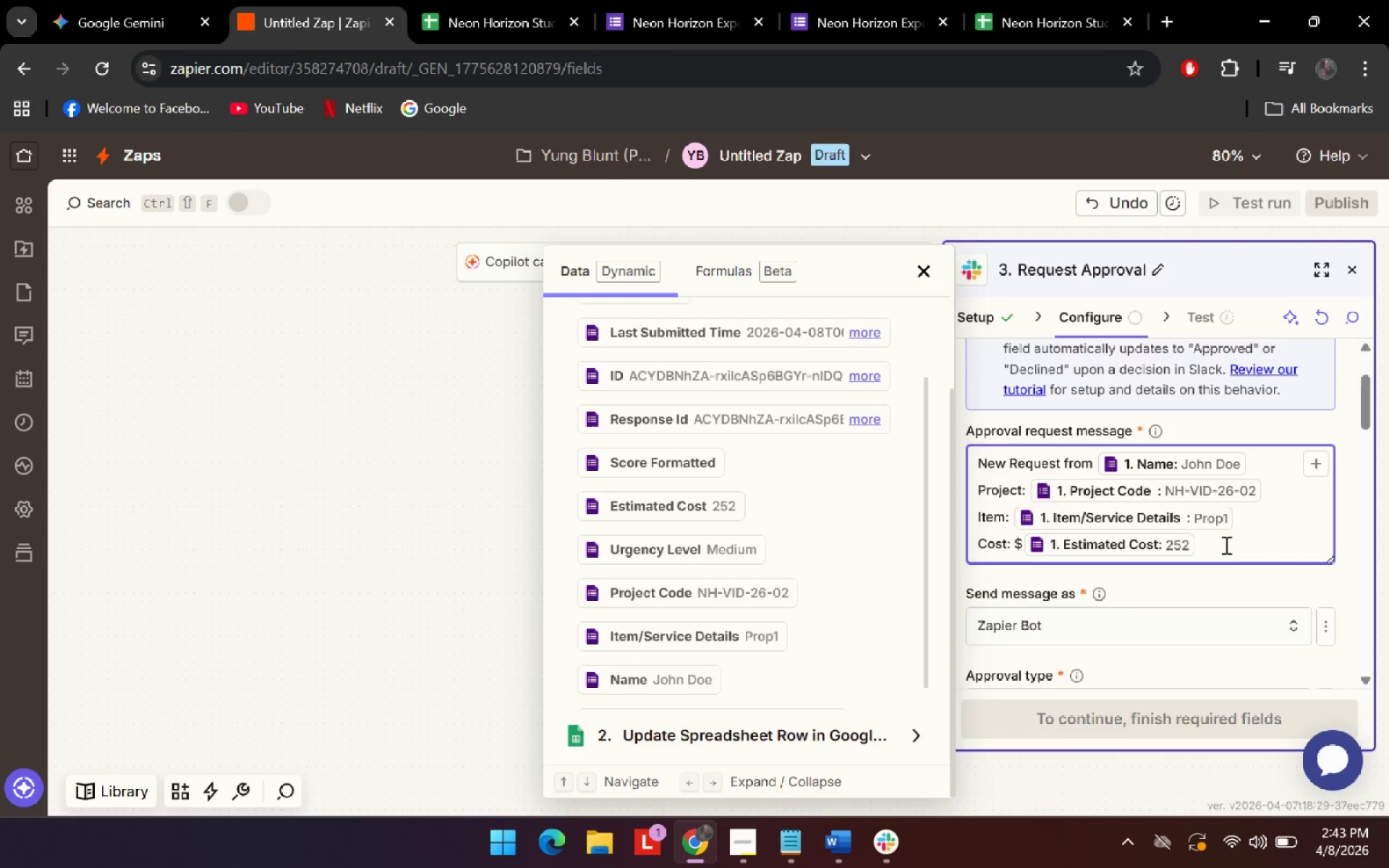 
scroll: coordinate [1225, 545], scroll_direction: down, amount: 2.0
 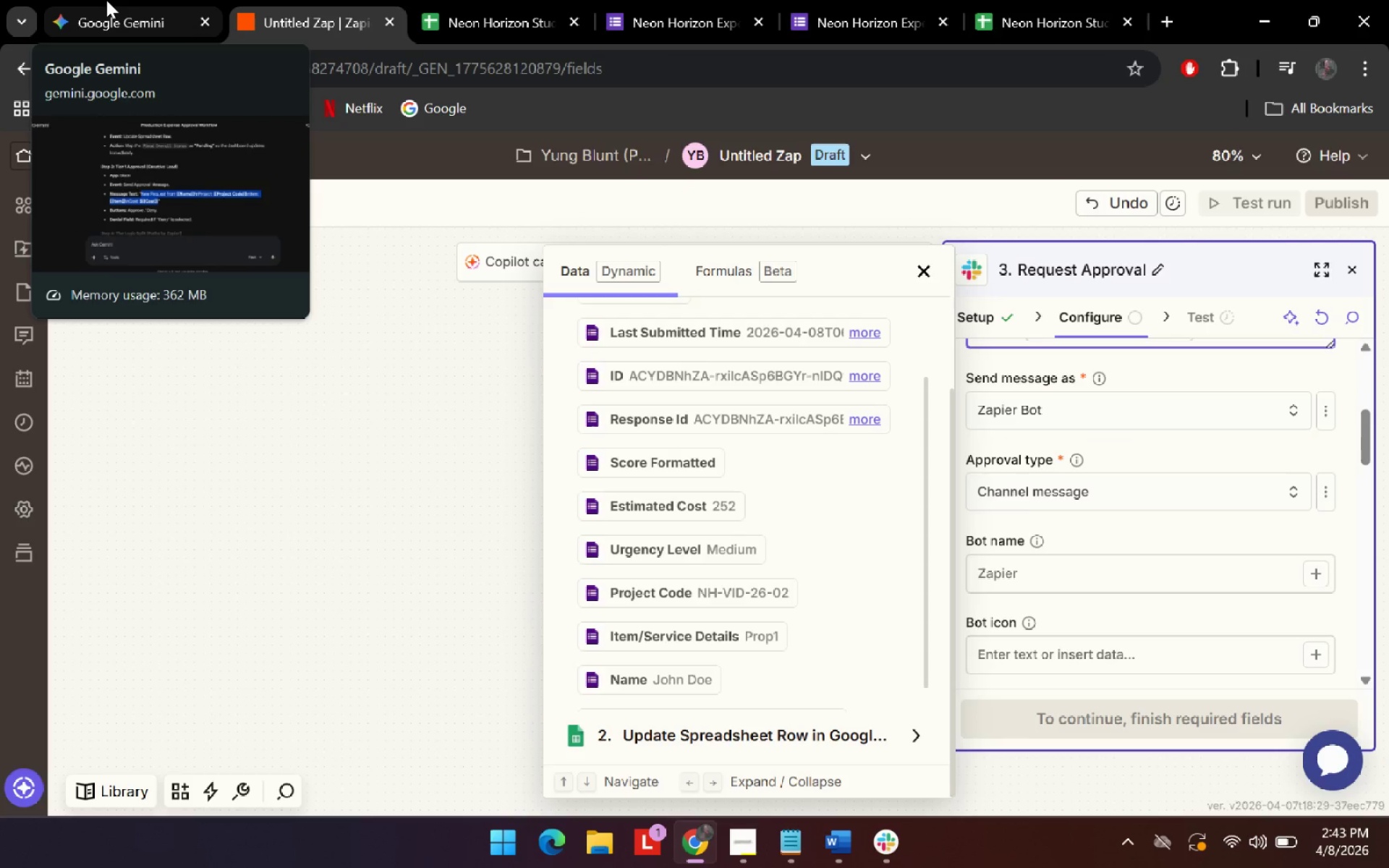 
left_click([106, 0])
 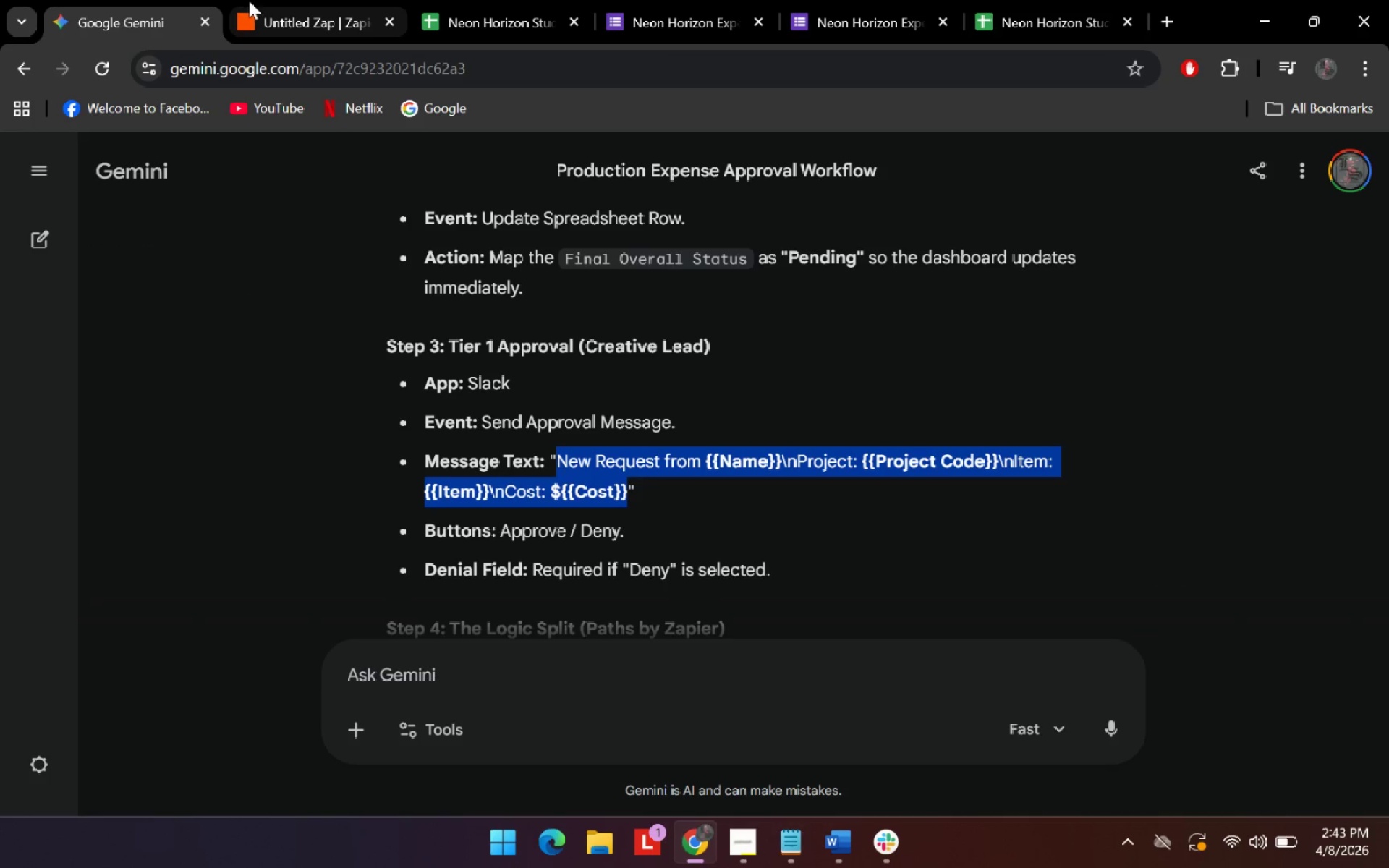 
left_click([257, 1])
 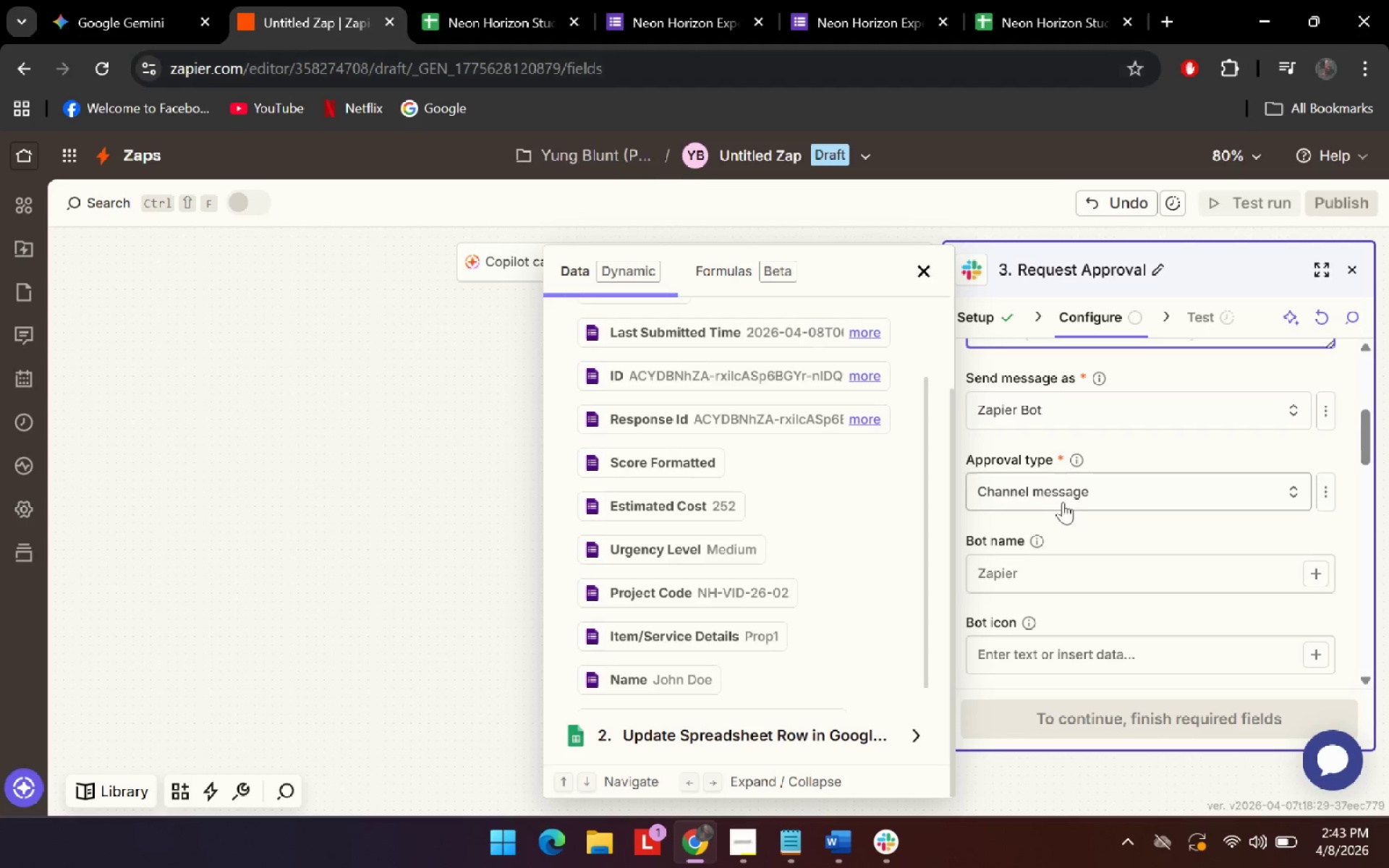 
scroll: coordinate [1110, 526], scroll_direction: down, amount: 3.0
 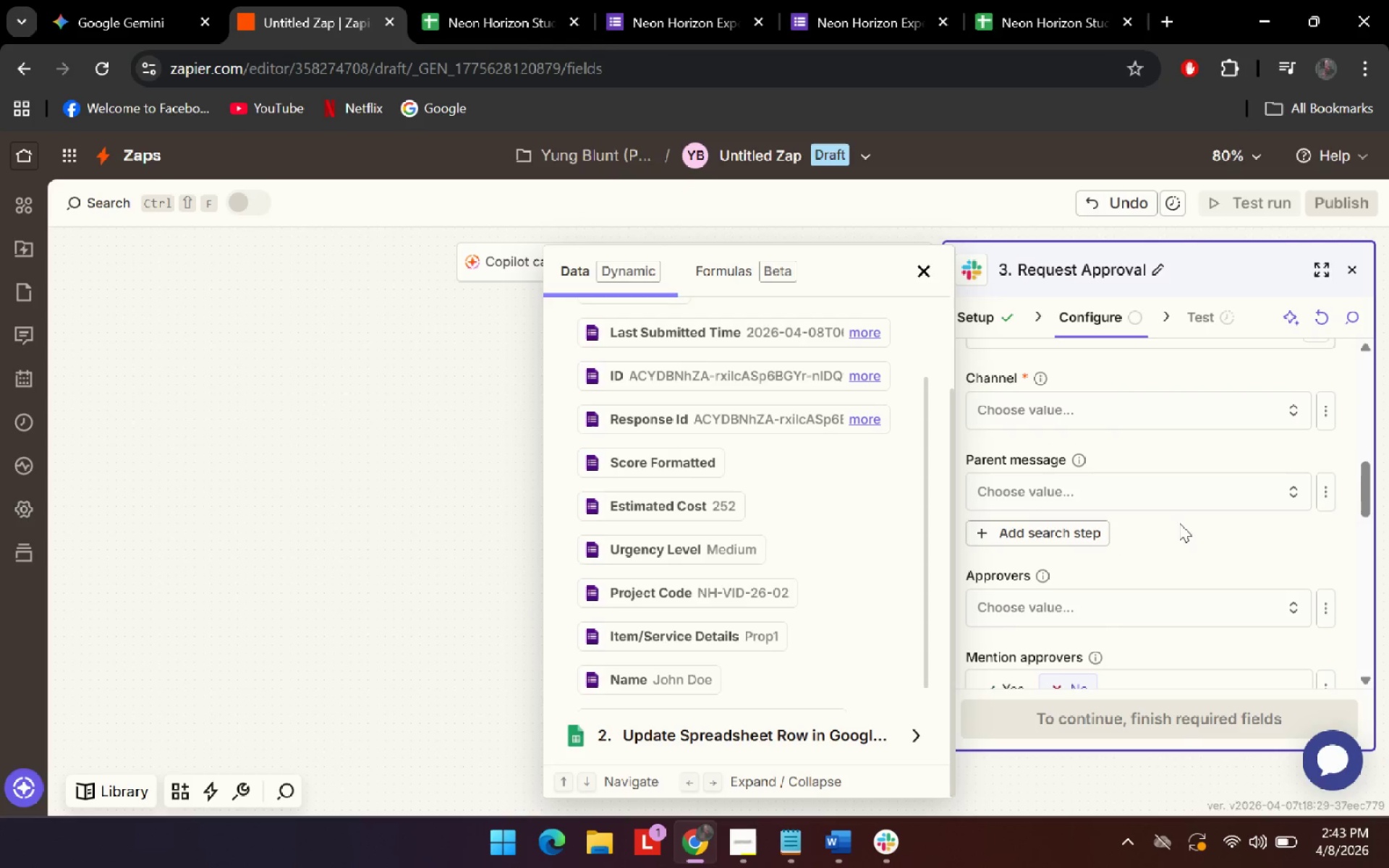 
left_click([1212, 524])
 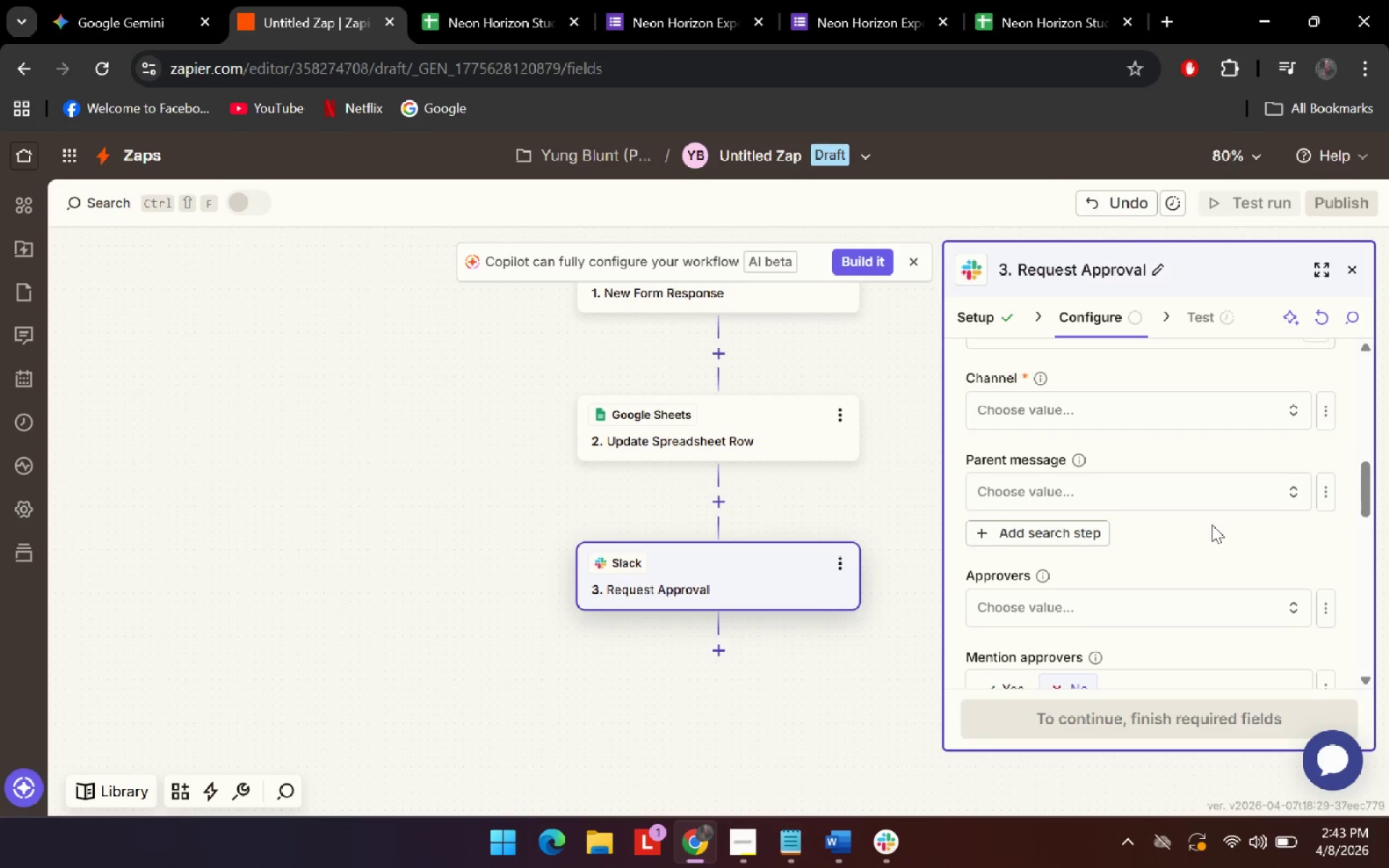 
scroll: coordinate [1212, 524], scroll_direction: down, amount: 1.0
 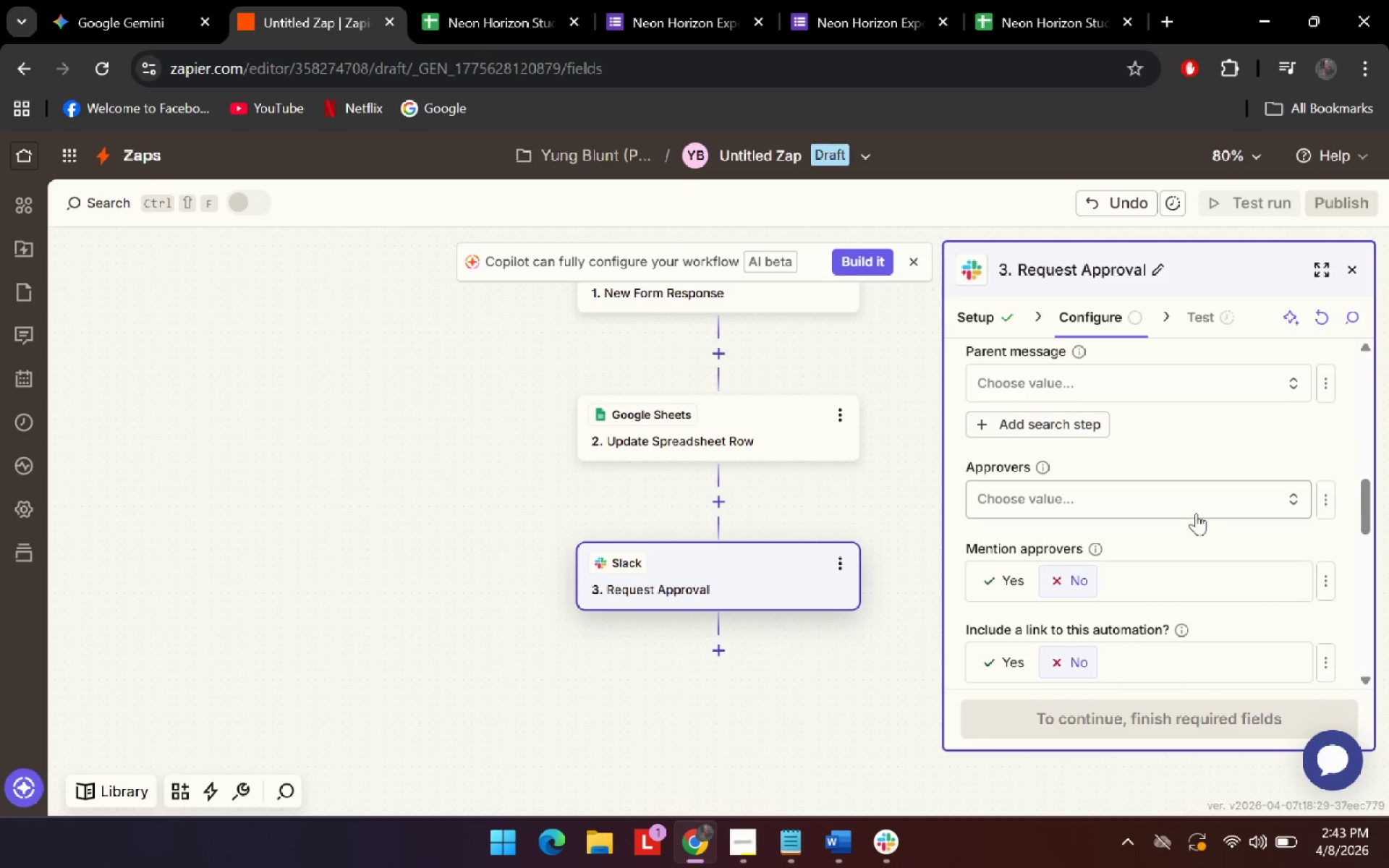 
left_click([1183, 501])
 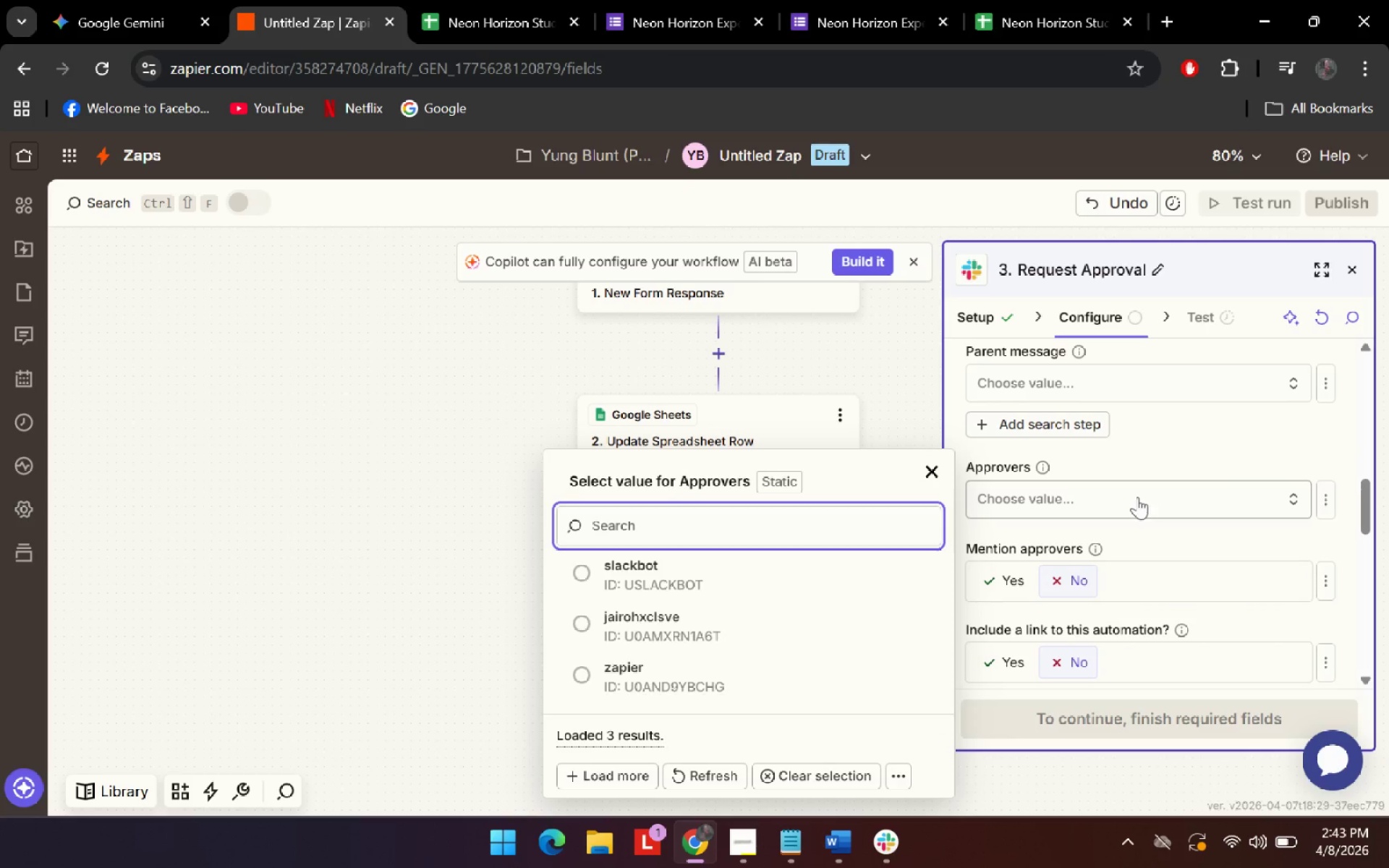 
left_click([663, 622])
 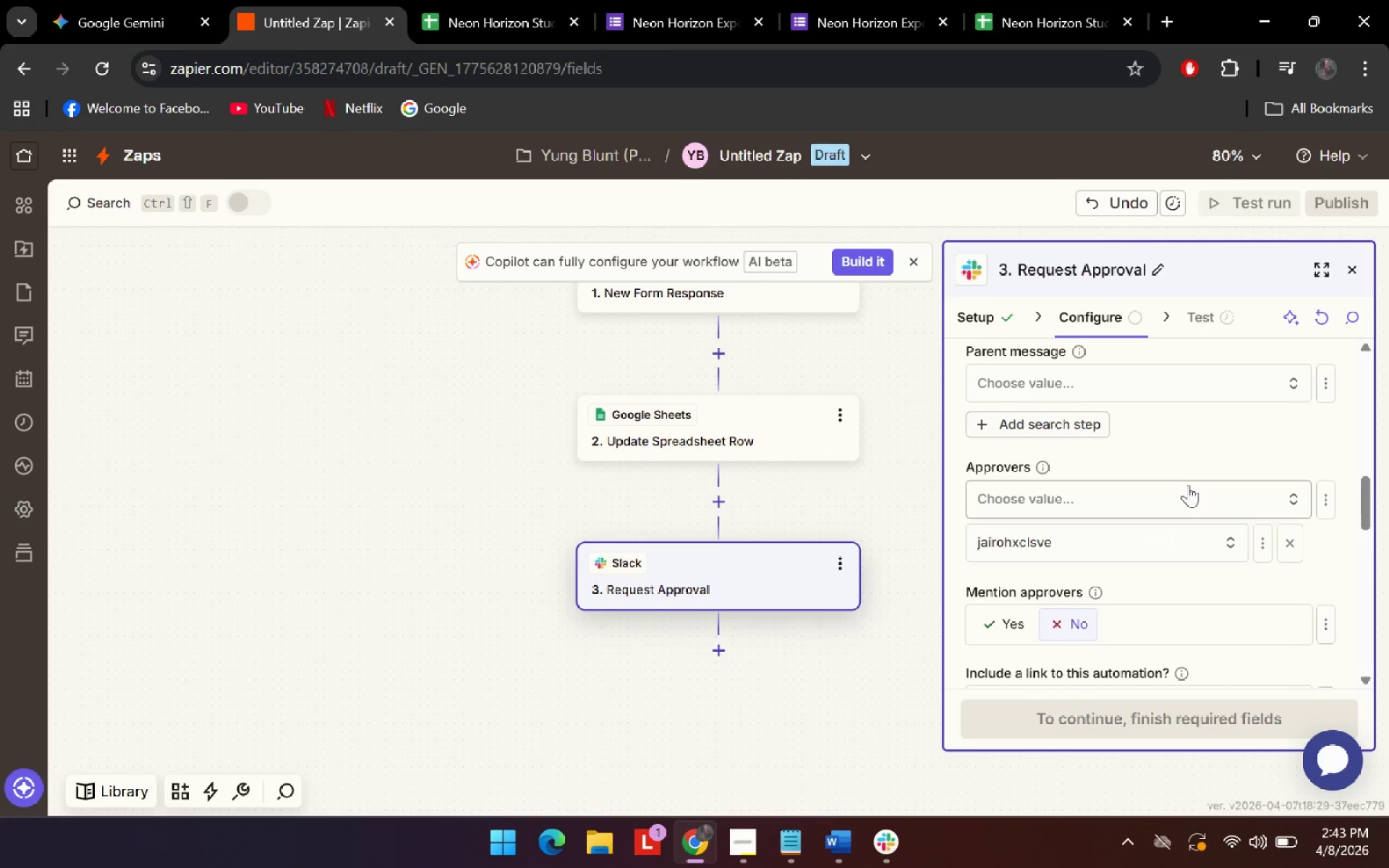 
scroll: coordinate [1210, 454], scroll_direction: down, amount: 3.0
 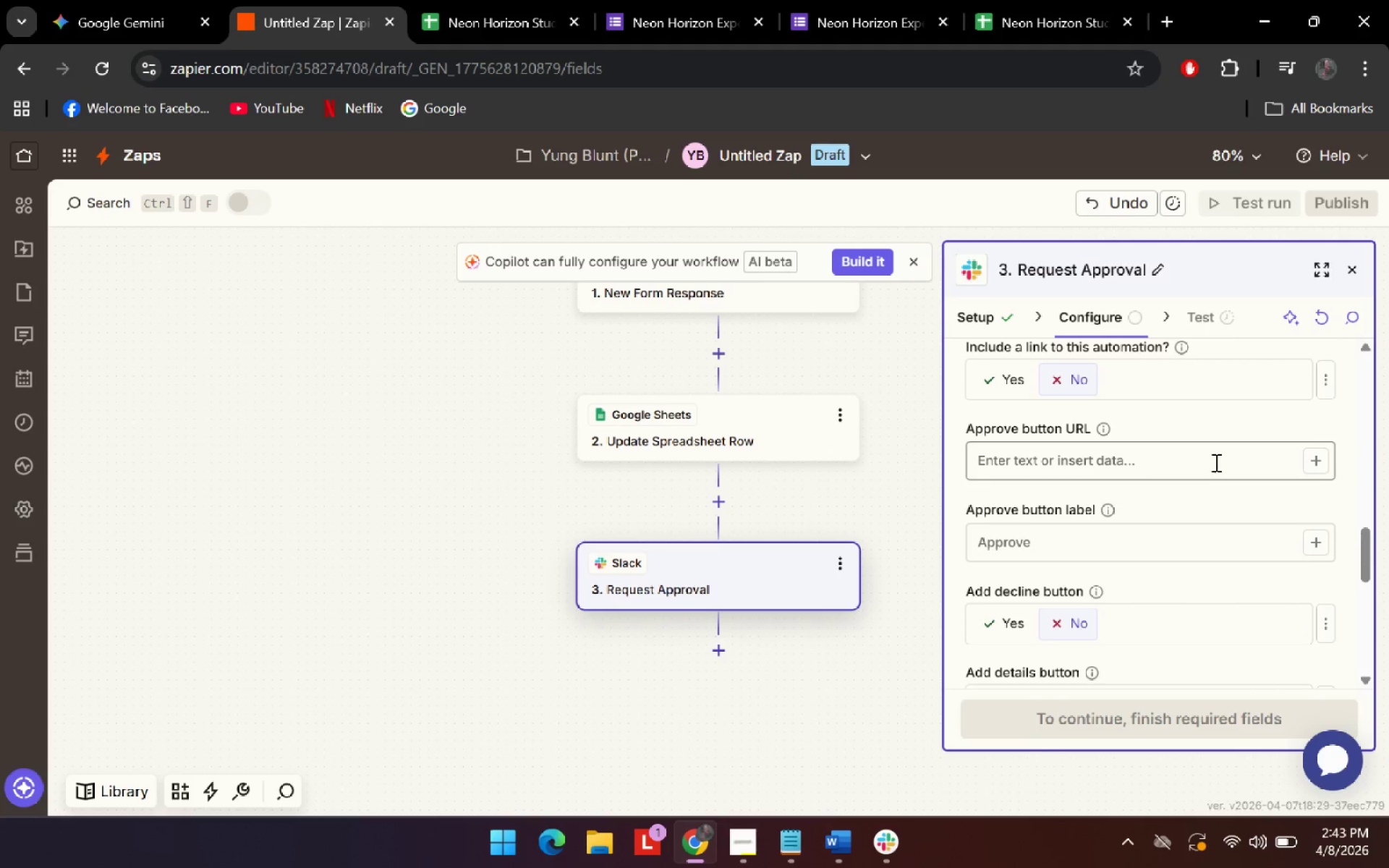 
left_click([1215, 462])
 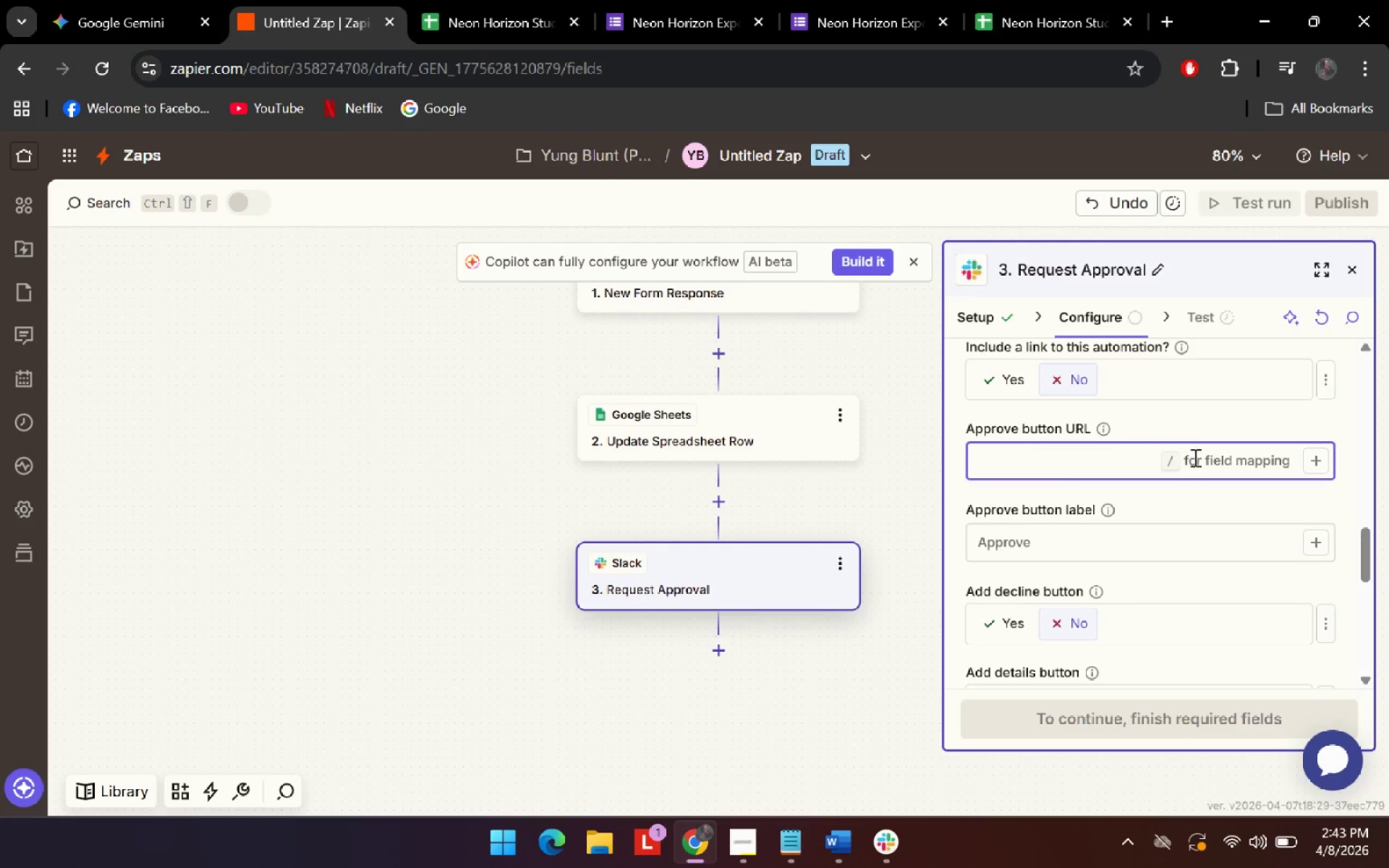 
left_click([156, 0])
 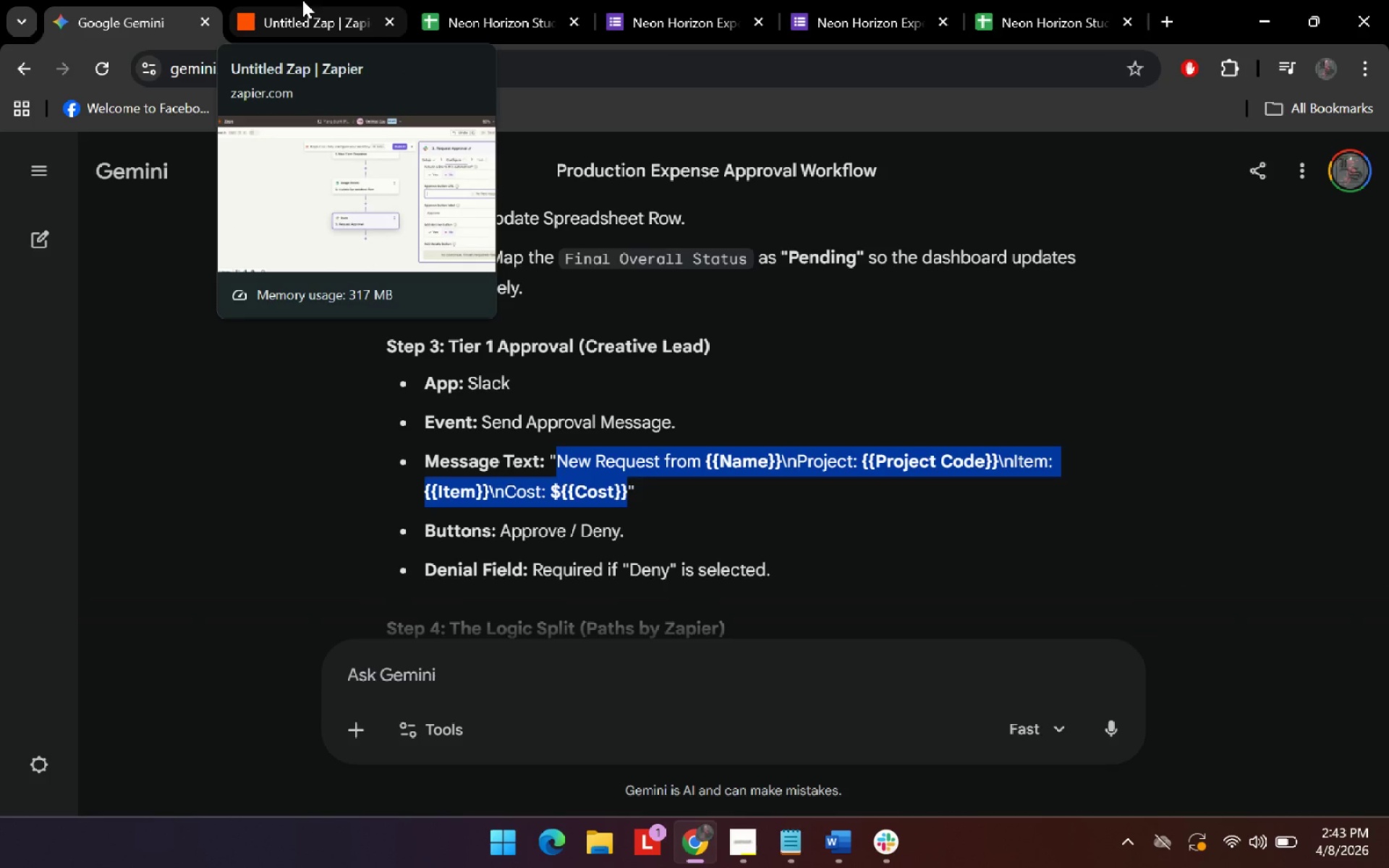 
left_click([302, 0])
 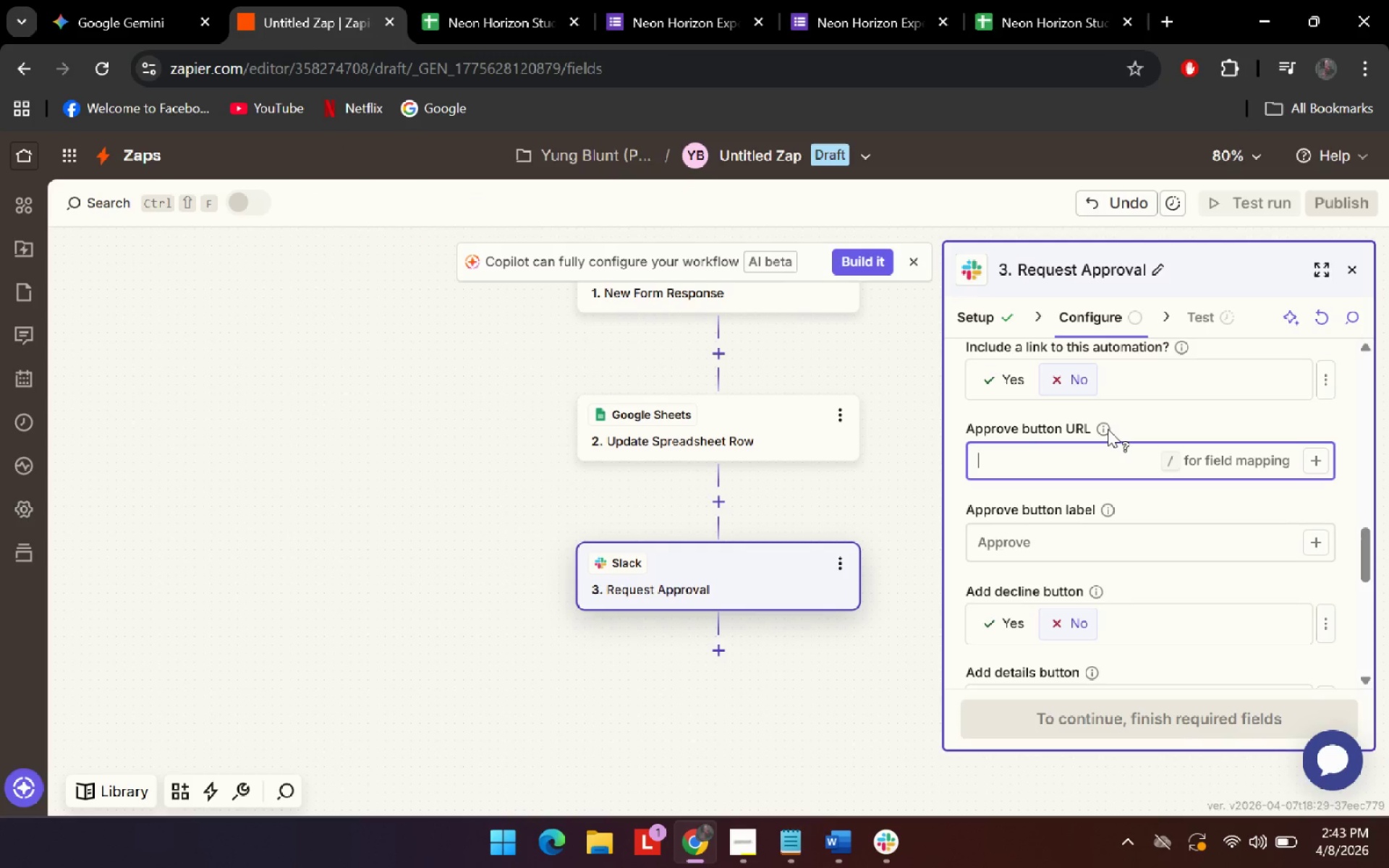 
scroll: coordinate [1093, 583], scroll_direction: down, amount: 2.0
 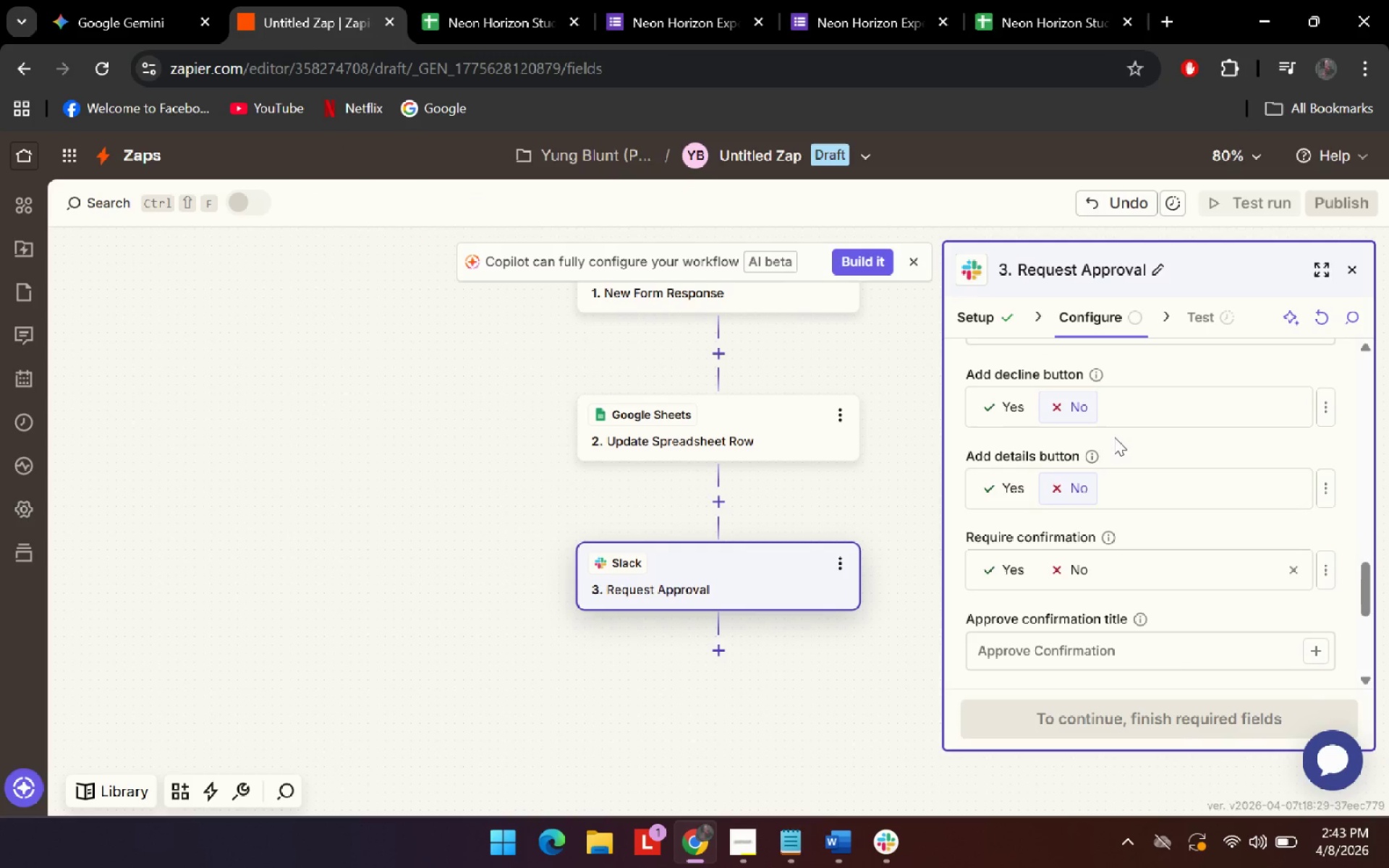 
scroll: coordinate [1114, 437], scroll_direction: up, amount: 1.0
 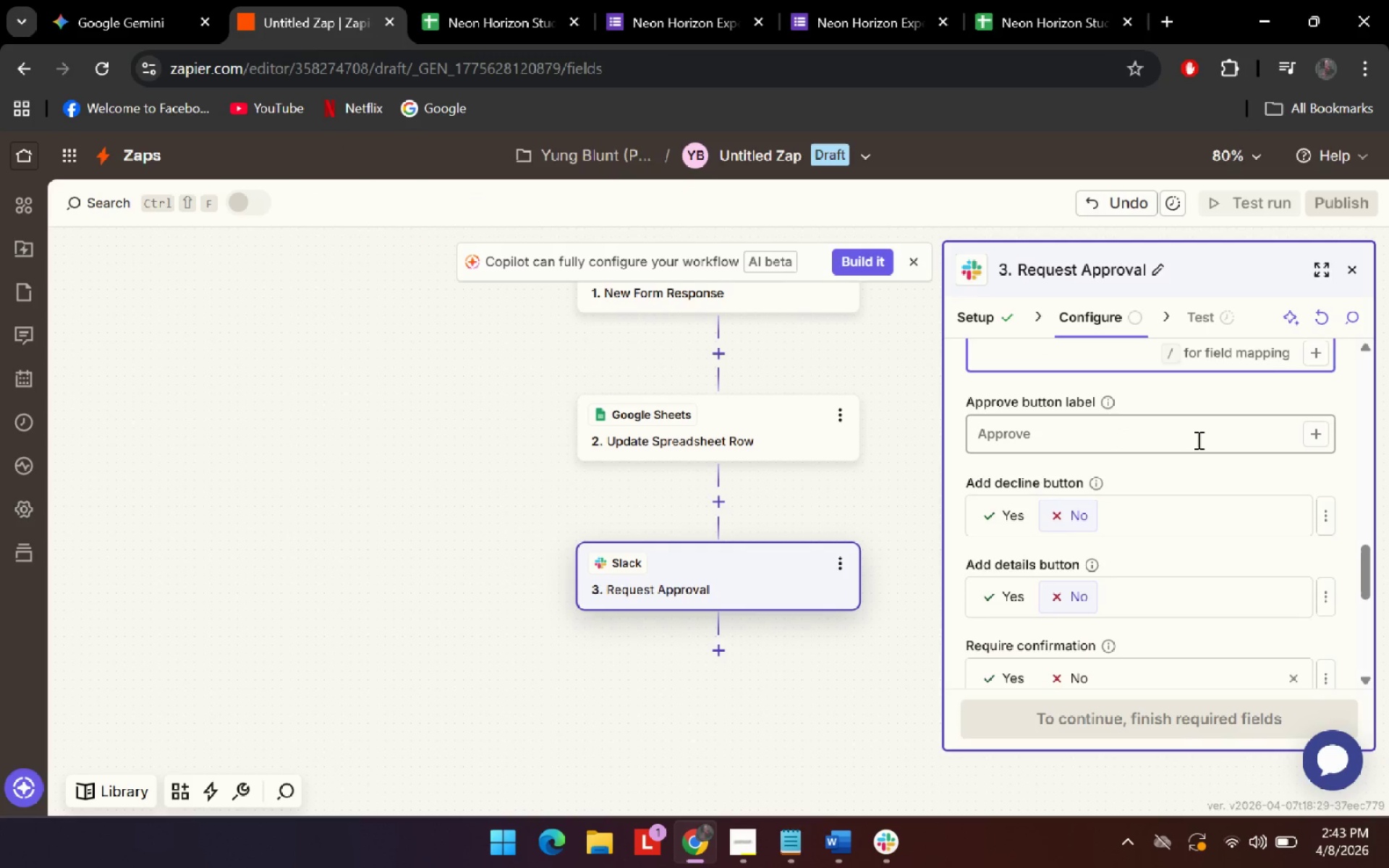 
left_click([1197, 440])
 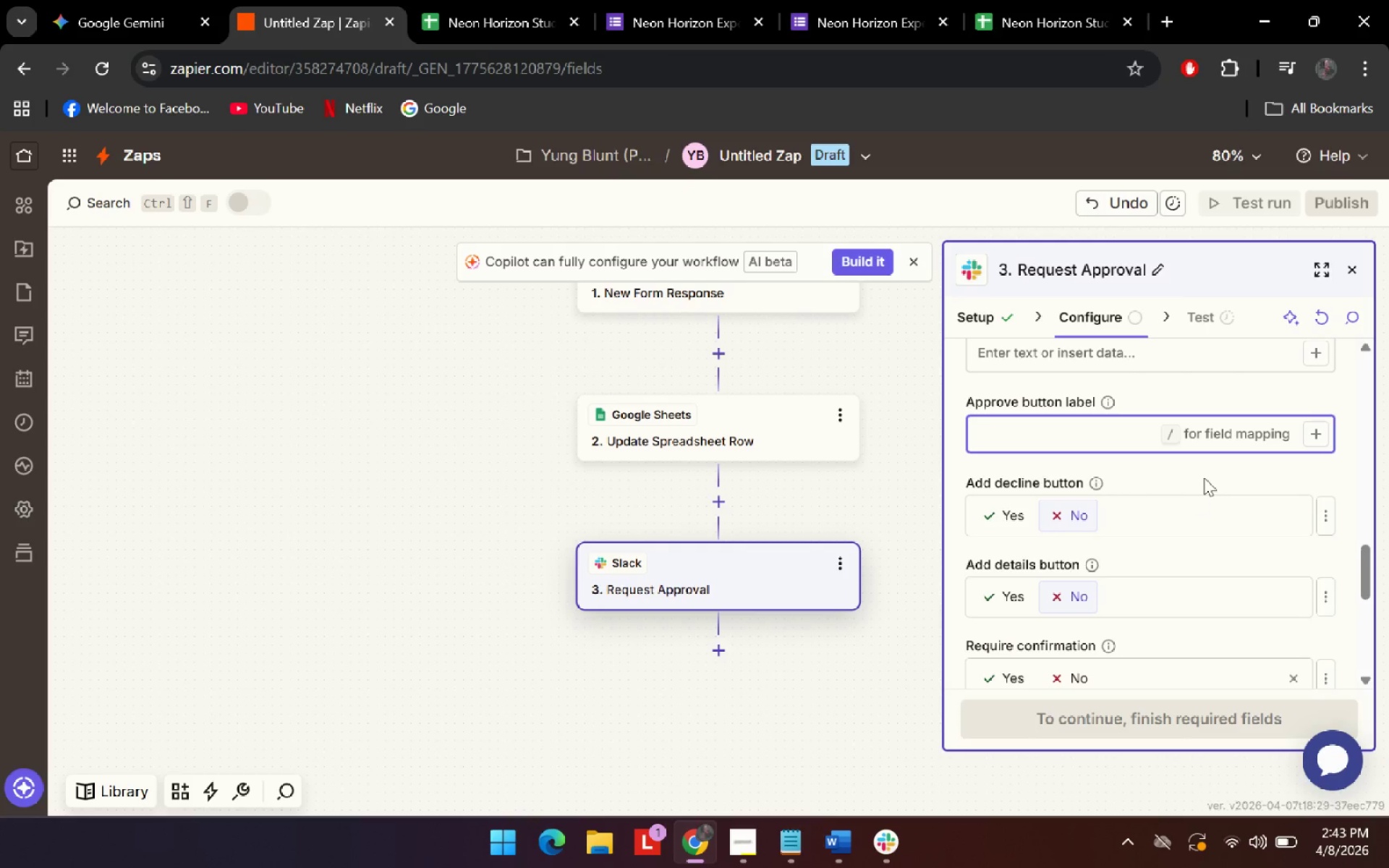 
left_click([1210, 465])
 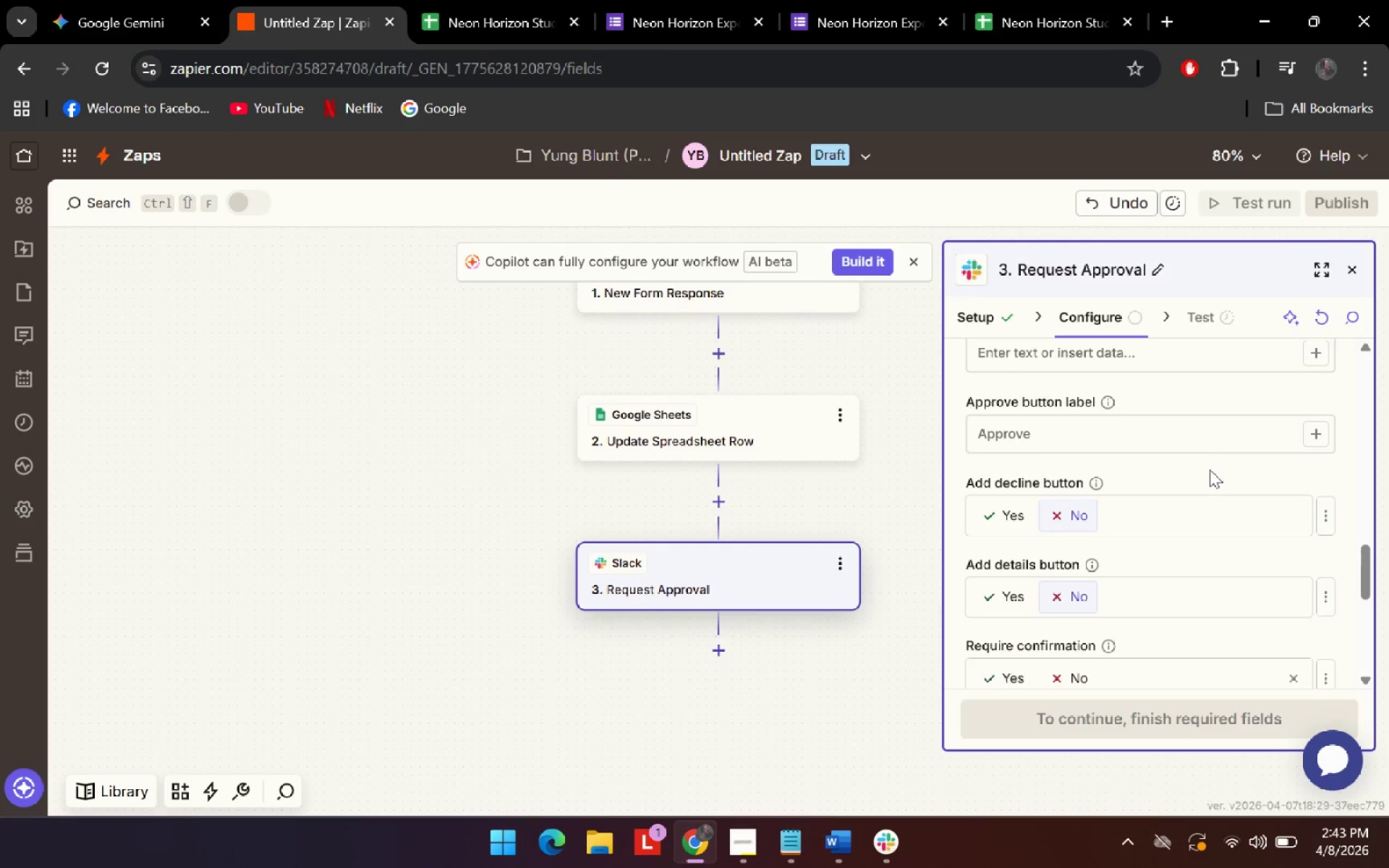 
scroll: coordinate [1210, 470], scroll_direction: down, amount: 5.0
 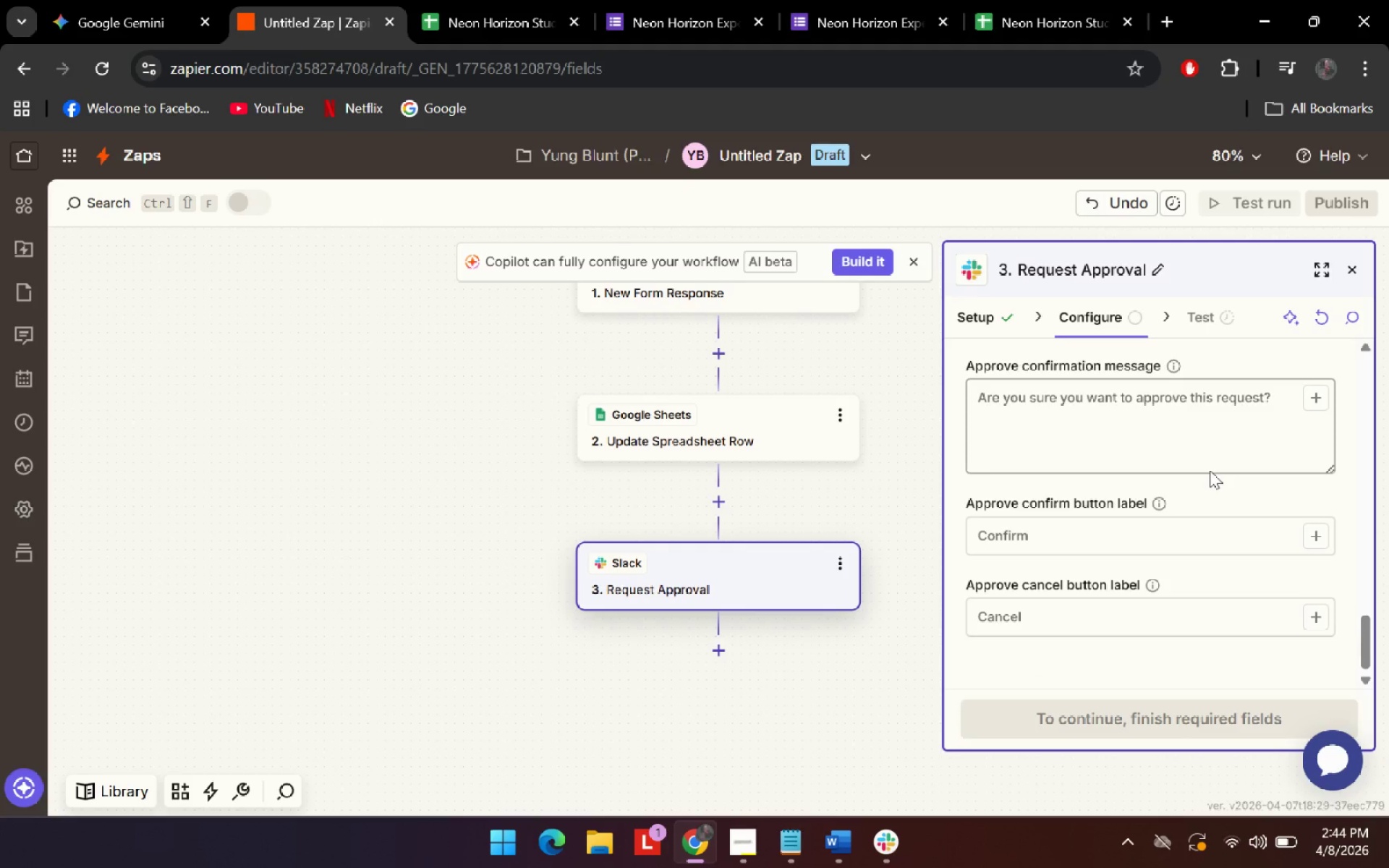 
scroll: coordinate [1156, 498], scroll_direction: up, amount: 10.0
 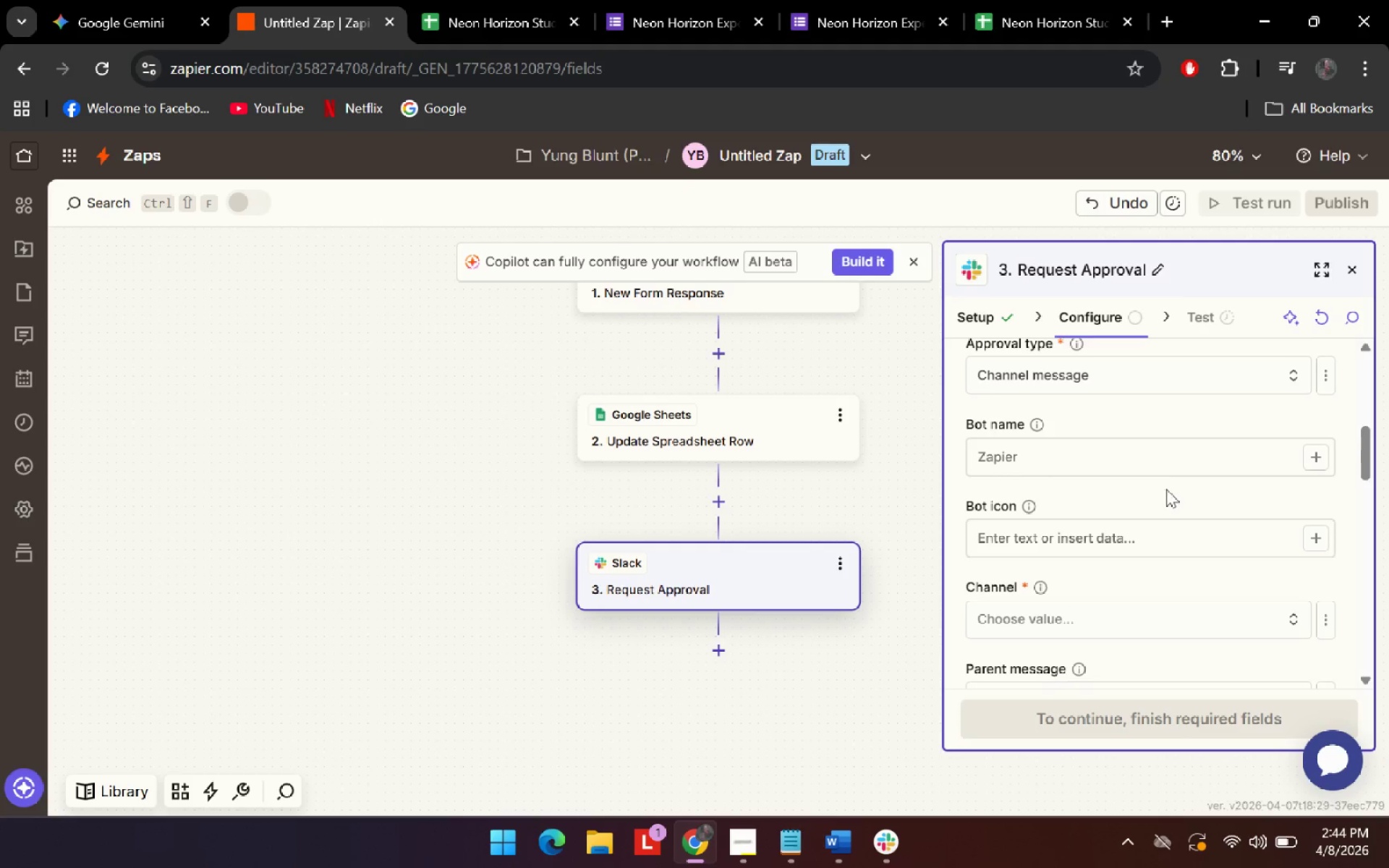 
scroll: coordinate [1151, 528], scroll_direction: down, amount: 12.0
 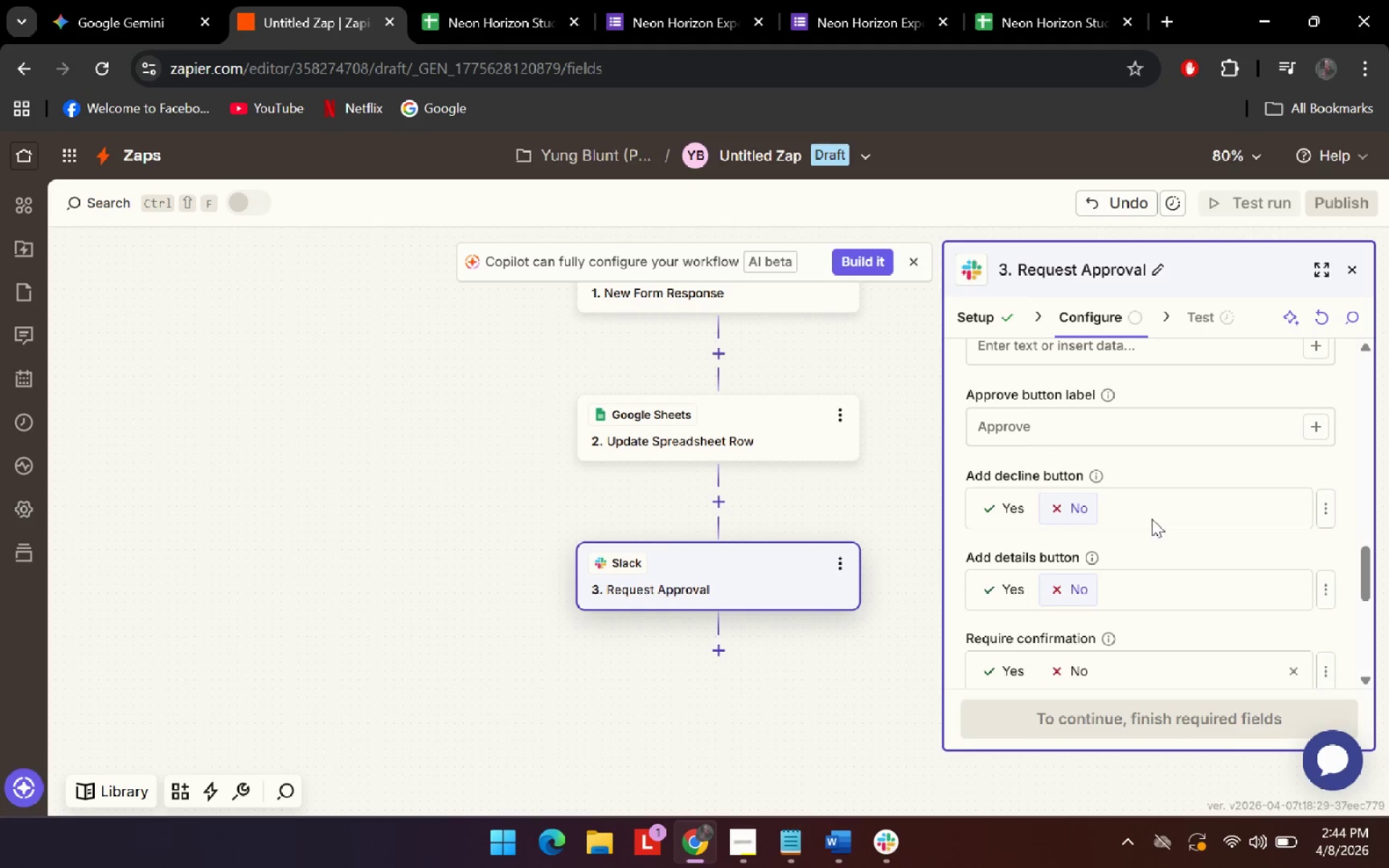 
scroll: coordinate [1151, 524], scroll_direction: none, amount: 0.0
 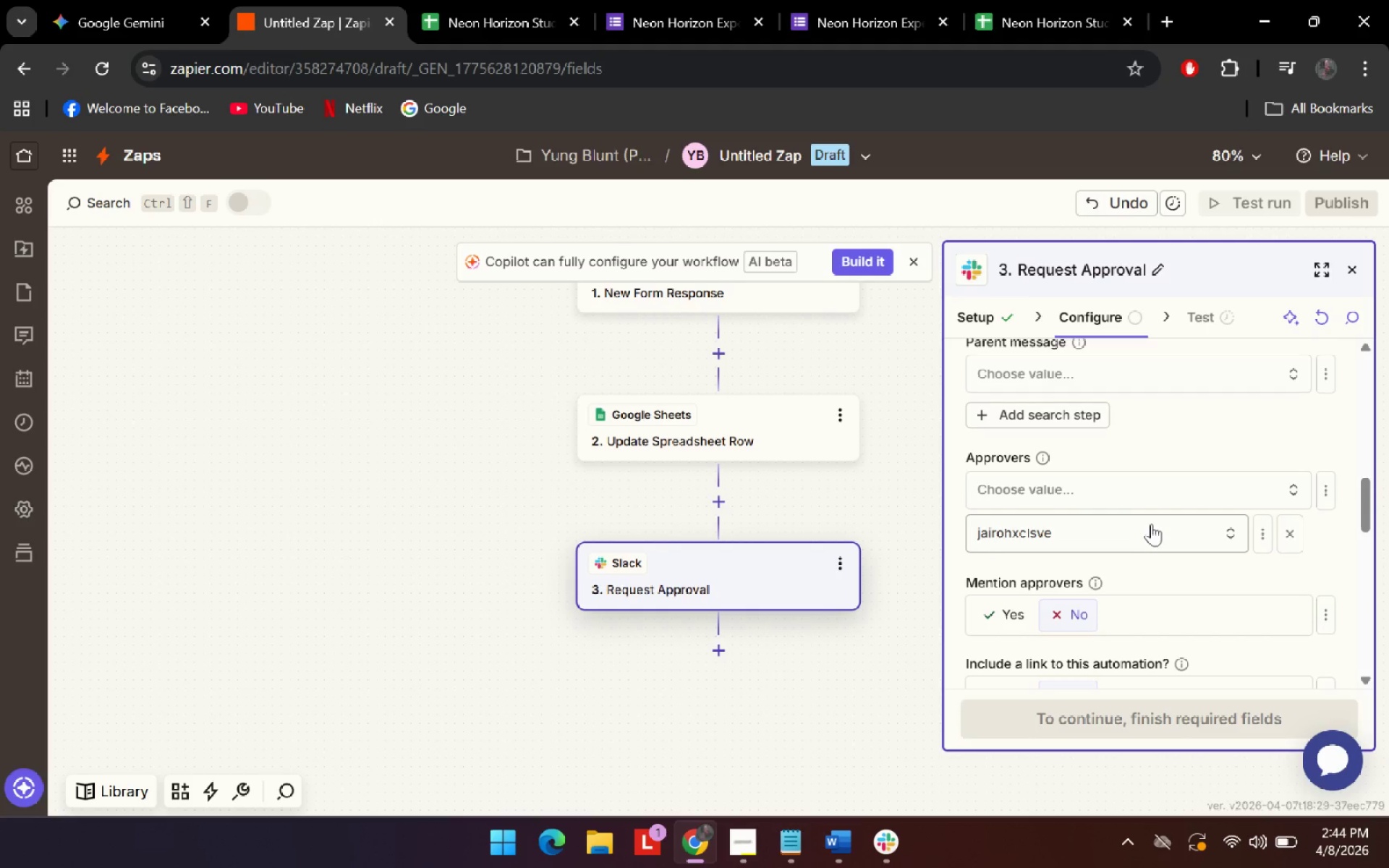 
scroll: coordinate [1151, 524], scroll_direction: up, amount: 2.0
 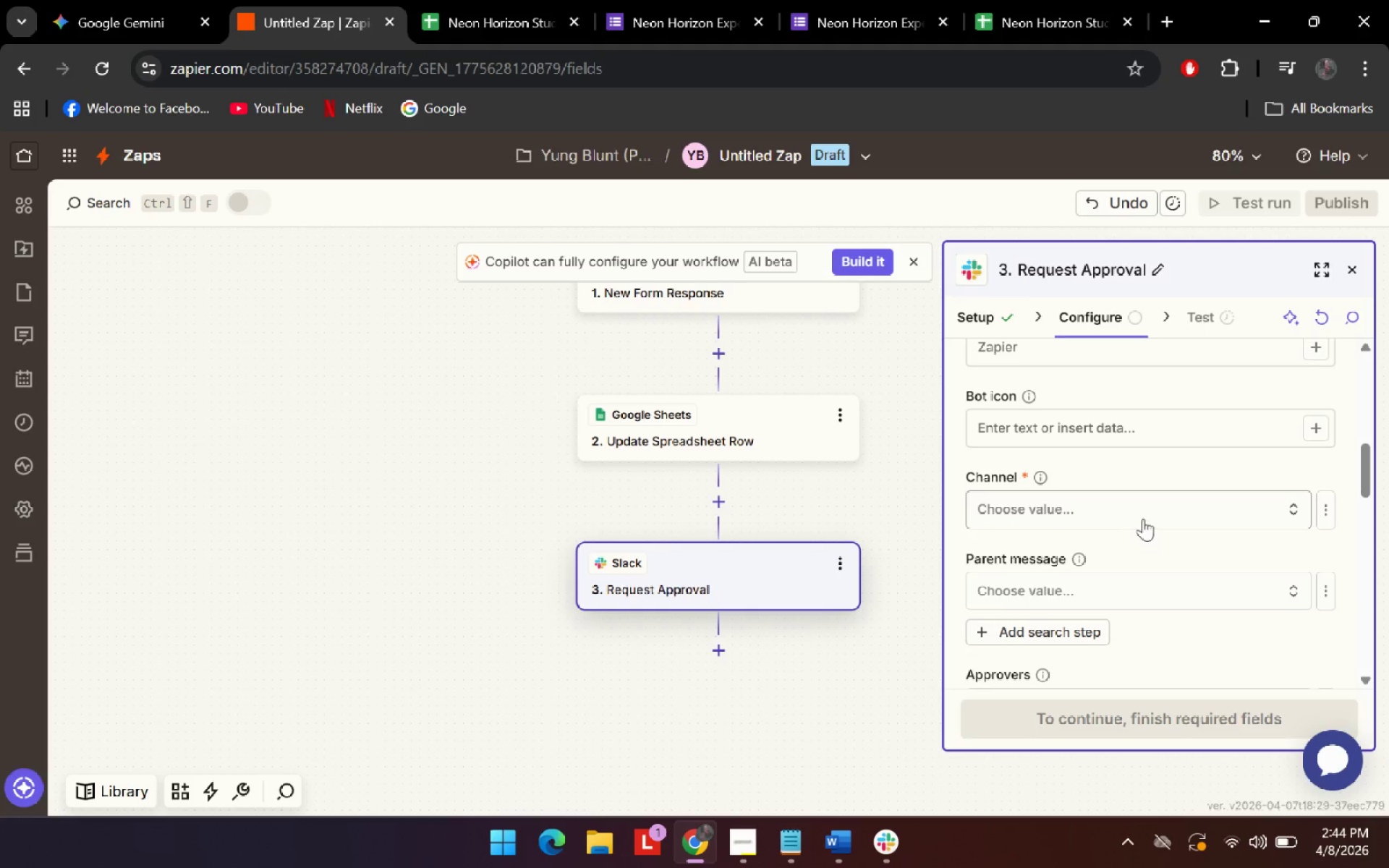 
left_click([1150, 503])
 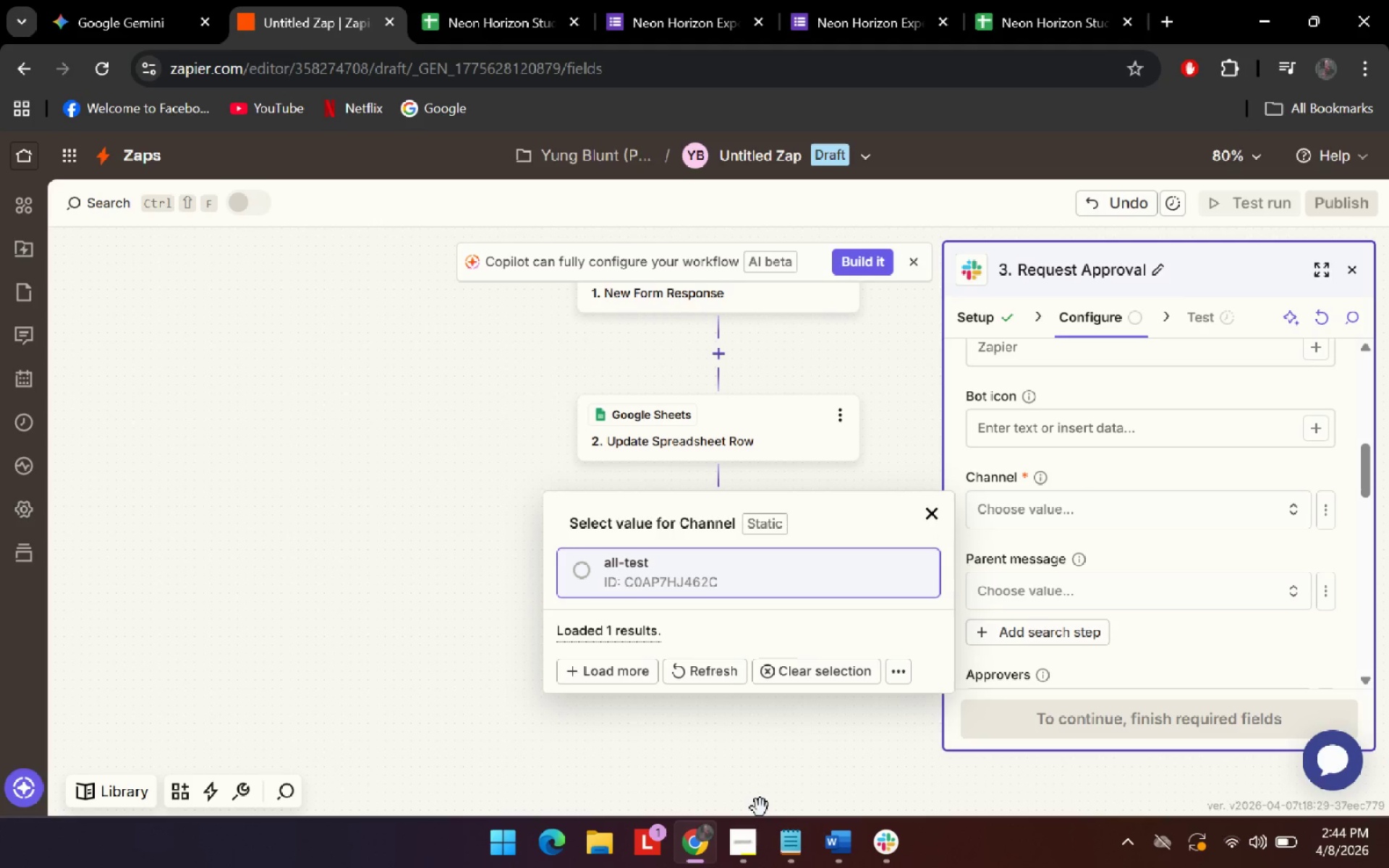 
left_click([888, 835])
 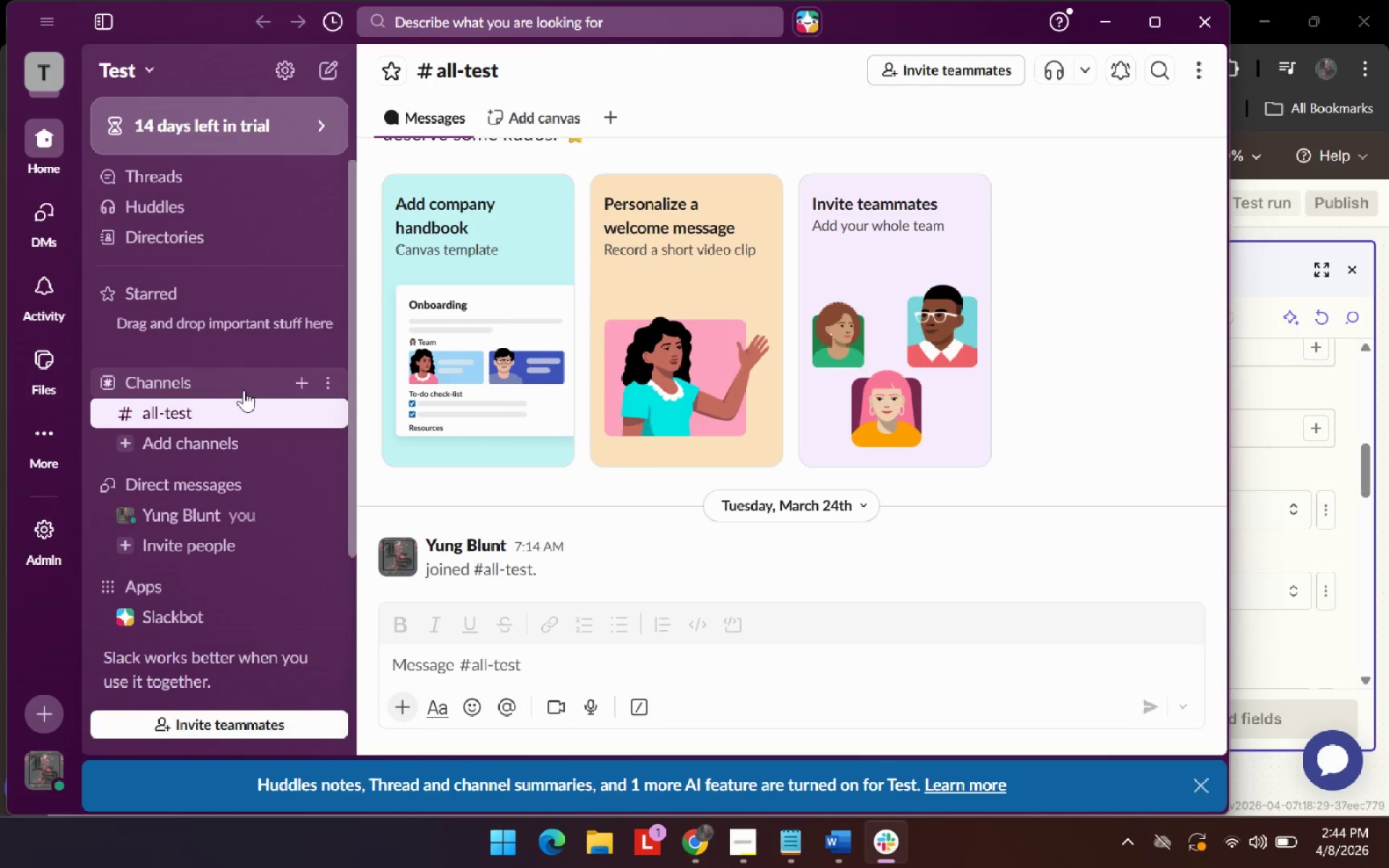 
left_click([303, 371])
 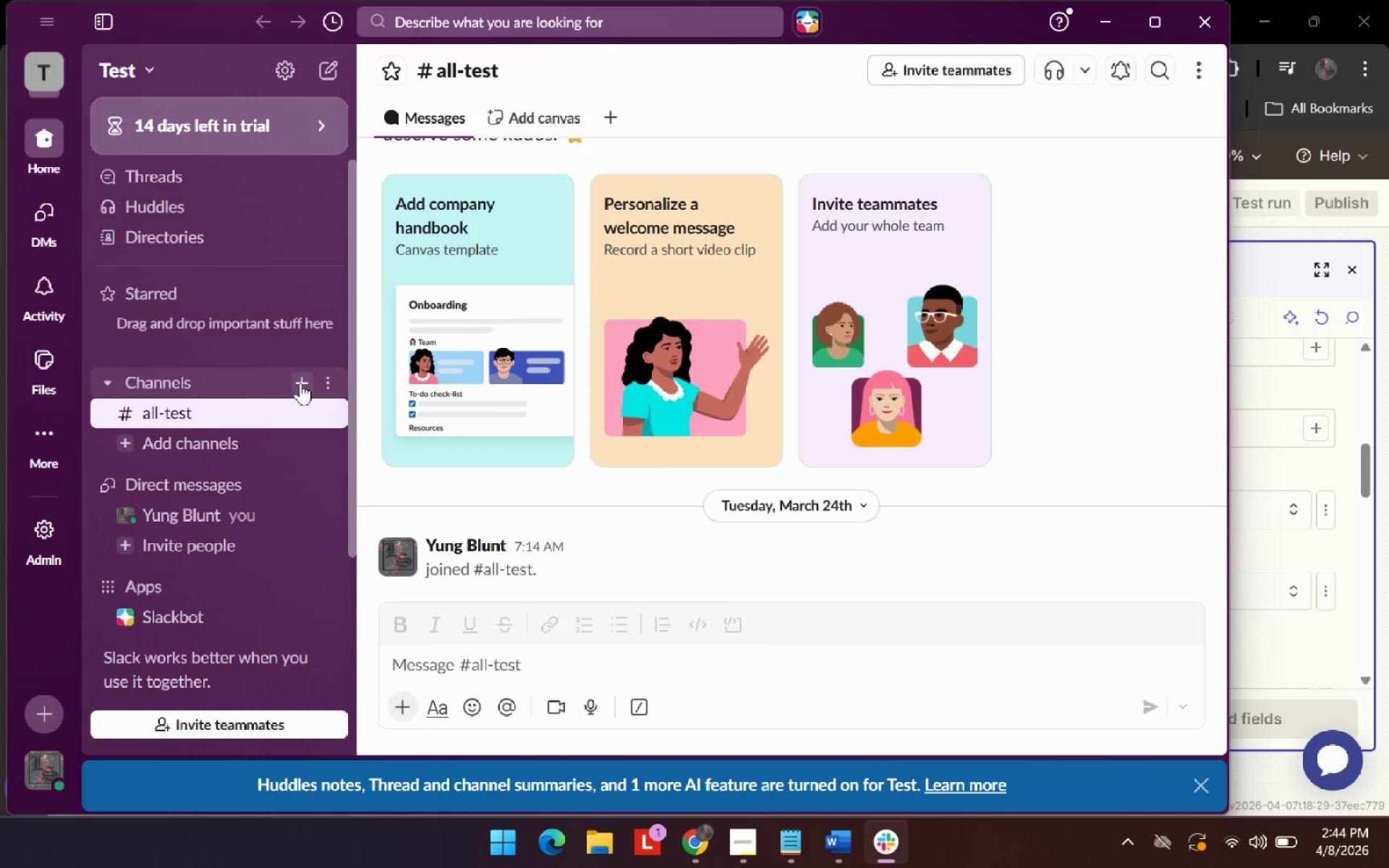 
left_click([300, 383])
 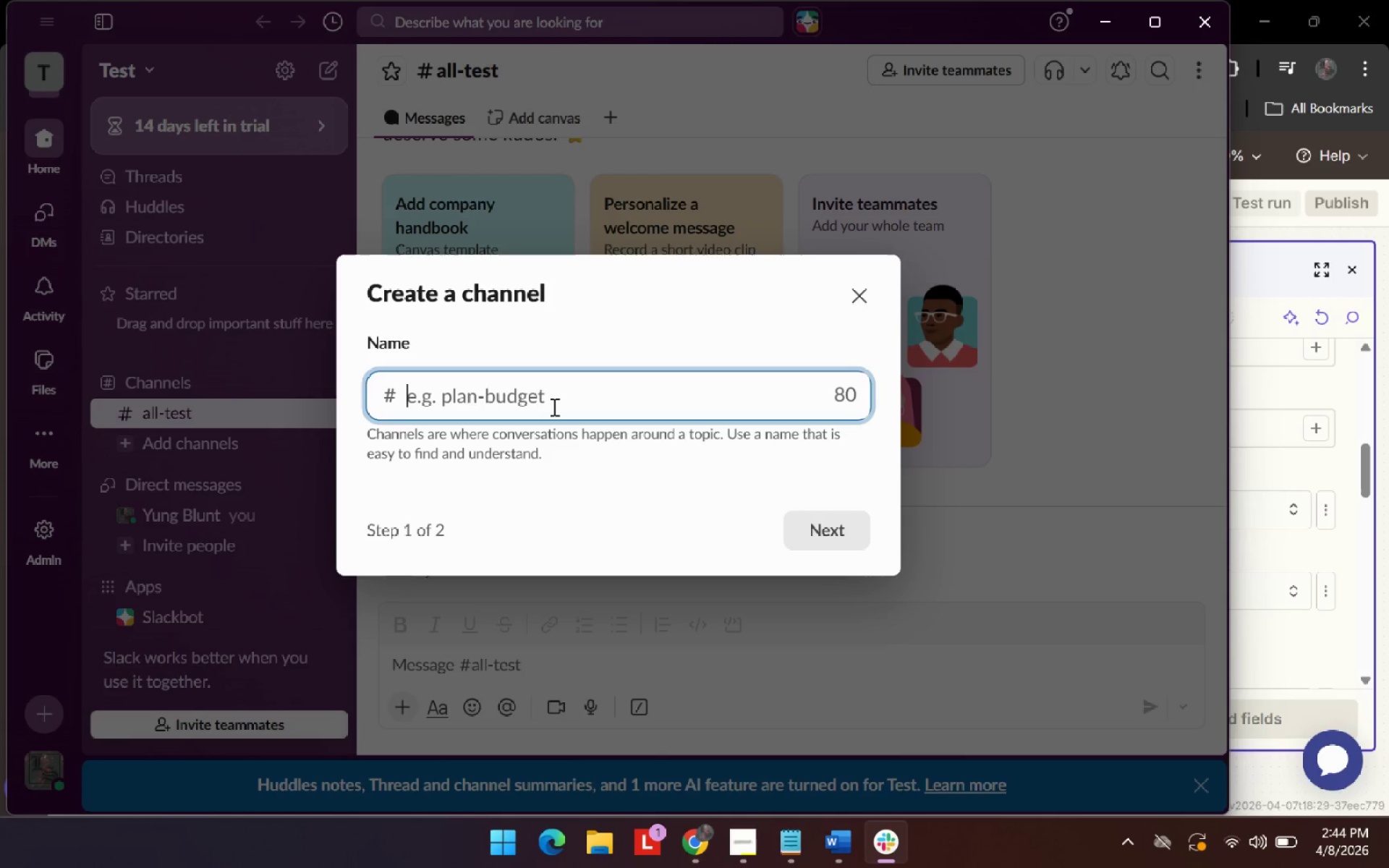 
type(approval)
 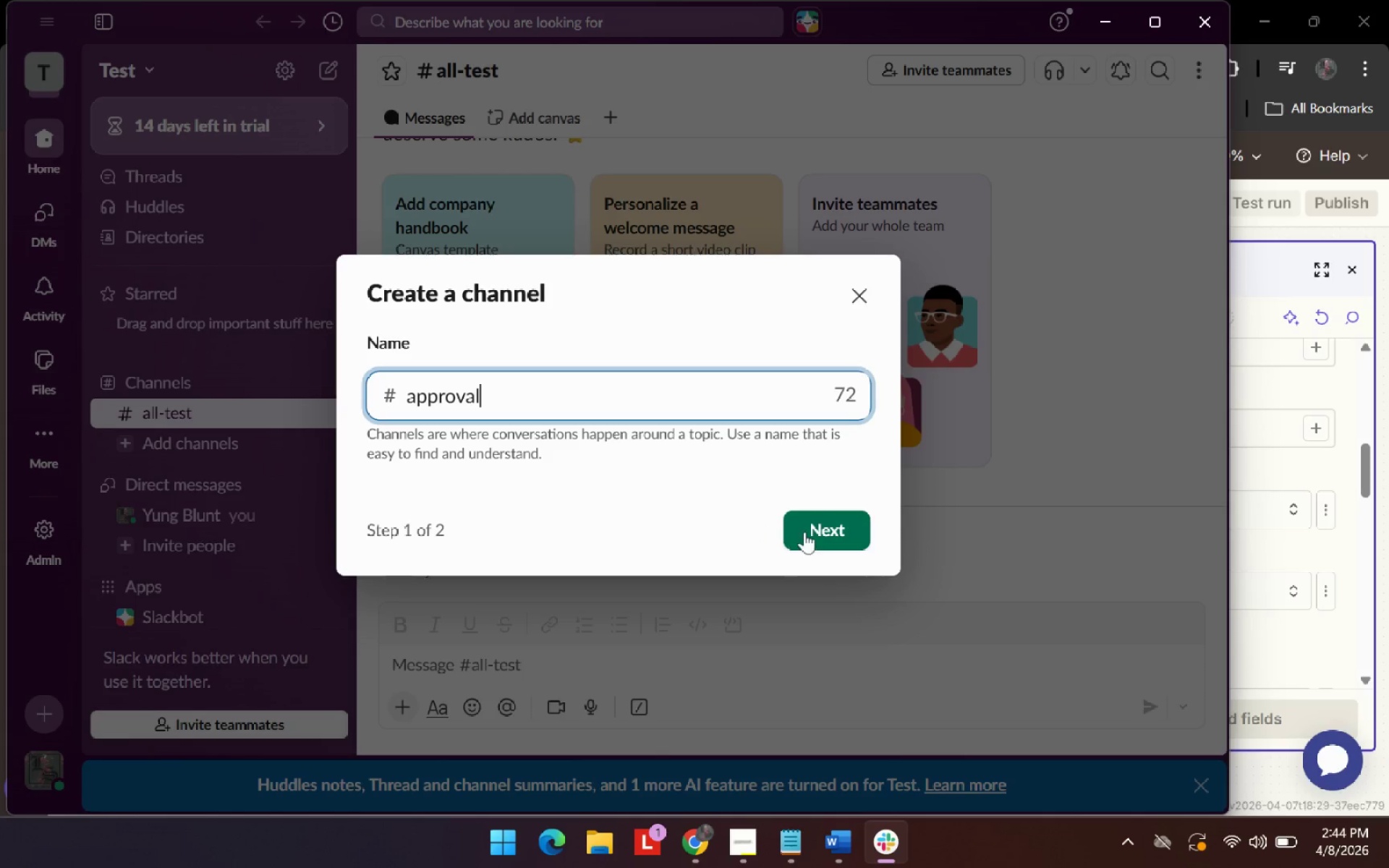 
left_click([810, 527])
 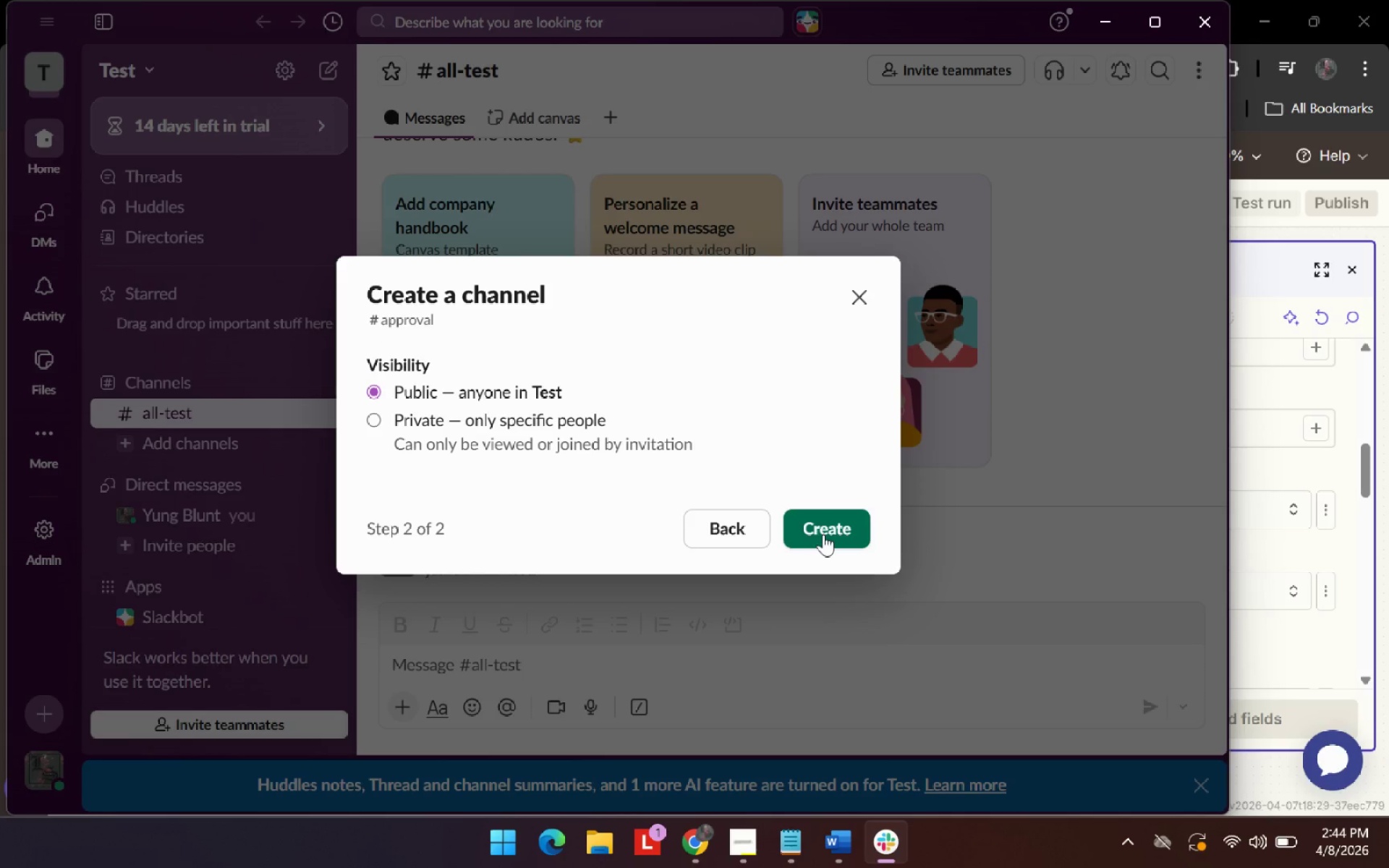 
left_click([823, 534])
 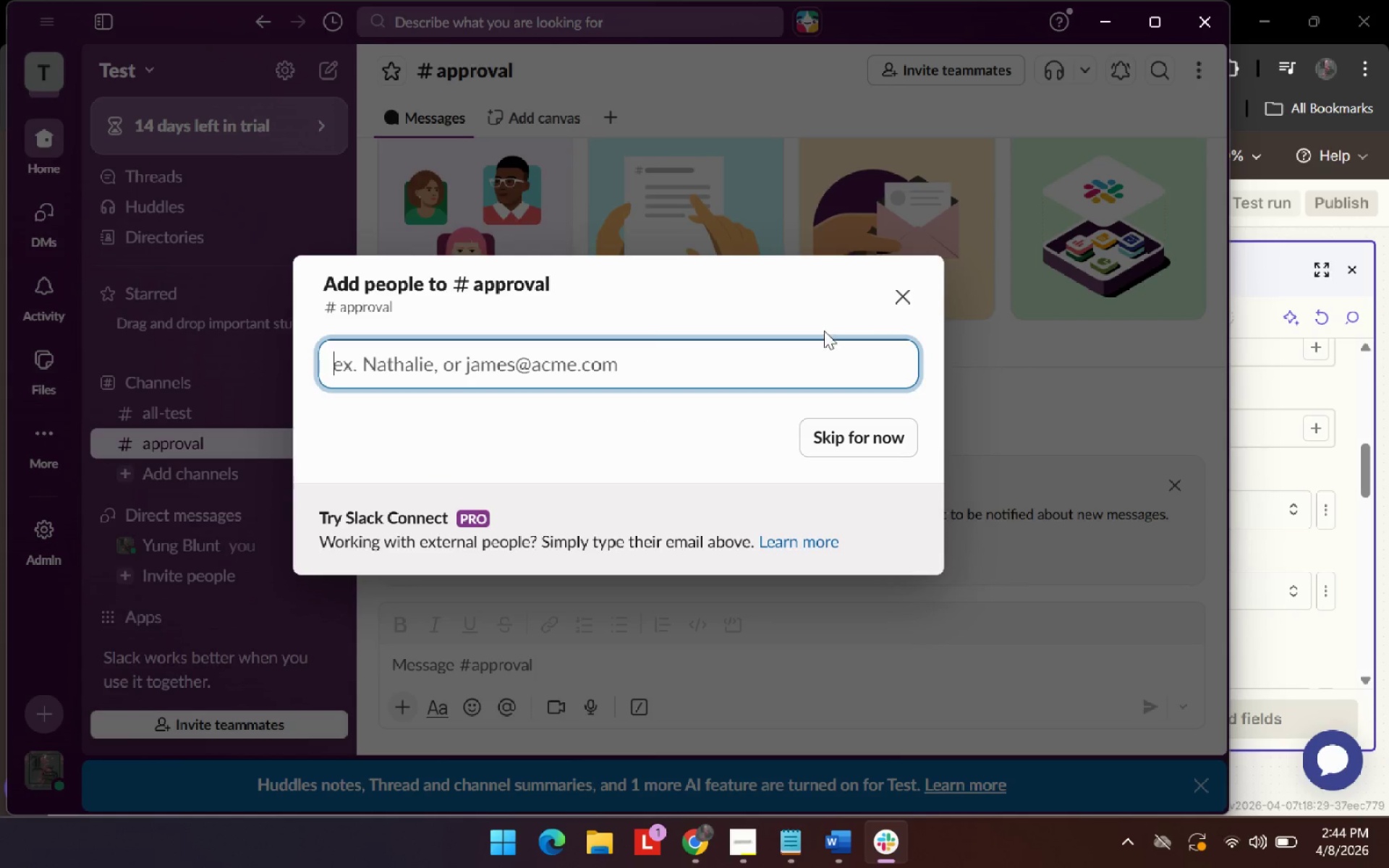 
left_click([877, 443])
 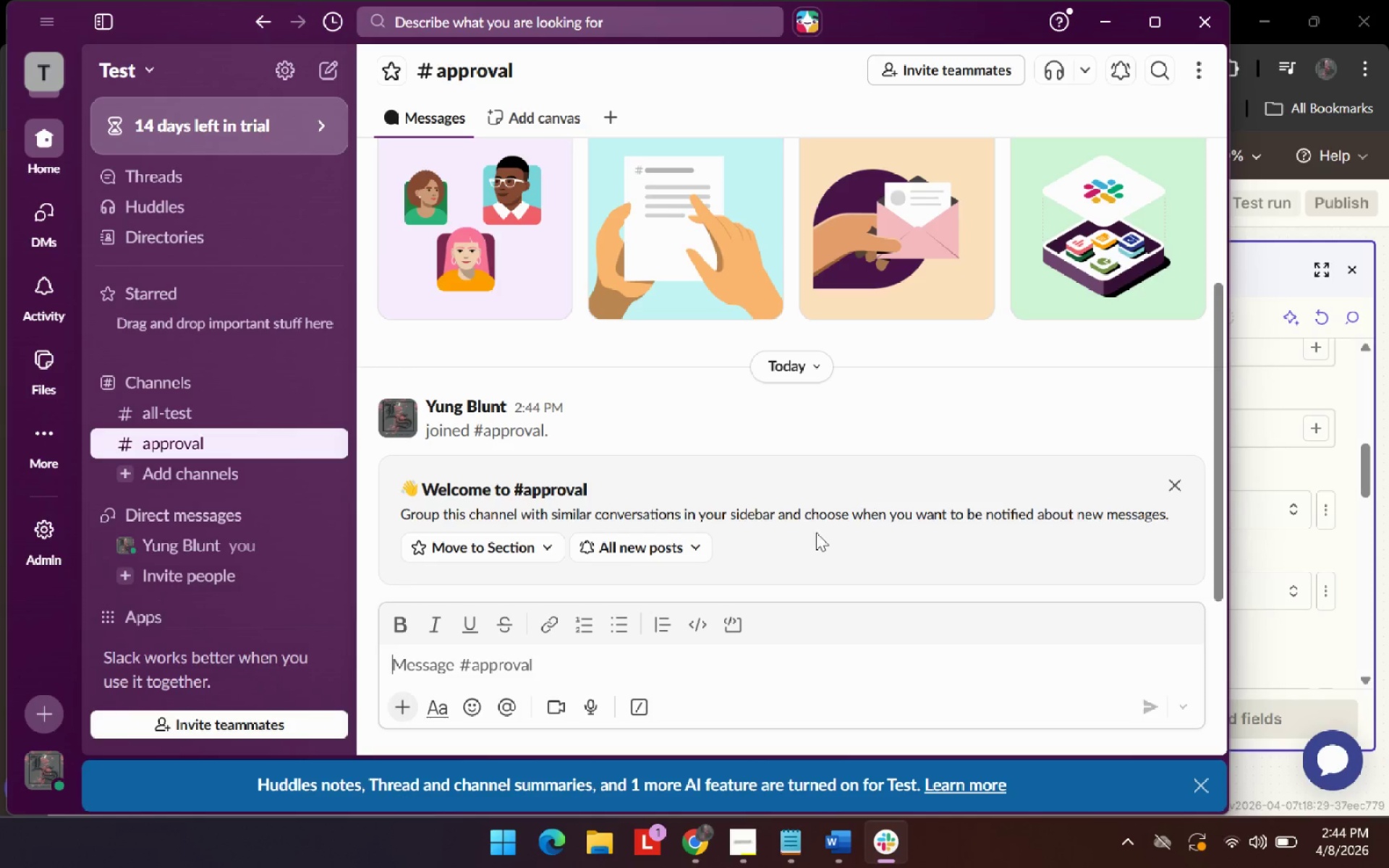 
key(Alt+AltLeft)
 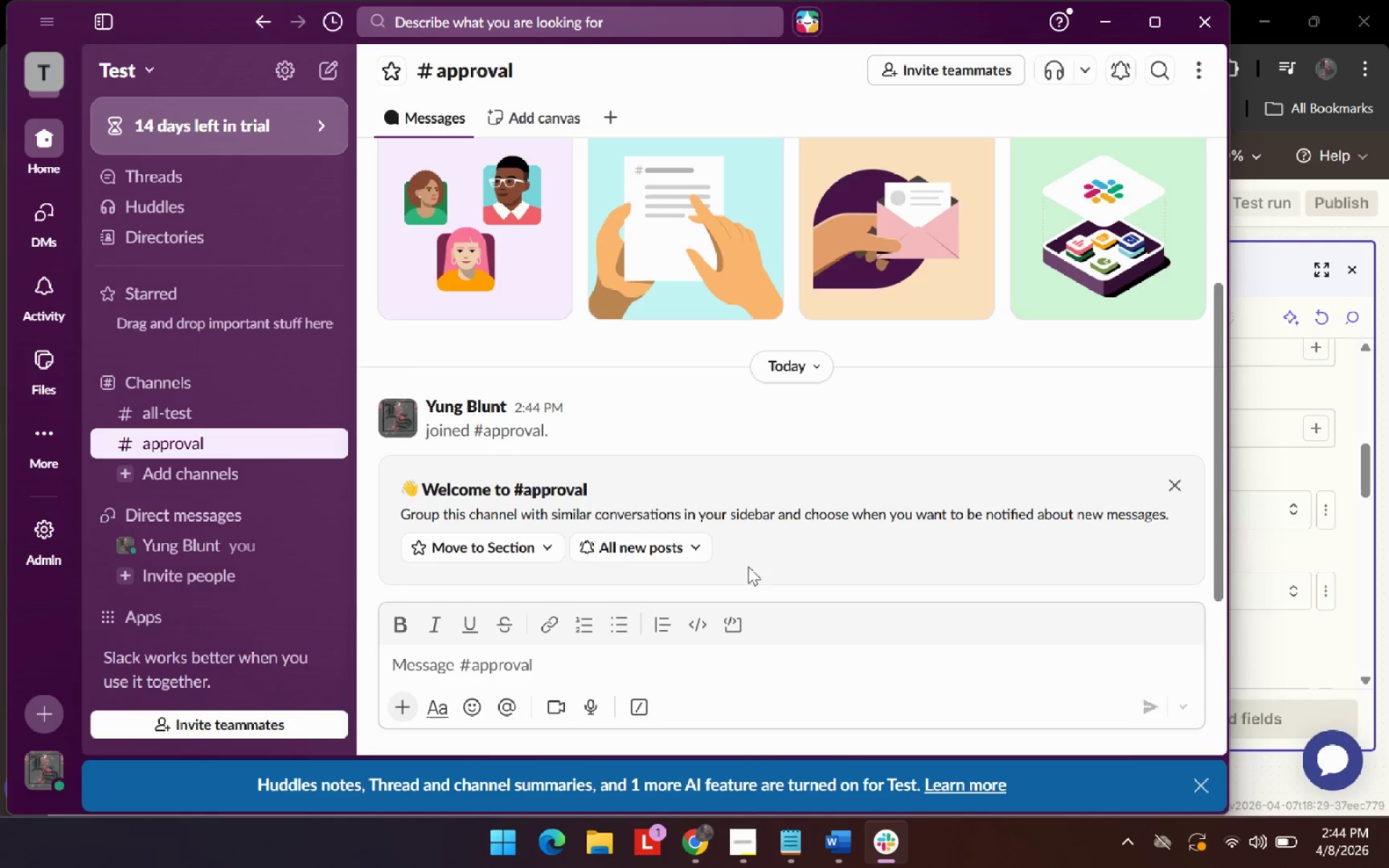 
key(Alt+Tab)
 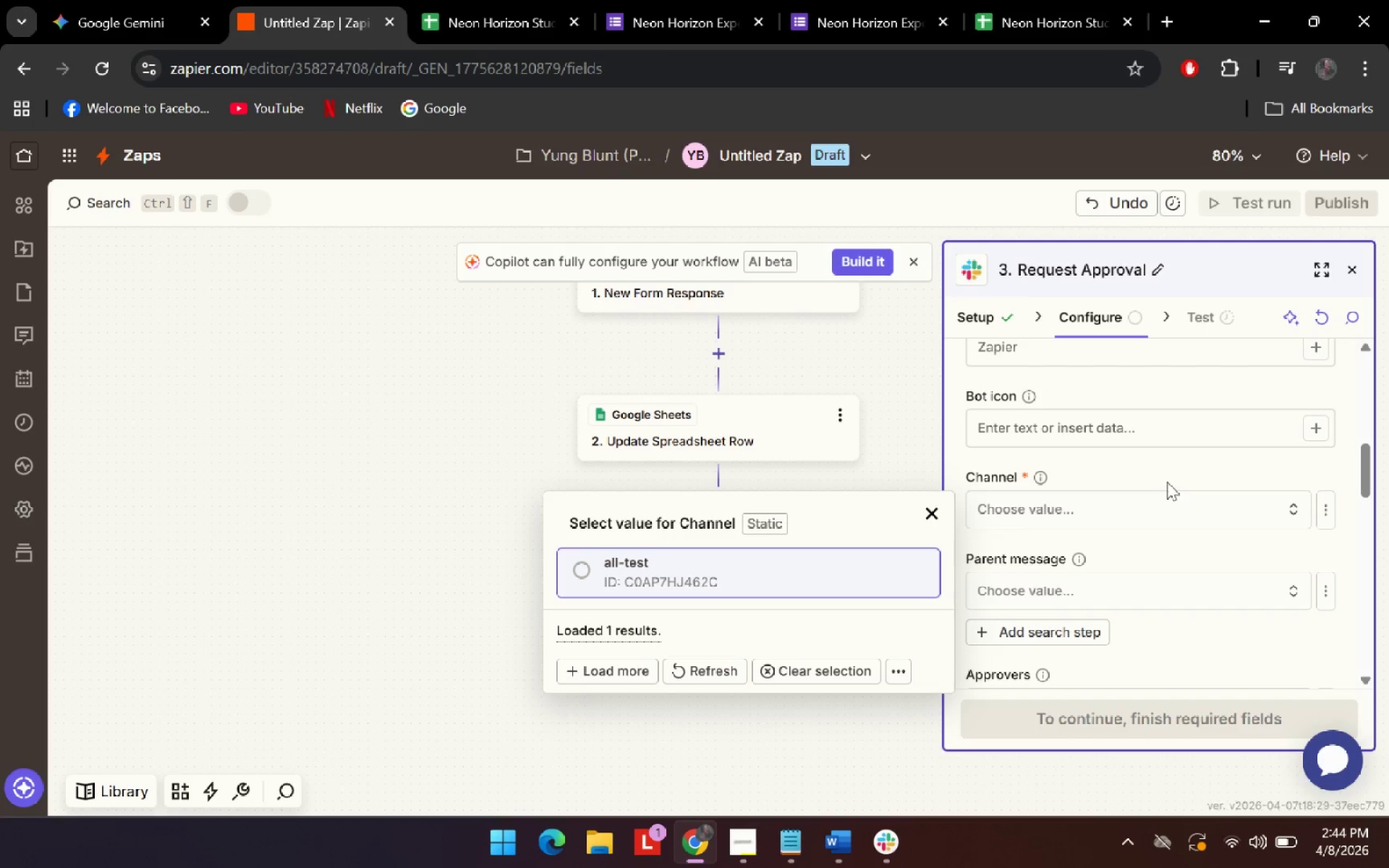 
left_click([1162, 509])
 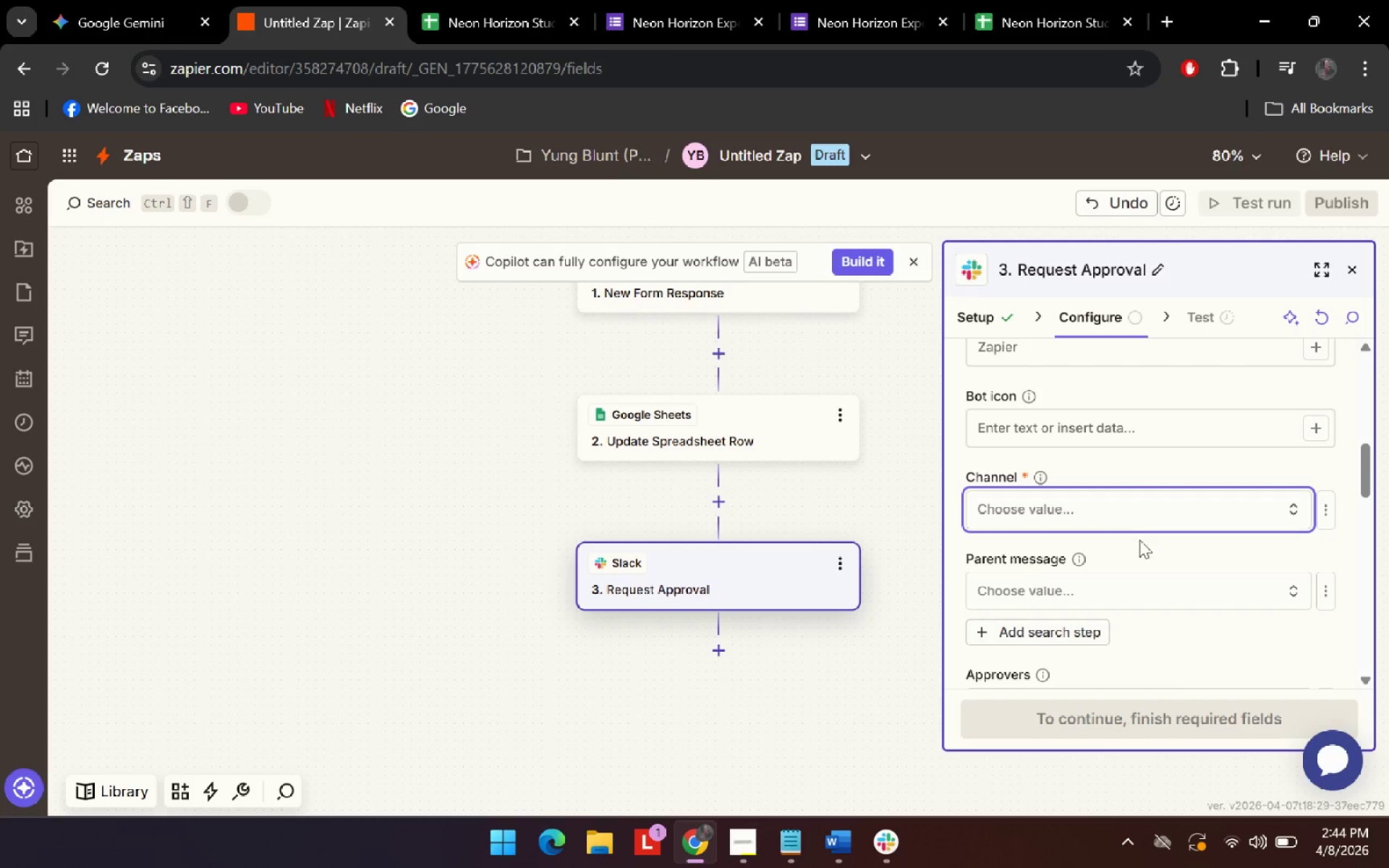 
double_click([1160, 516])
 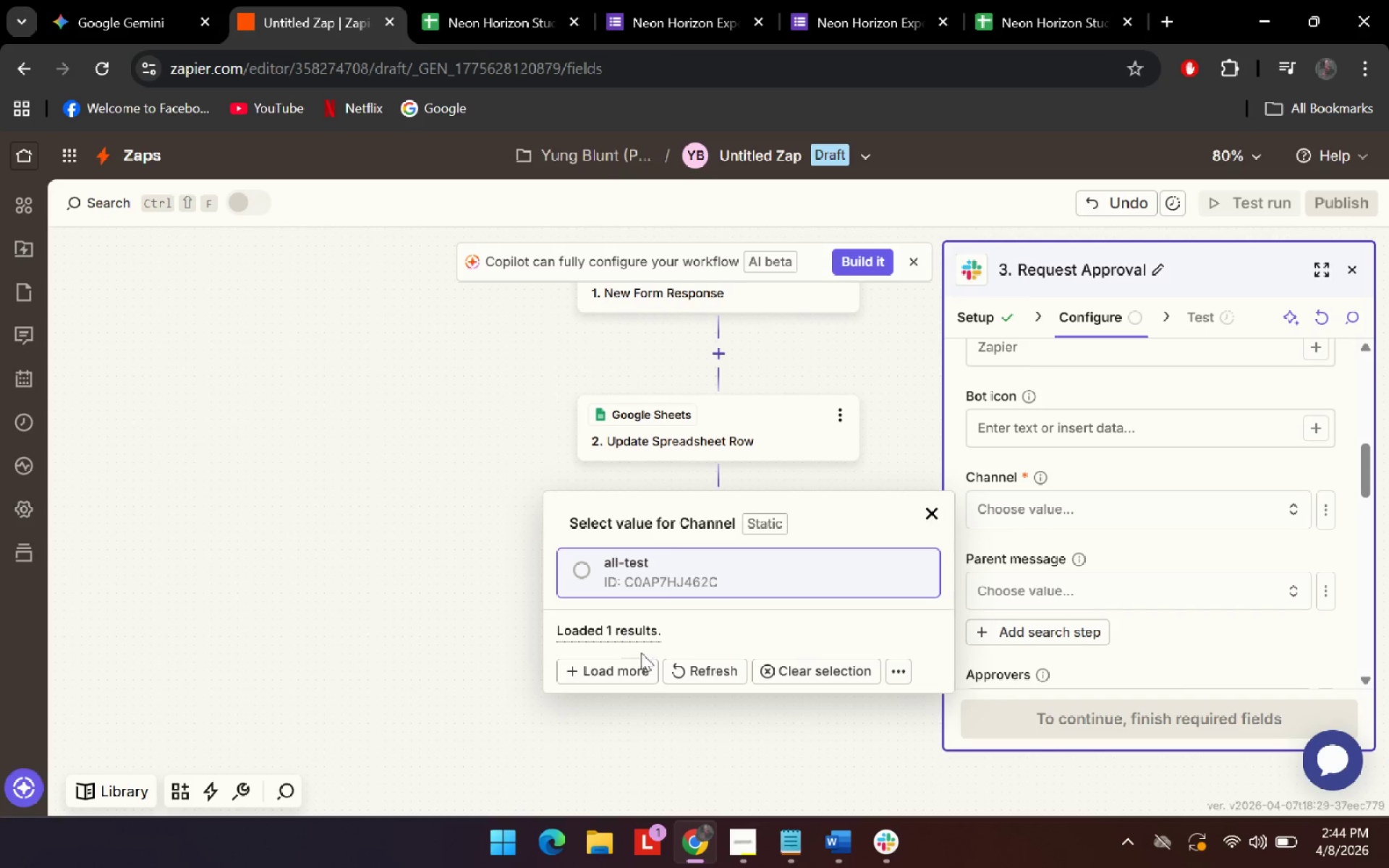 
left_click([681, 665])
 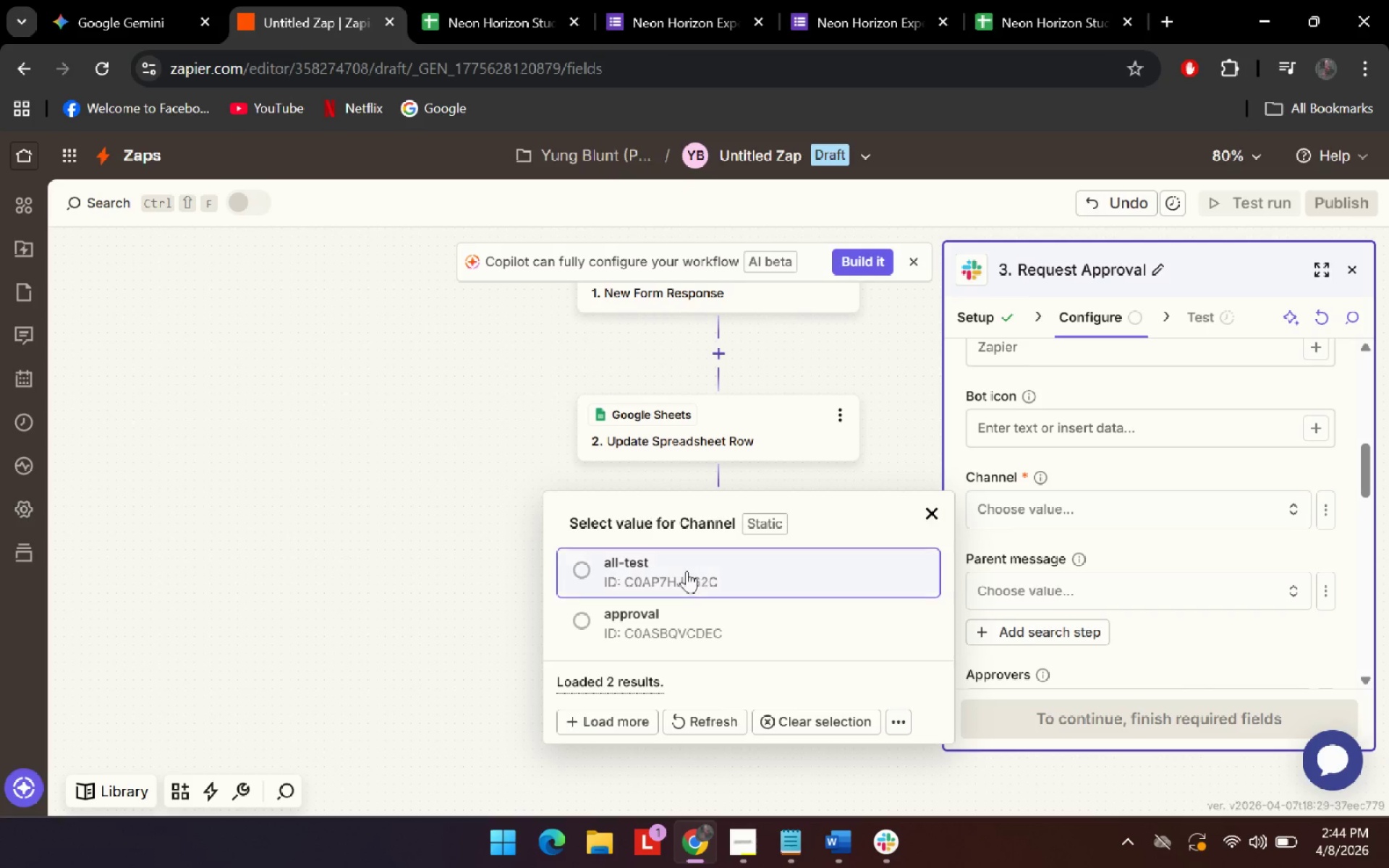 
left_click([638, 626])
 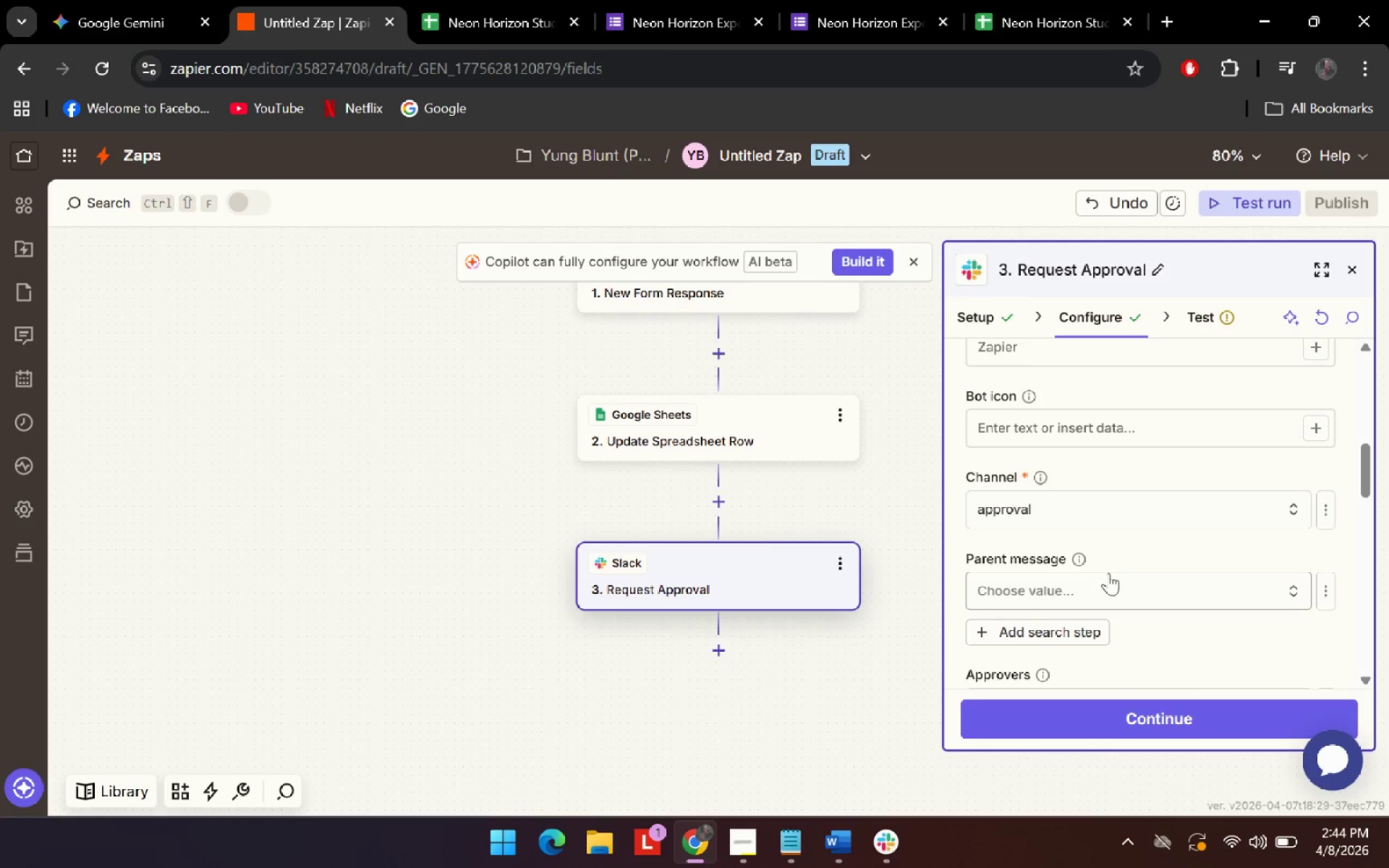 
scroll: coordinate [1115, 574], scroll_direction: down, amount: 1.0
 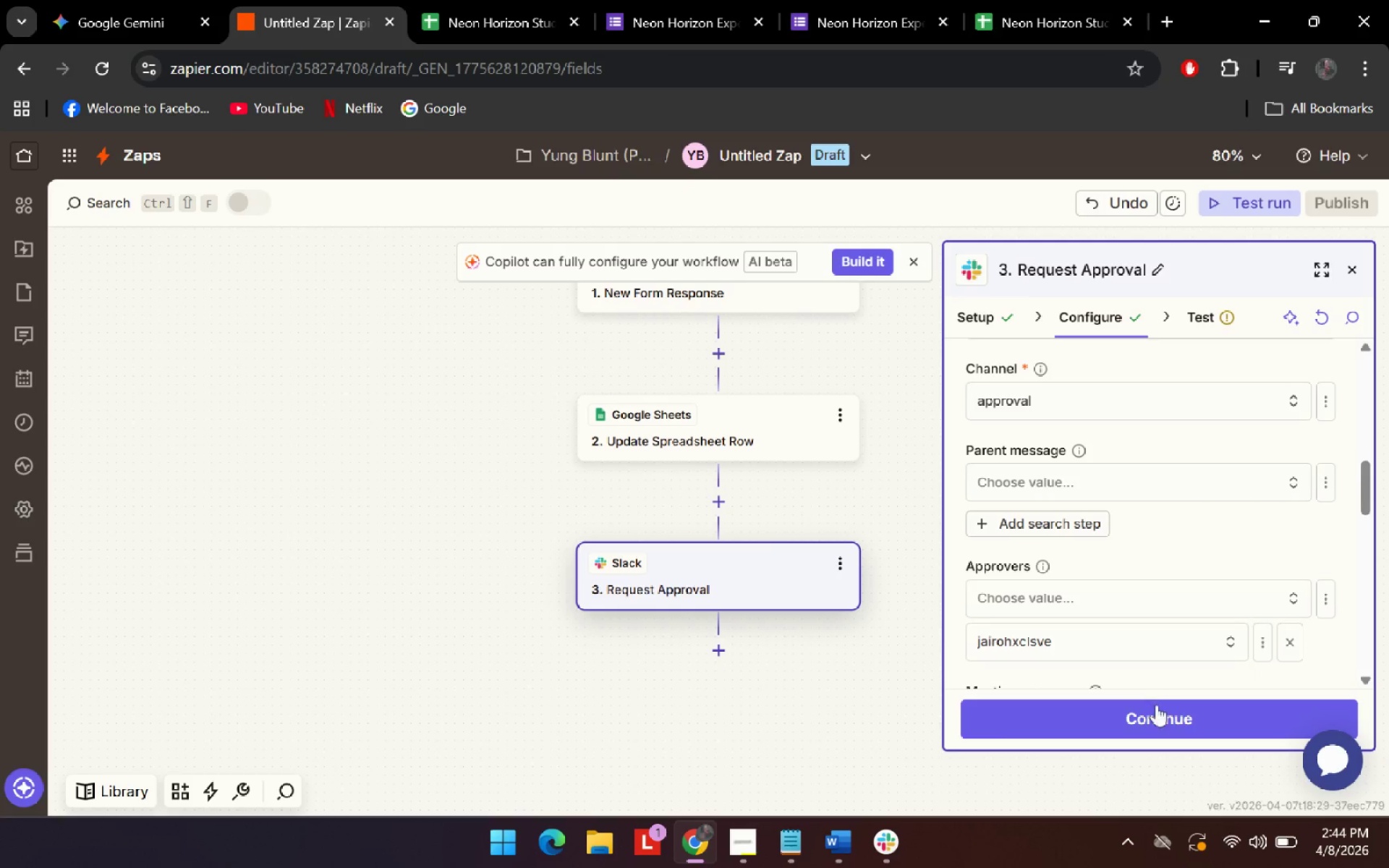 
left_click([1156, 705])
 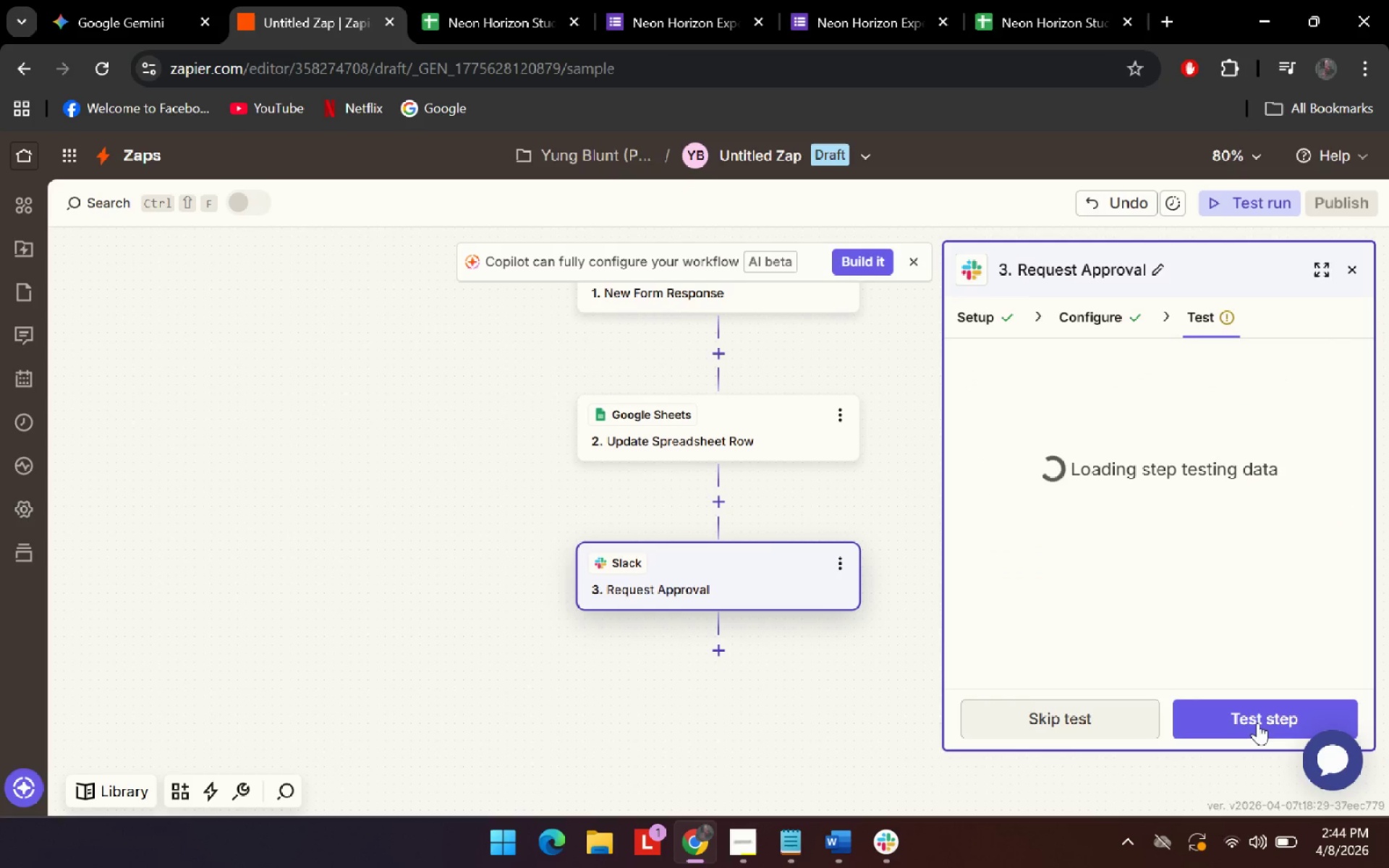 
left_click([1257, 723])
 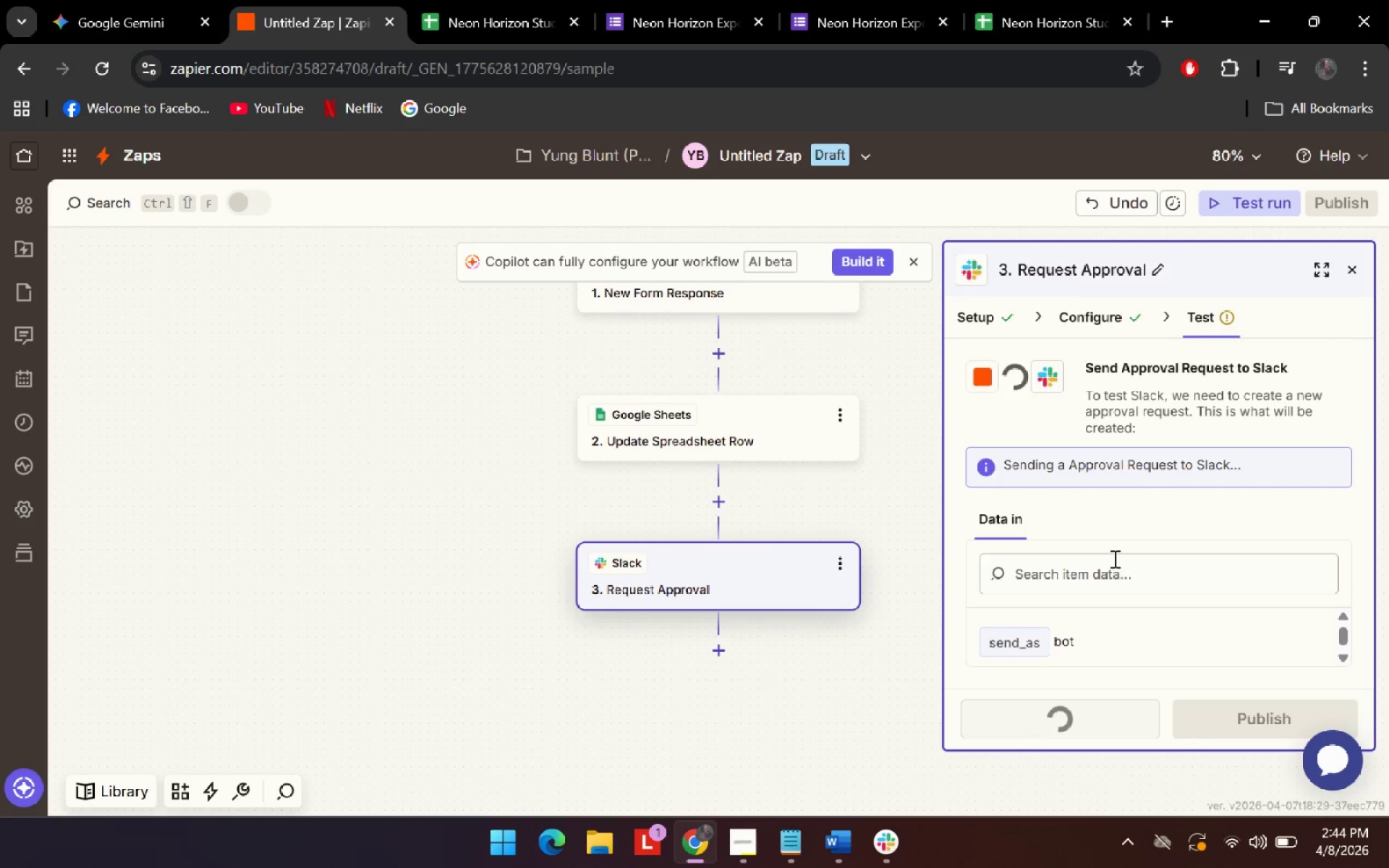 
key(Alt+AltLeft)
 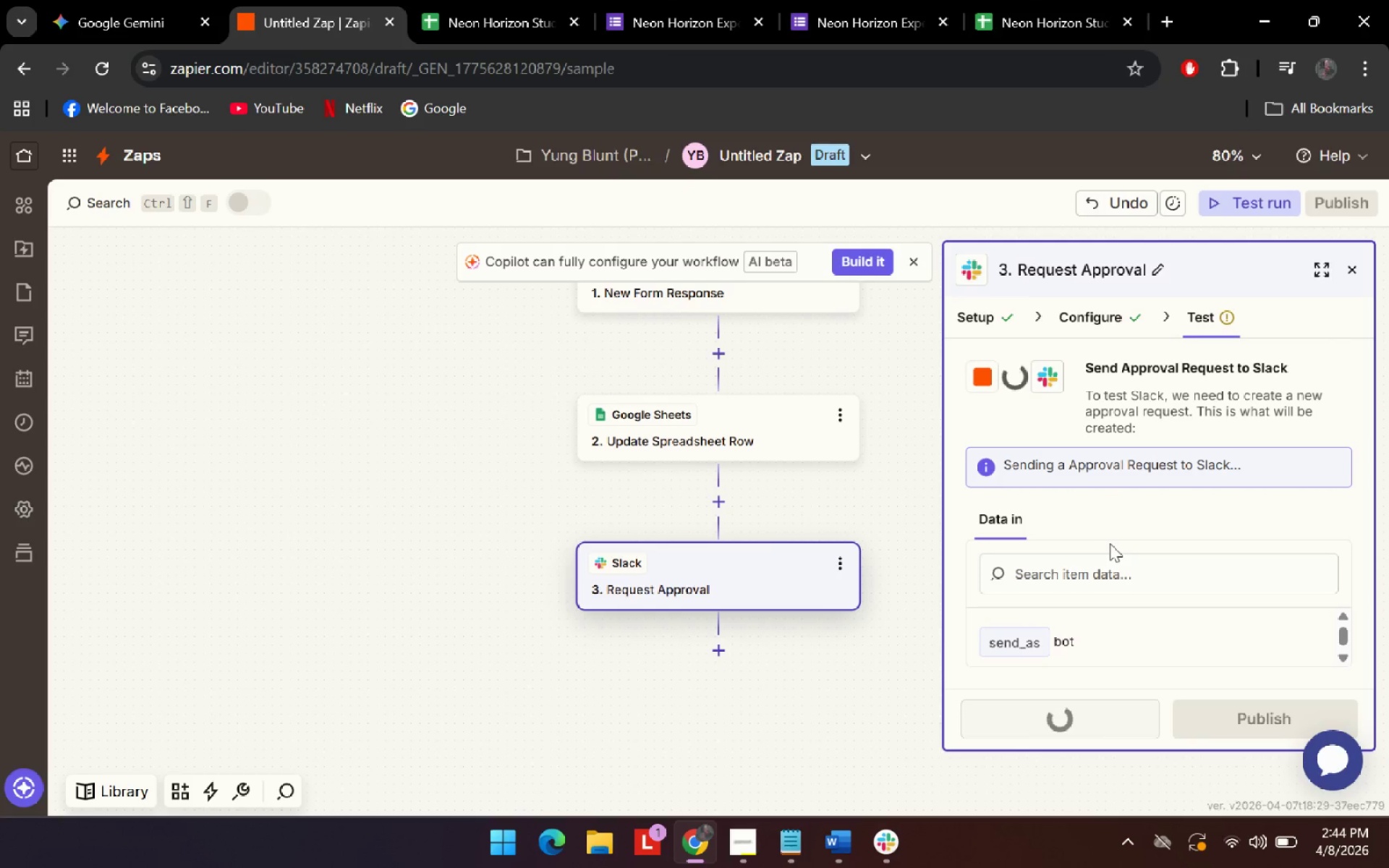 
key(Alt+Tab)
 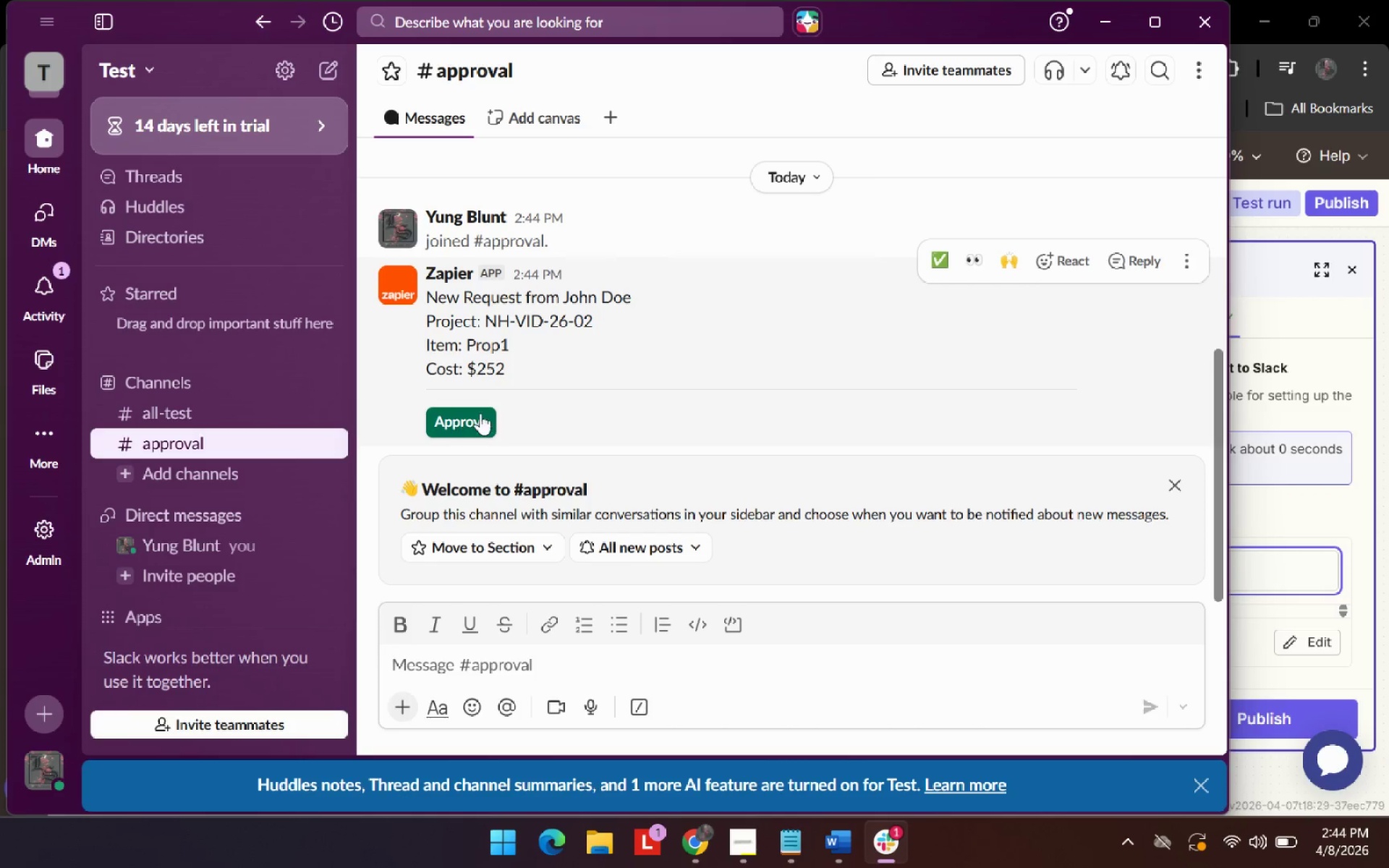 
key(Alt+AltLeft)
 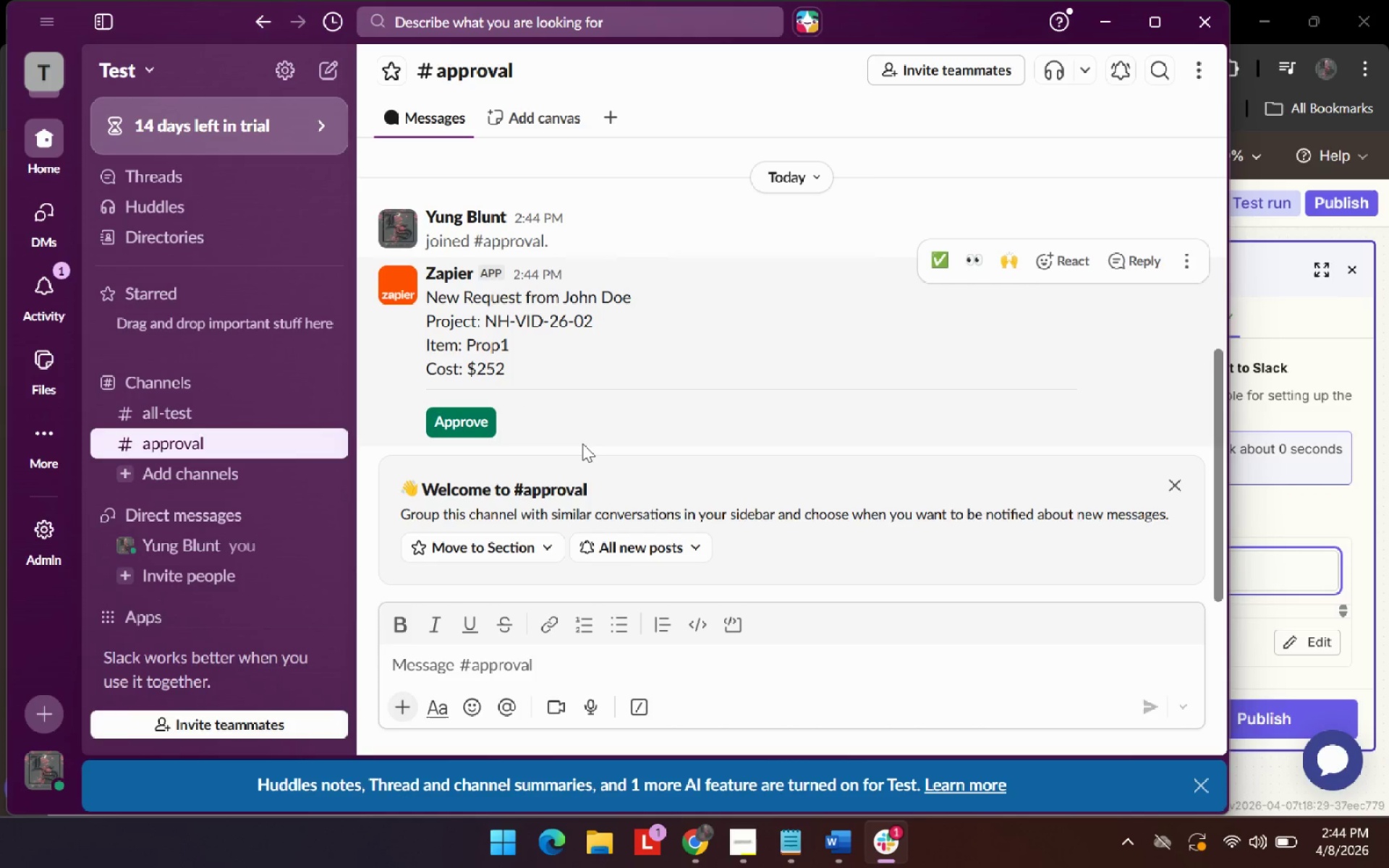 
key(Alt+Tab)
 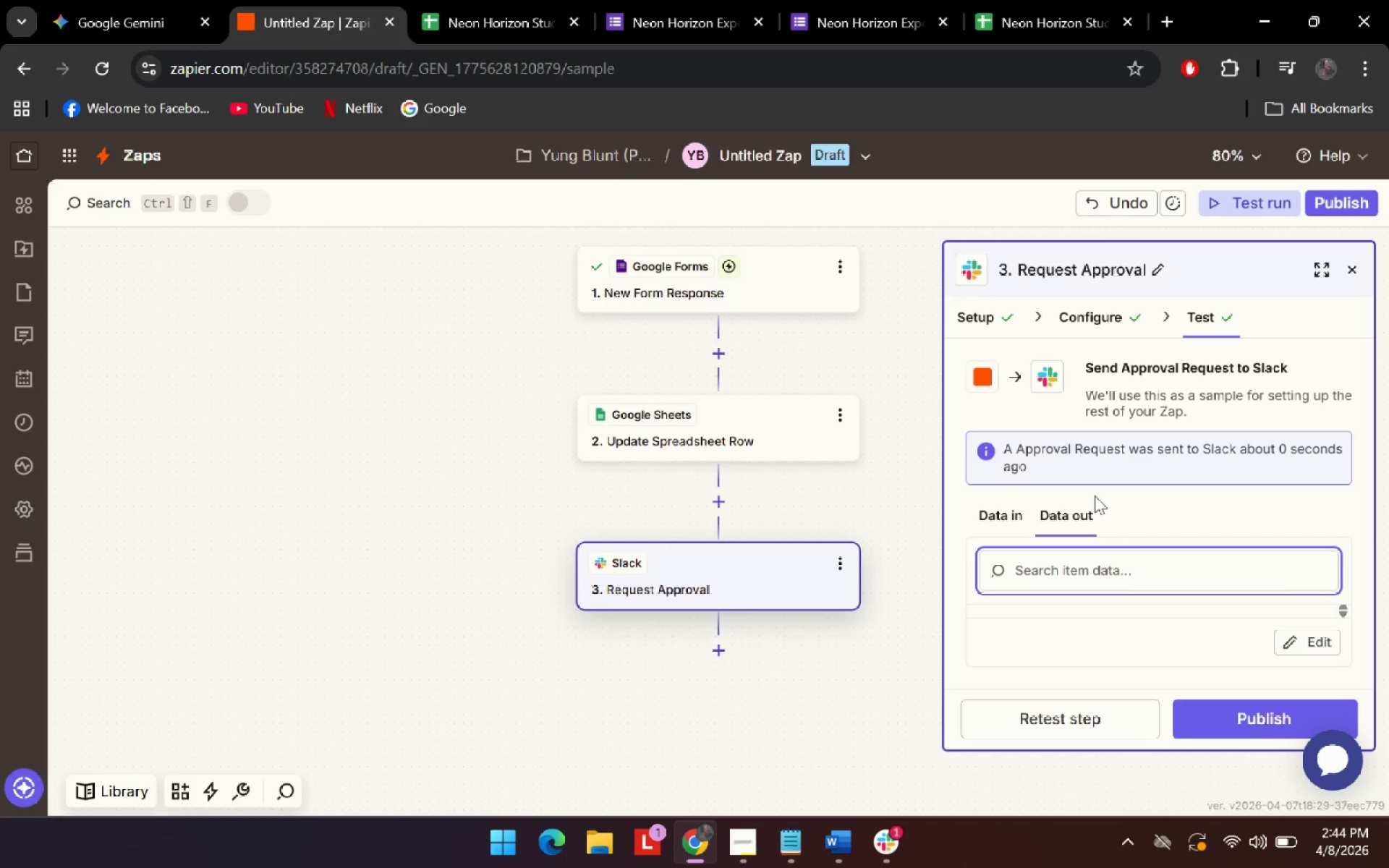 
scroll: coordinate [1149, 589], scroll_direction: down, amount: 1.0
 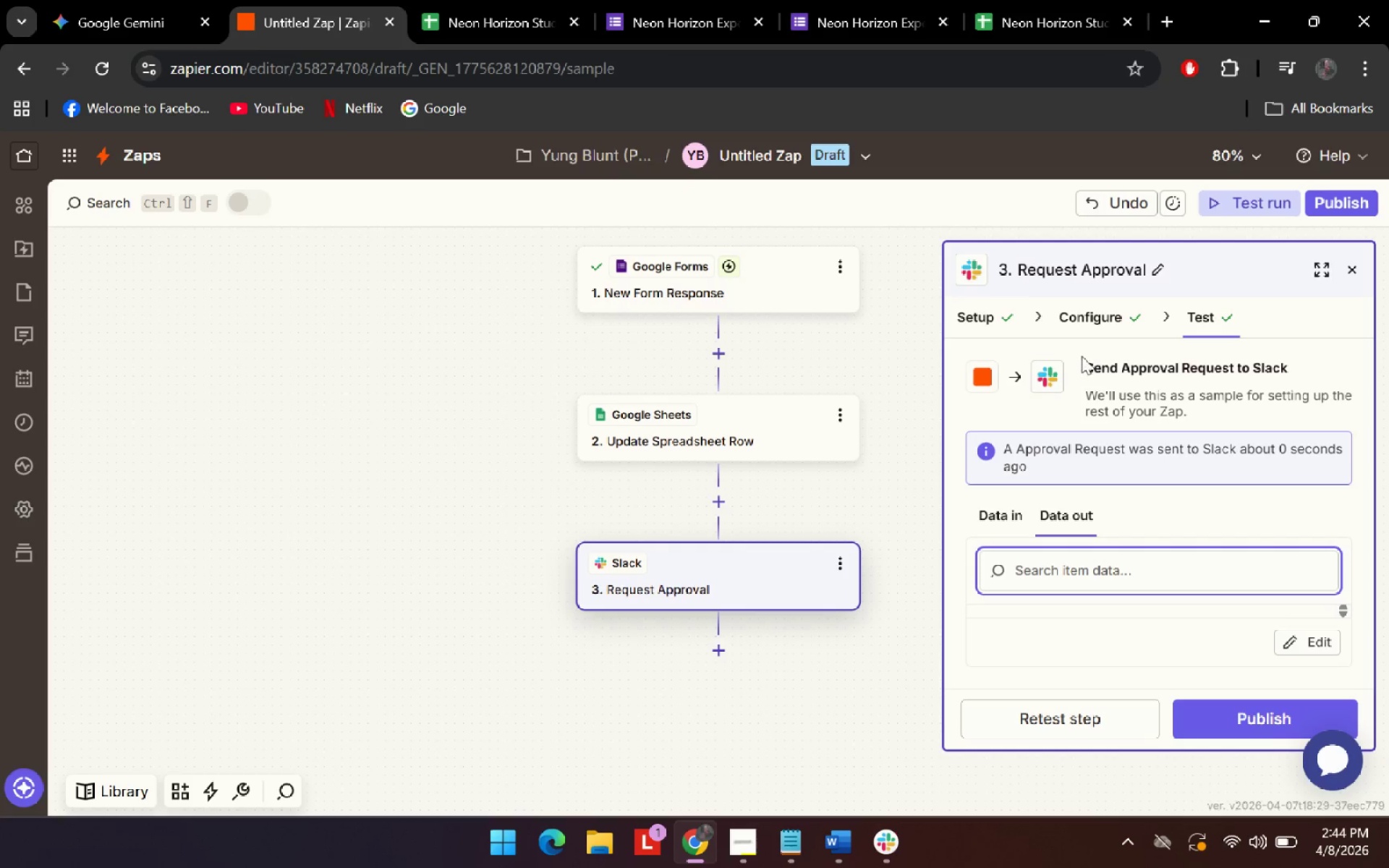 
left_click([1123, 308])
 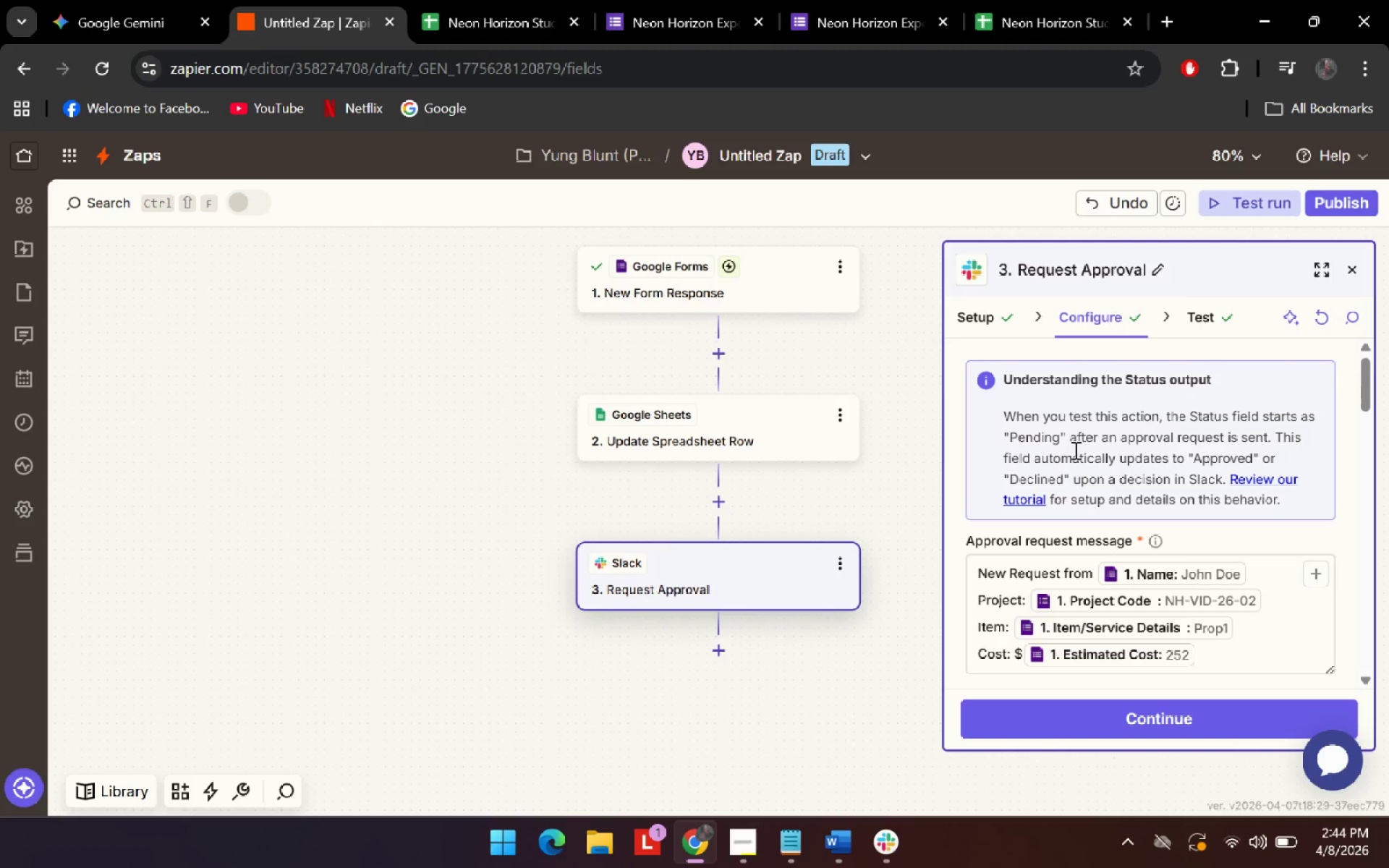 
scroll: coordinate [1193, 527], scroll_direction: down, amount: 6.0
 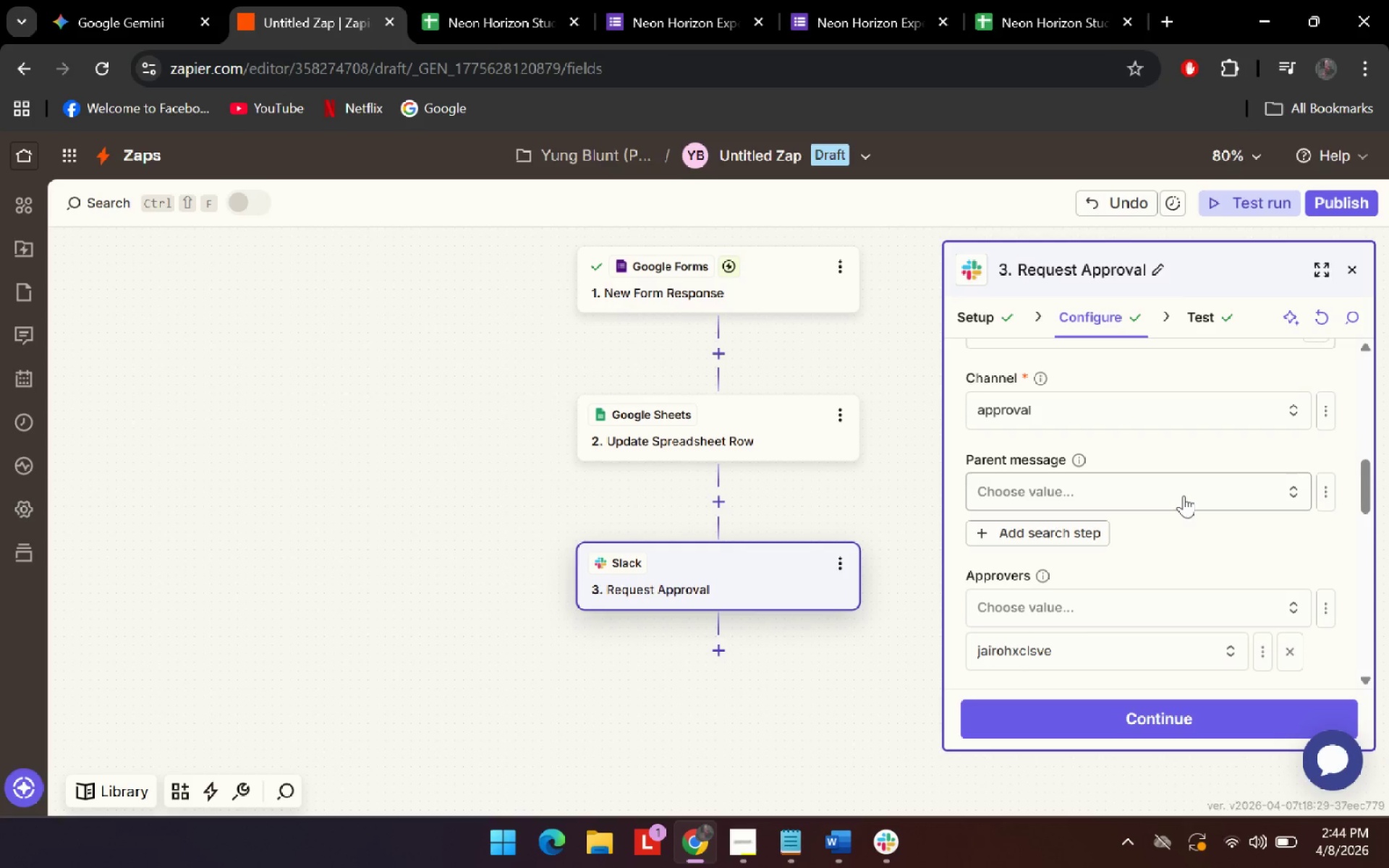 
left_click([1183, 498])
 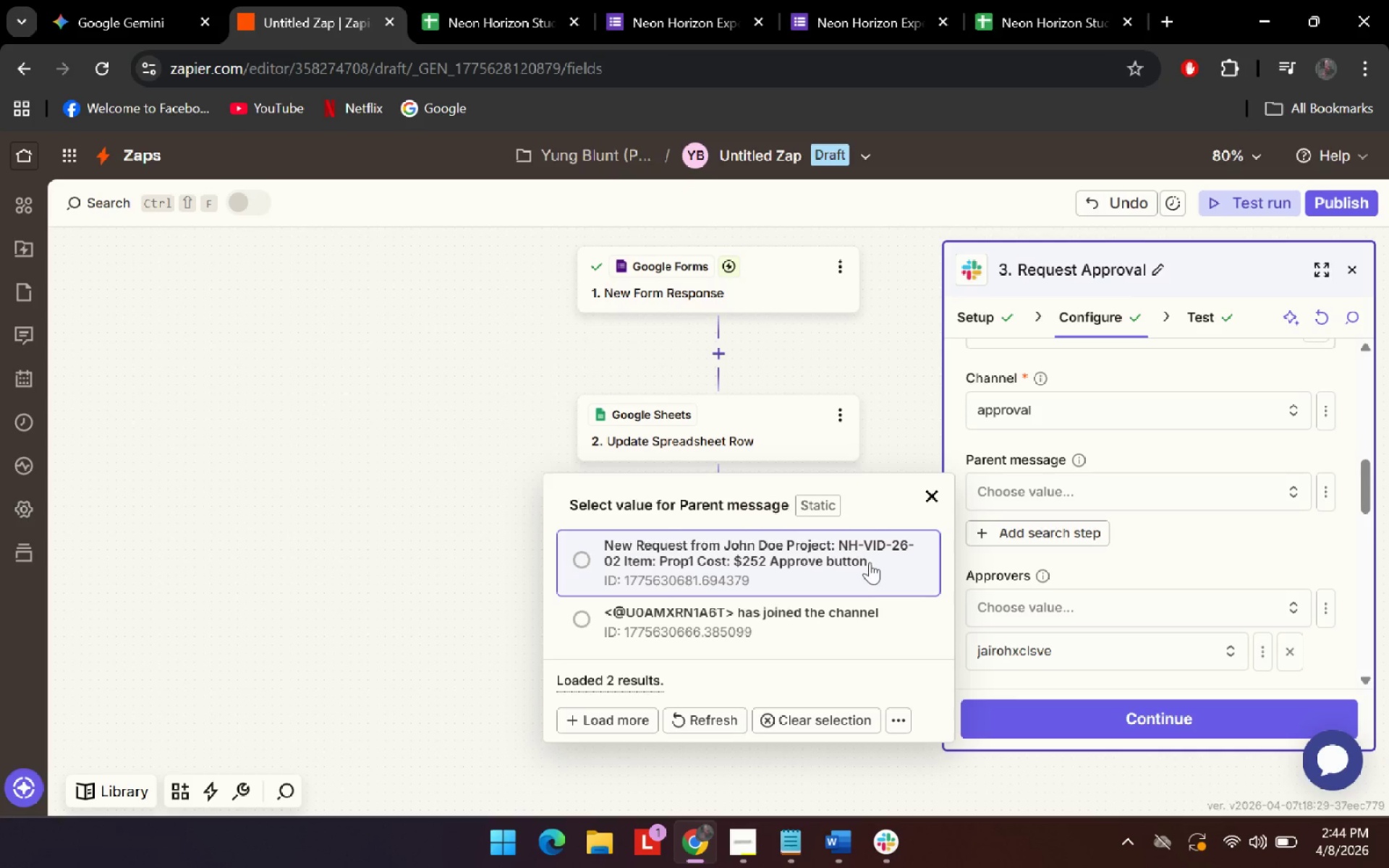 
wait(7.61)
 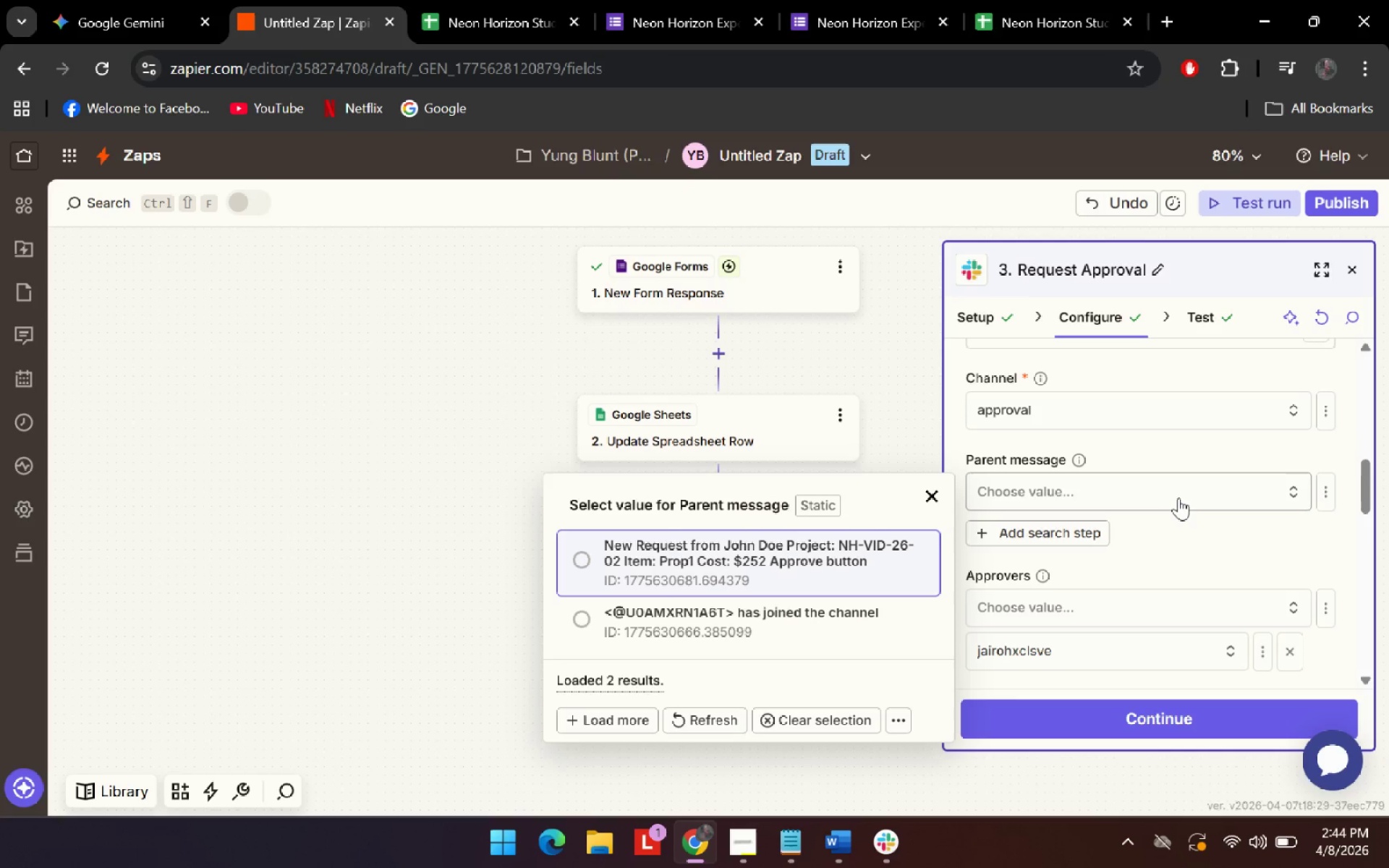 
left_click([932, 498])
 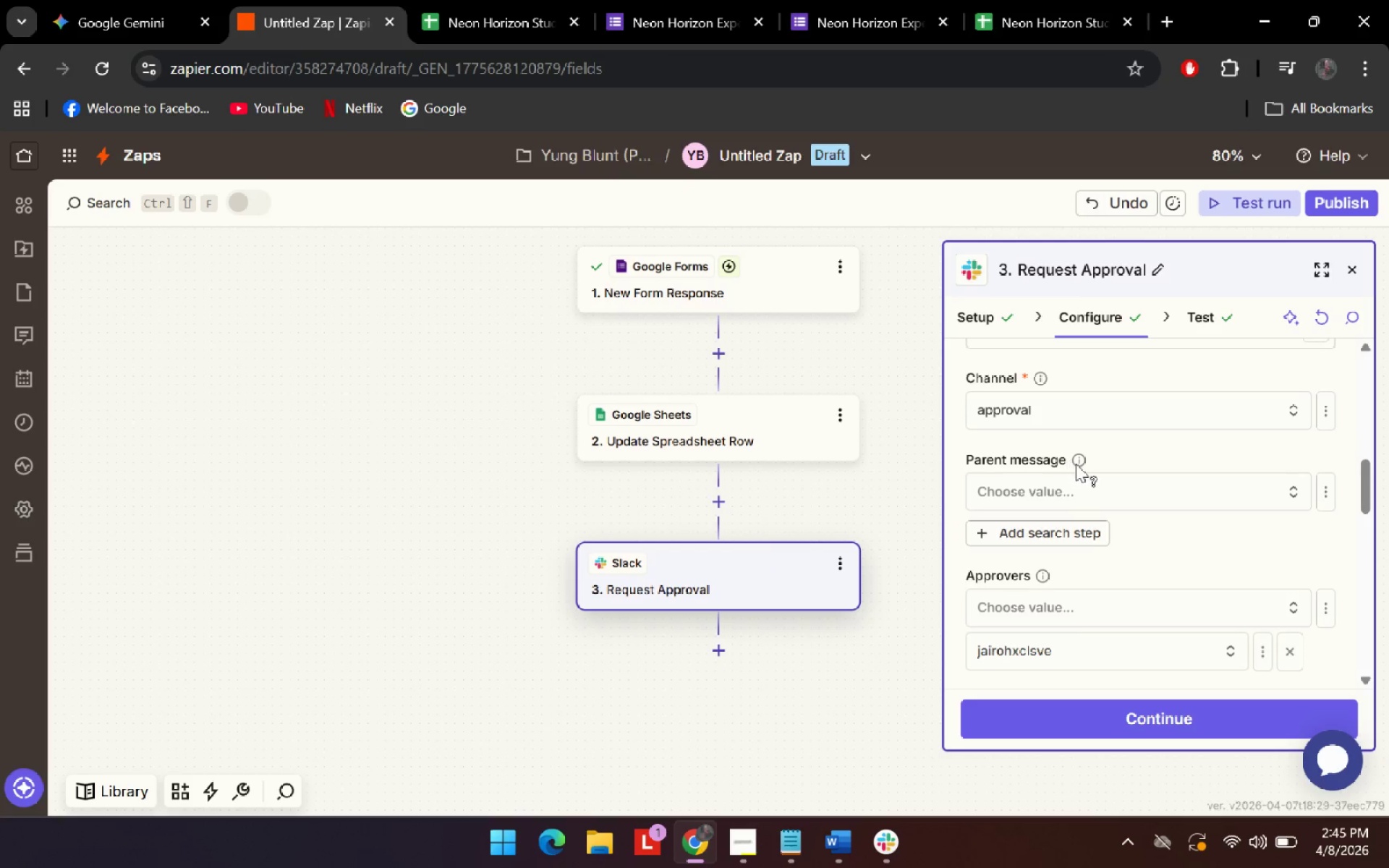 
left_click([1079, 462])
 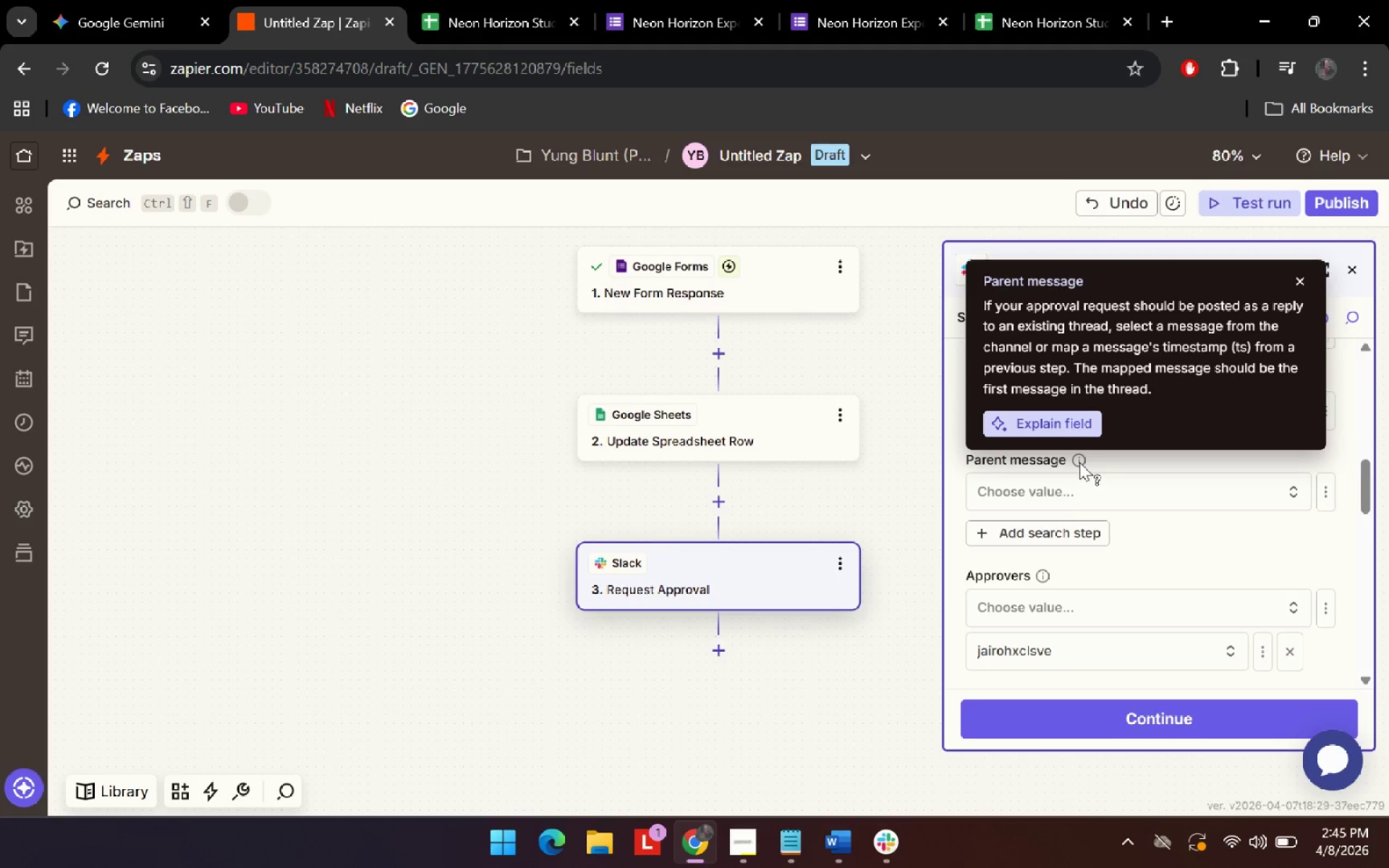 
left_click([1201, 559])
 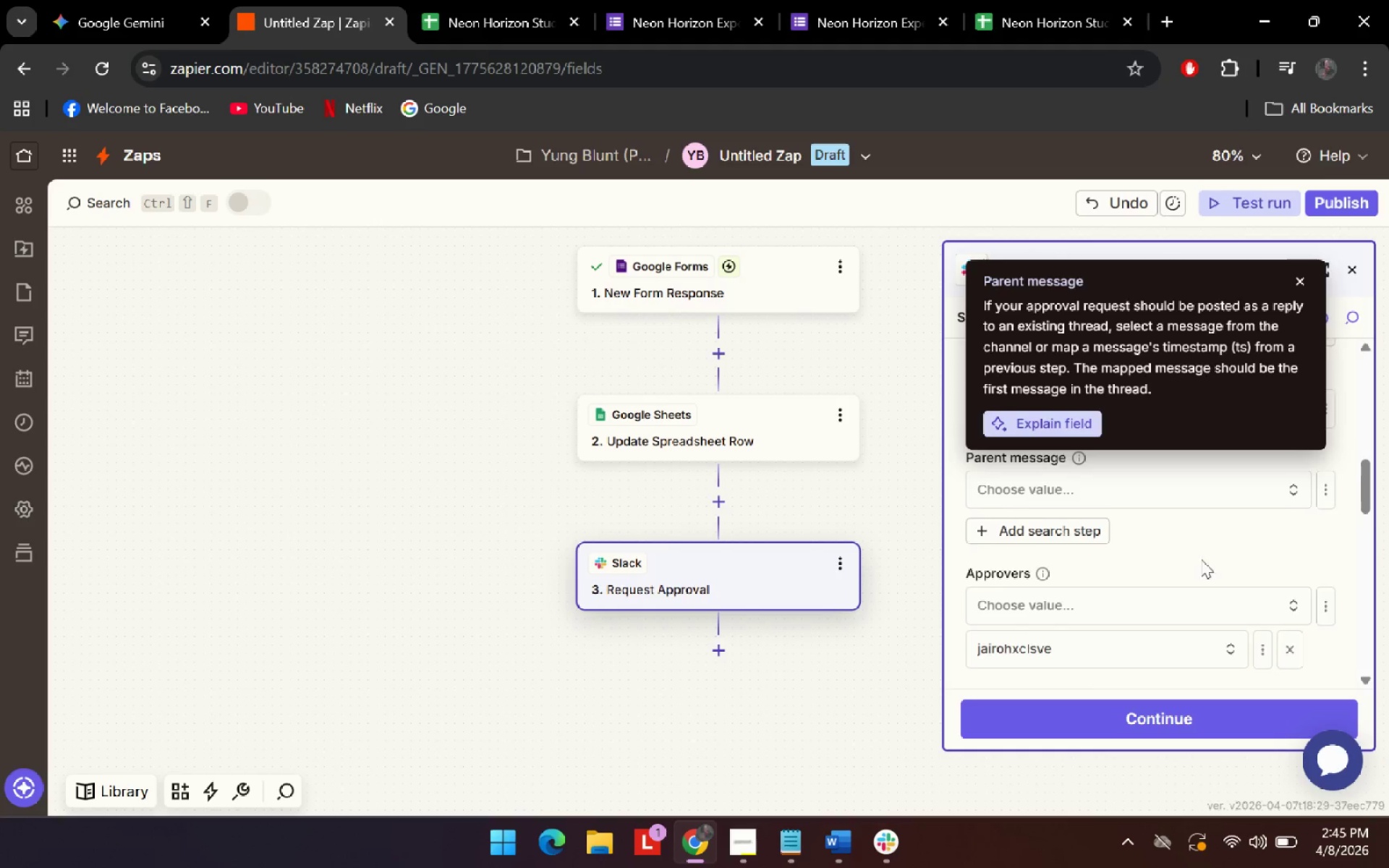 
scroll: coordinate [1101, 571], scroll_direction: down, amount: 6.0
 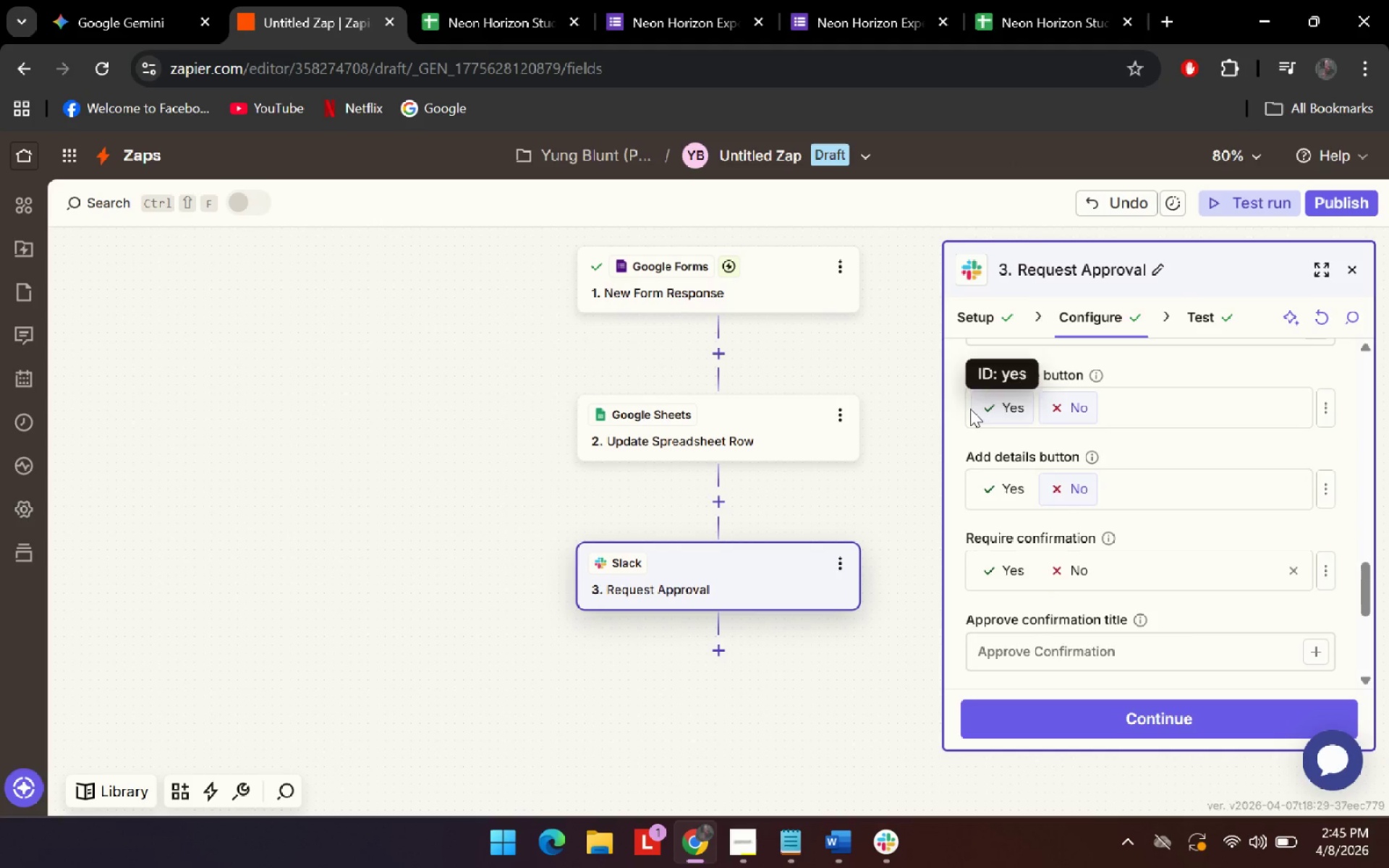 
double_click([989, 409])
 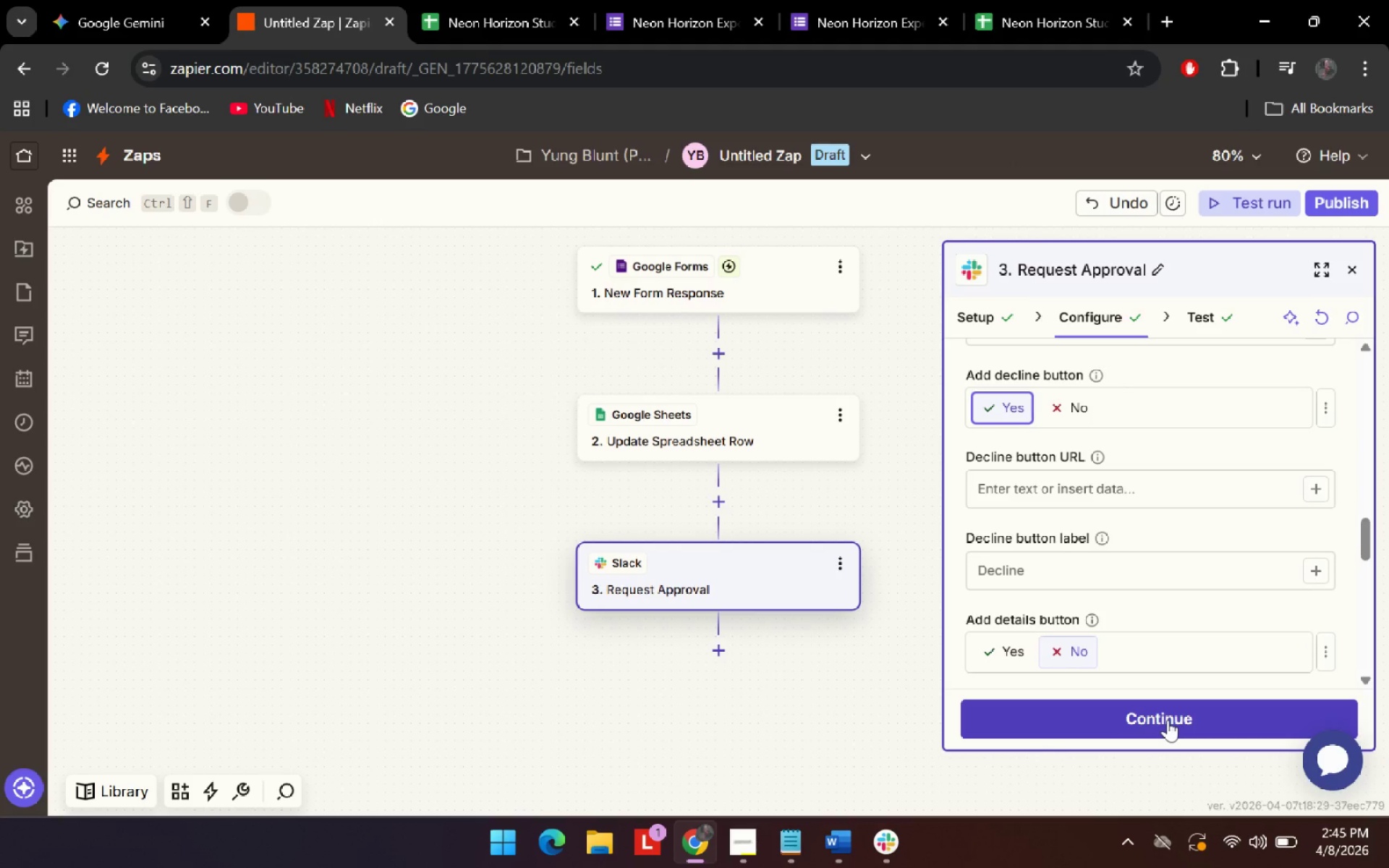 
left_click([1168, 720])
 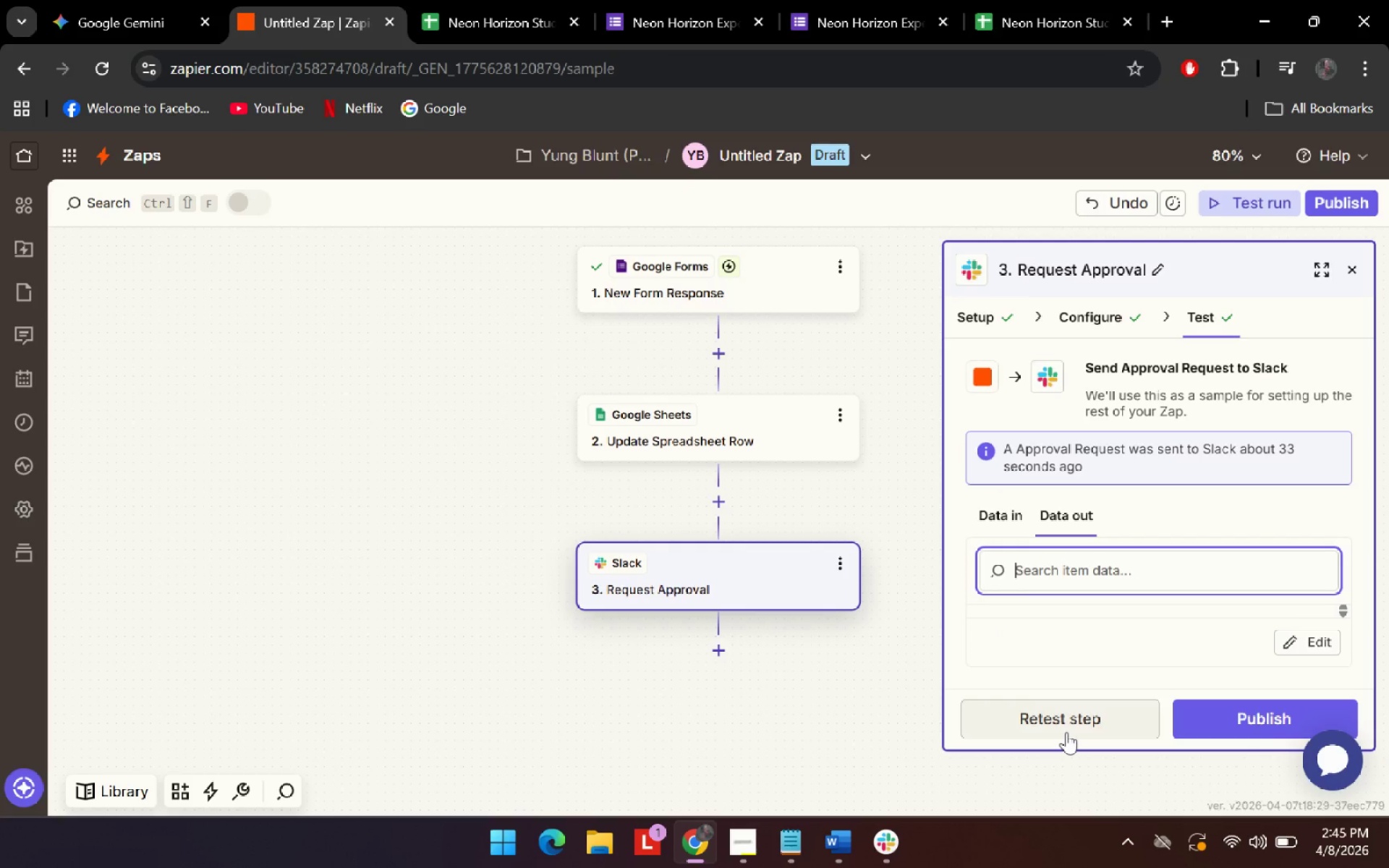 
left_click([1066, 732])
 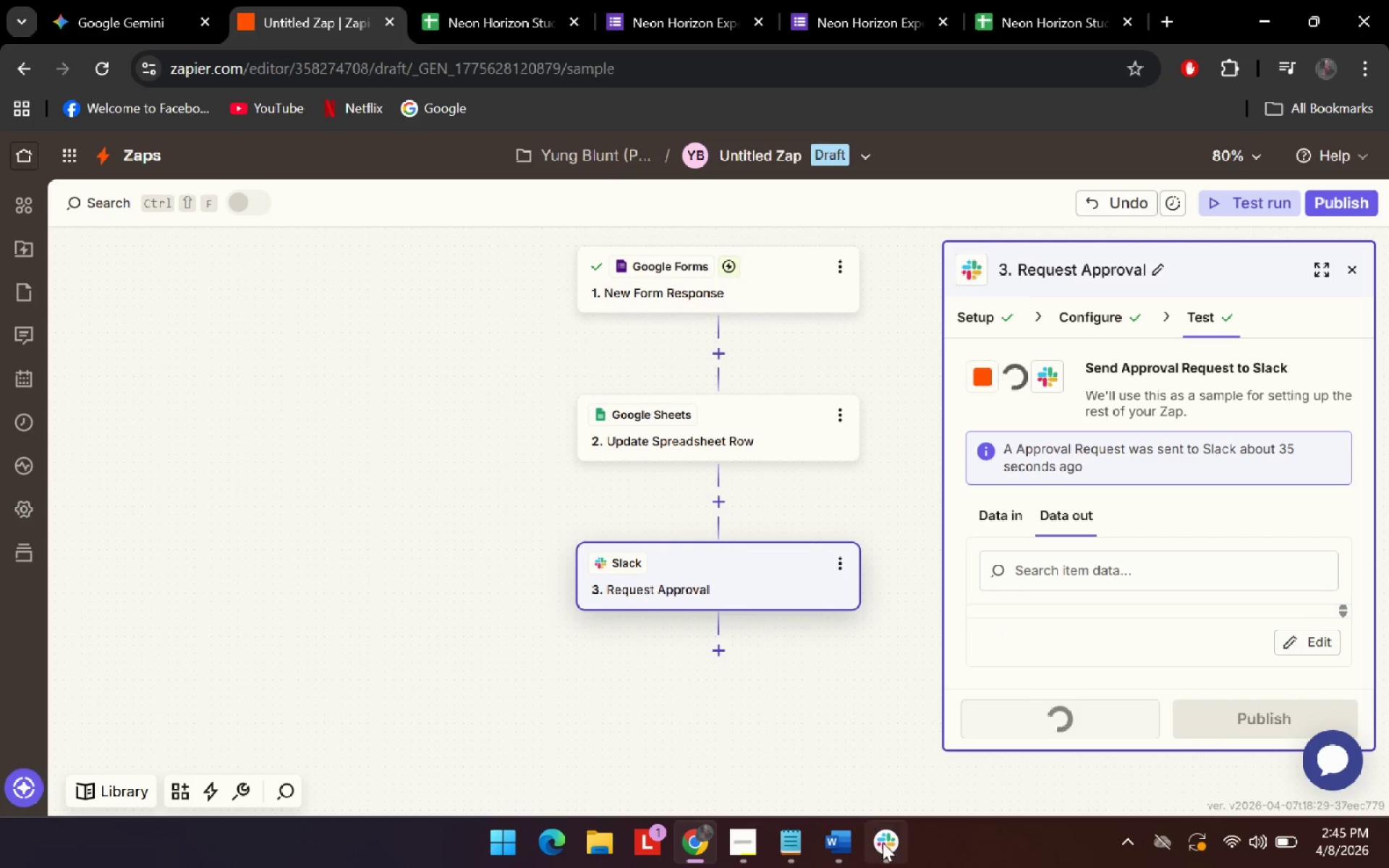 
left_click([885, 846])
 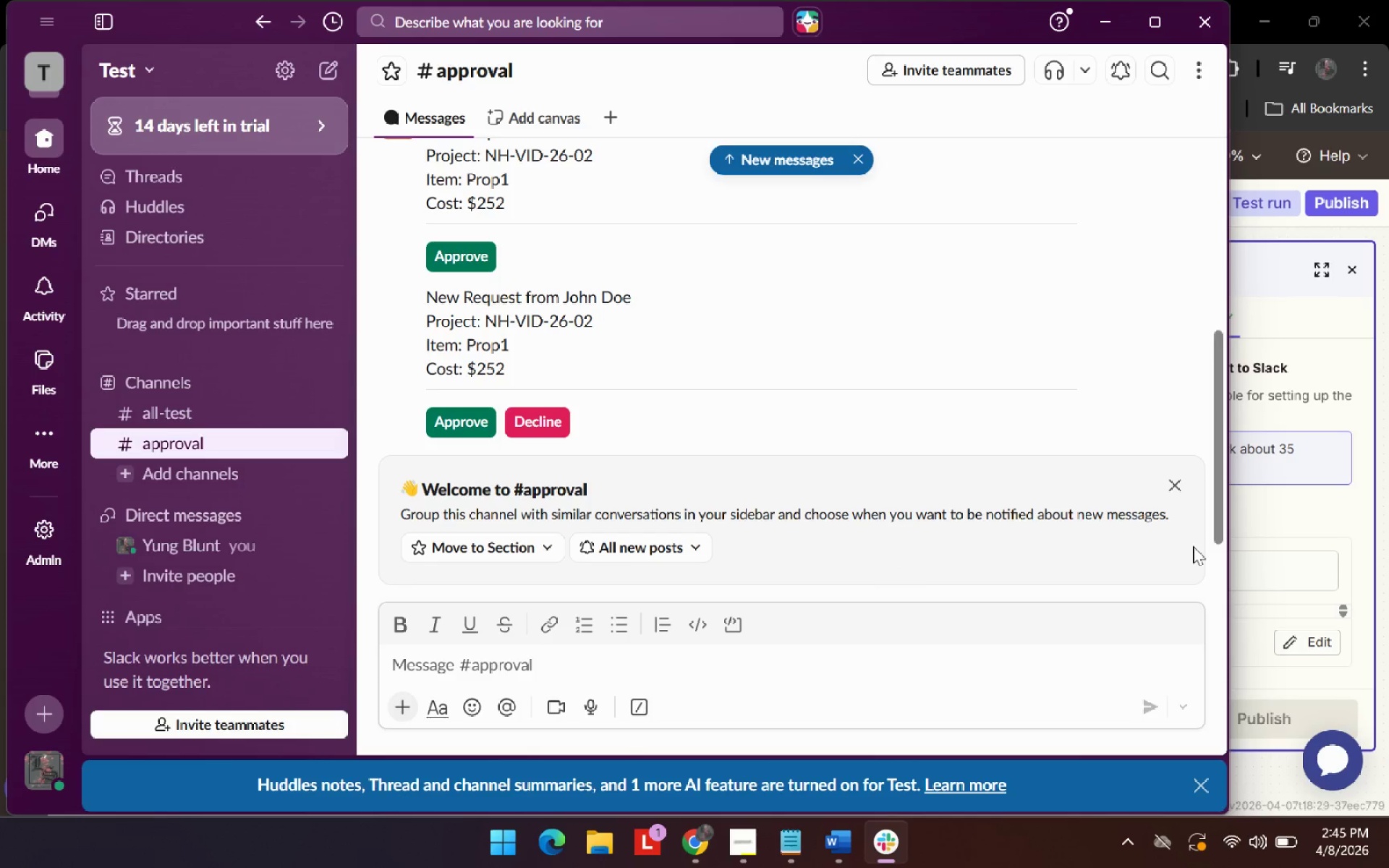 
scroll: coordinate [812, 417], scroll_direction: up, amount: 1.0
 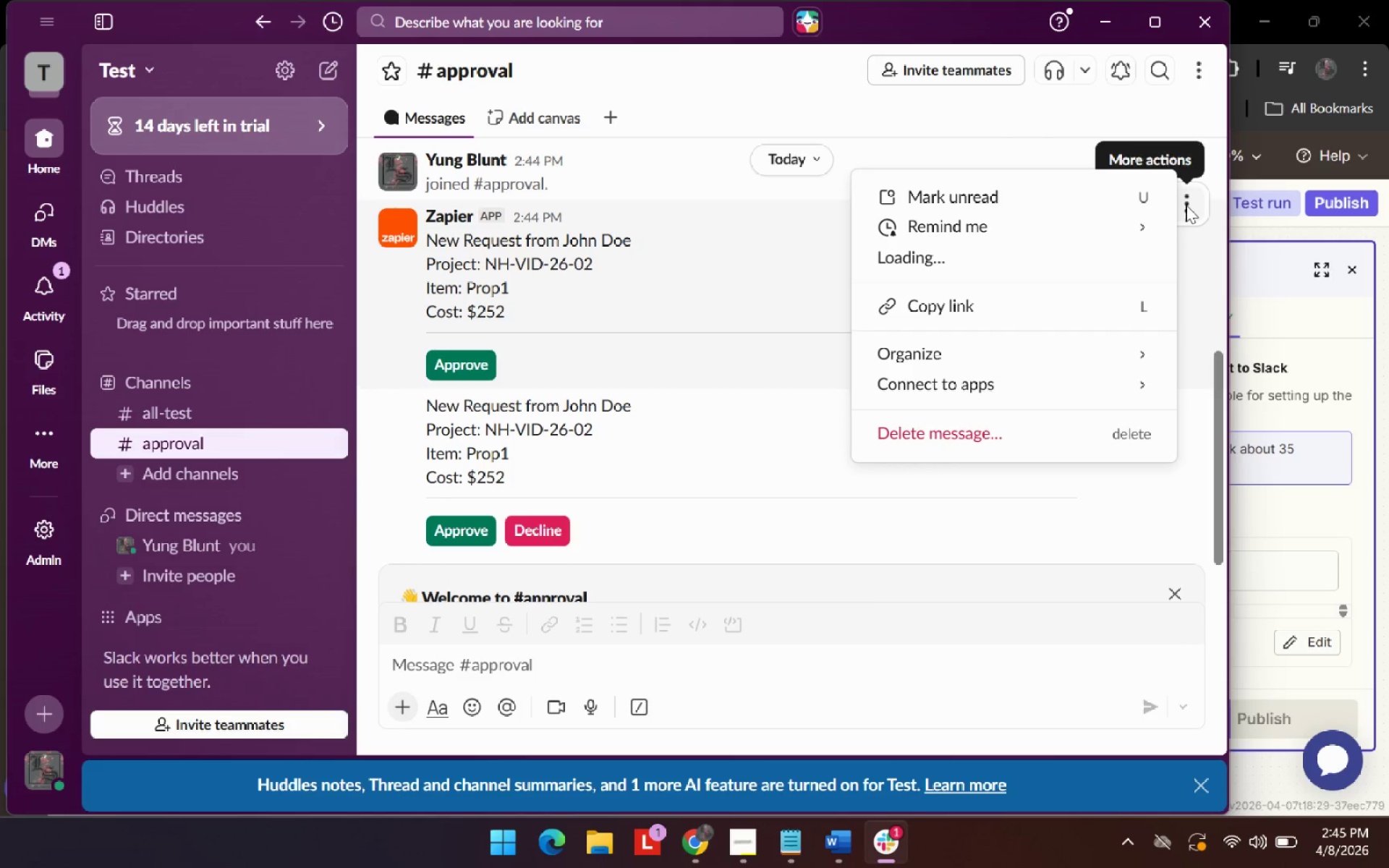 
left_click([973, 437])
 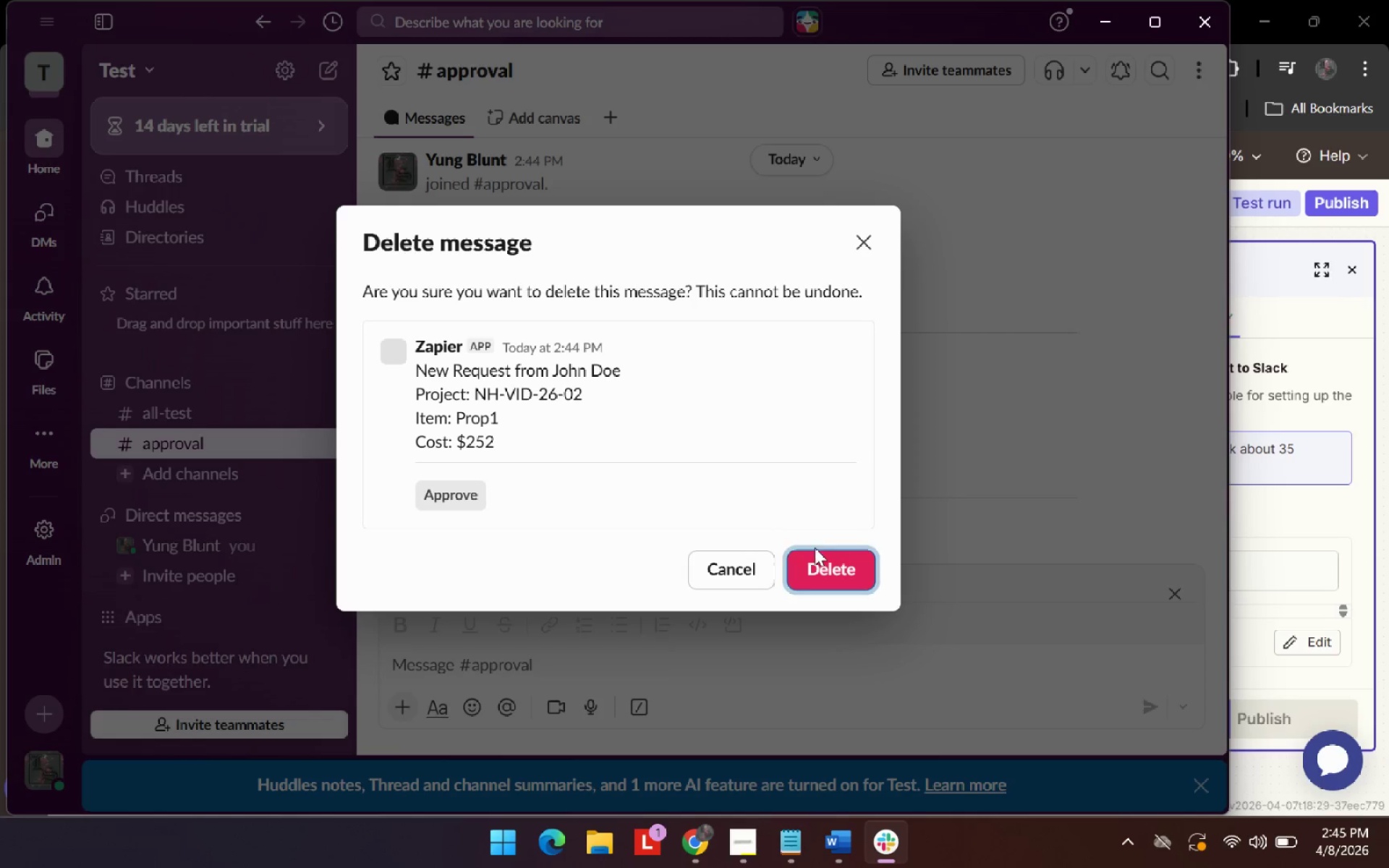 
double_click([817, 554])
 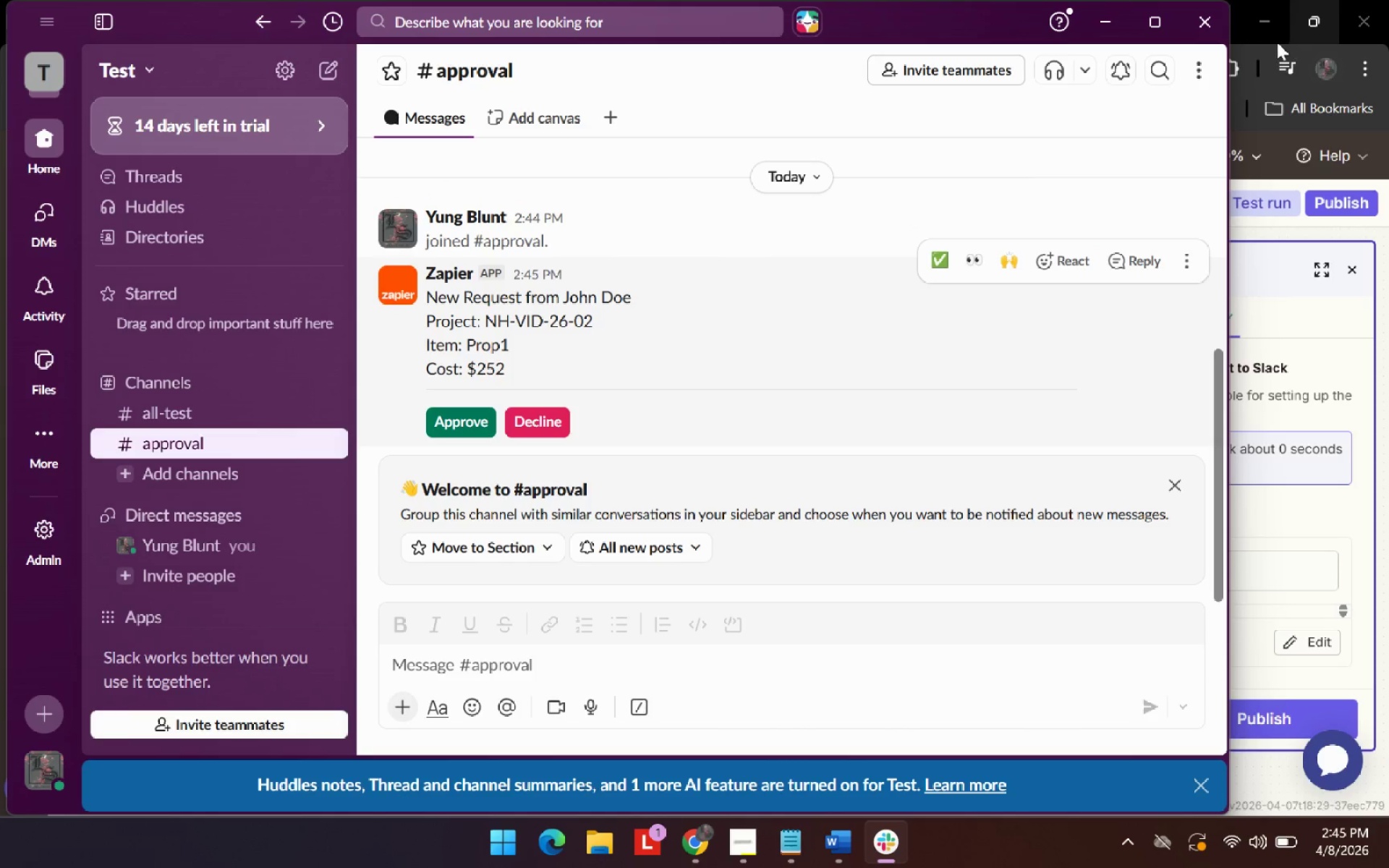 
left_click([1168, 72])
 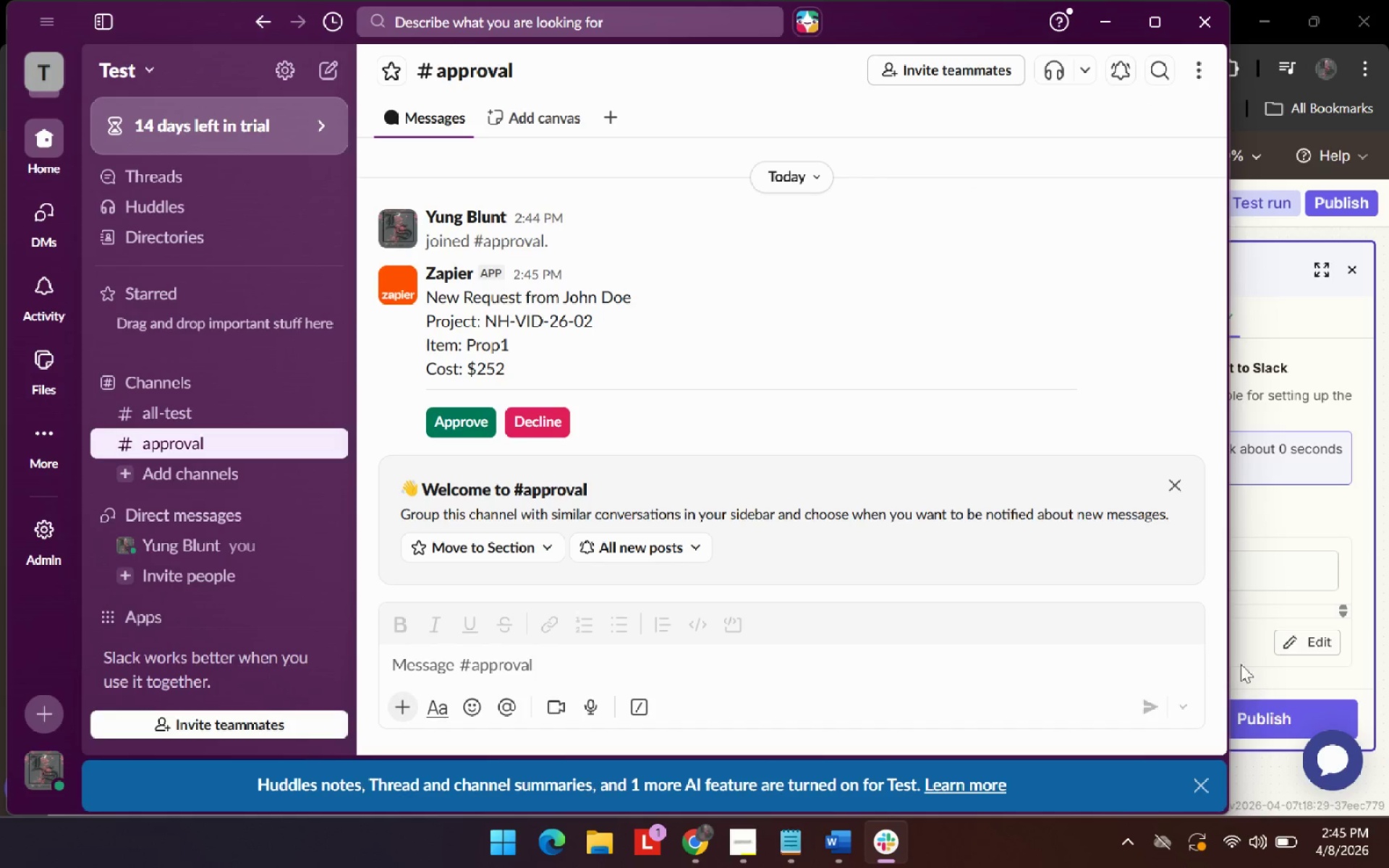 
left_click([1253, 650])
 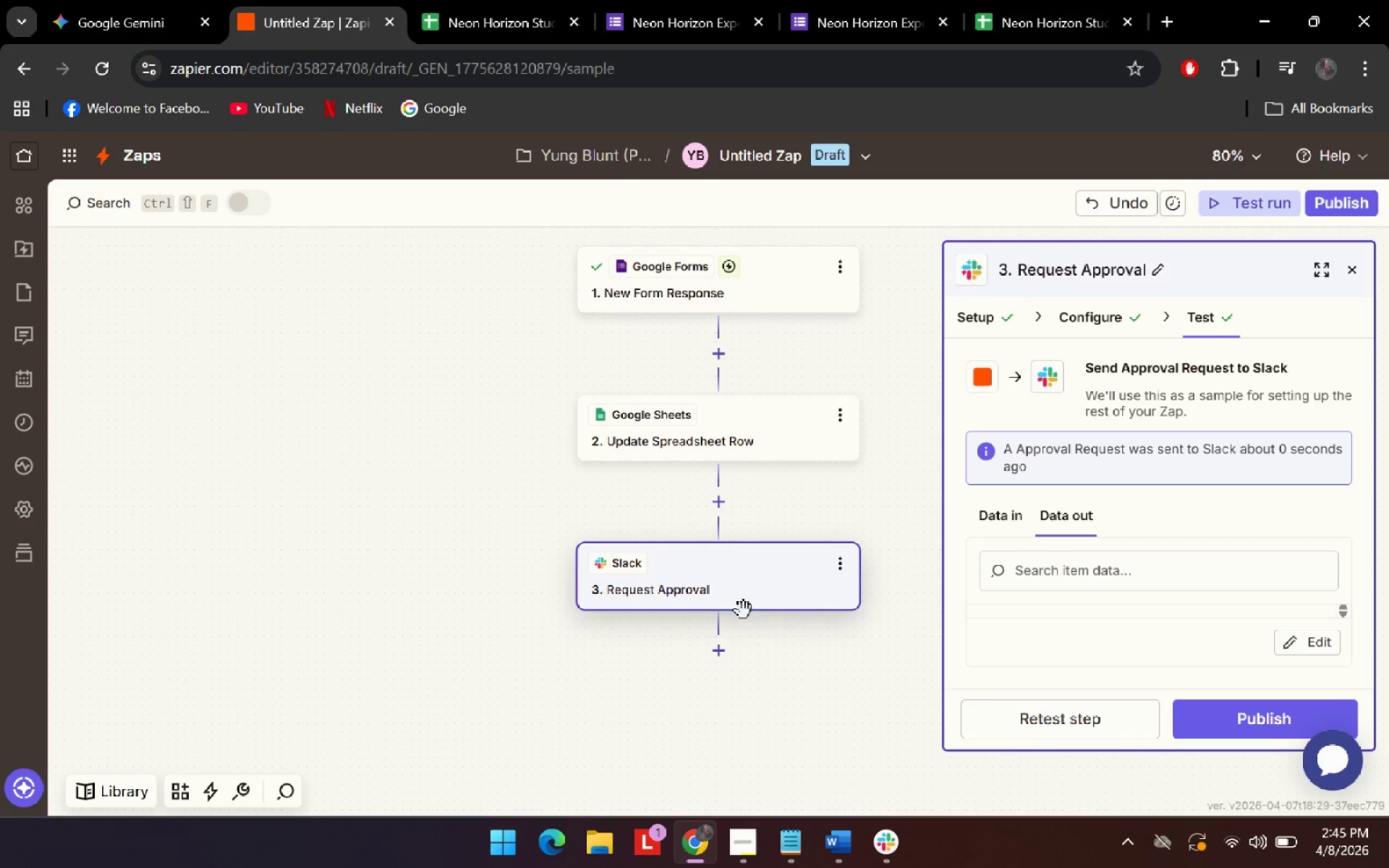 
left_click([75, 0])
 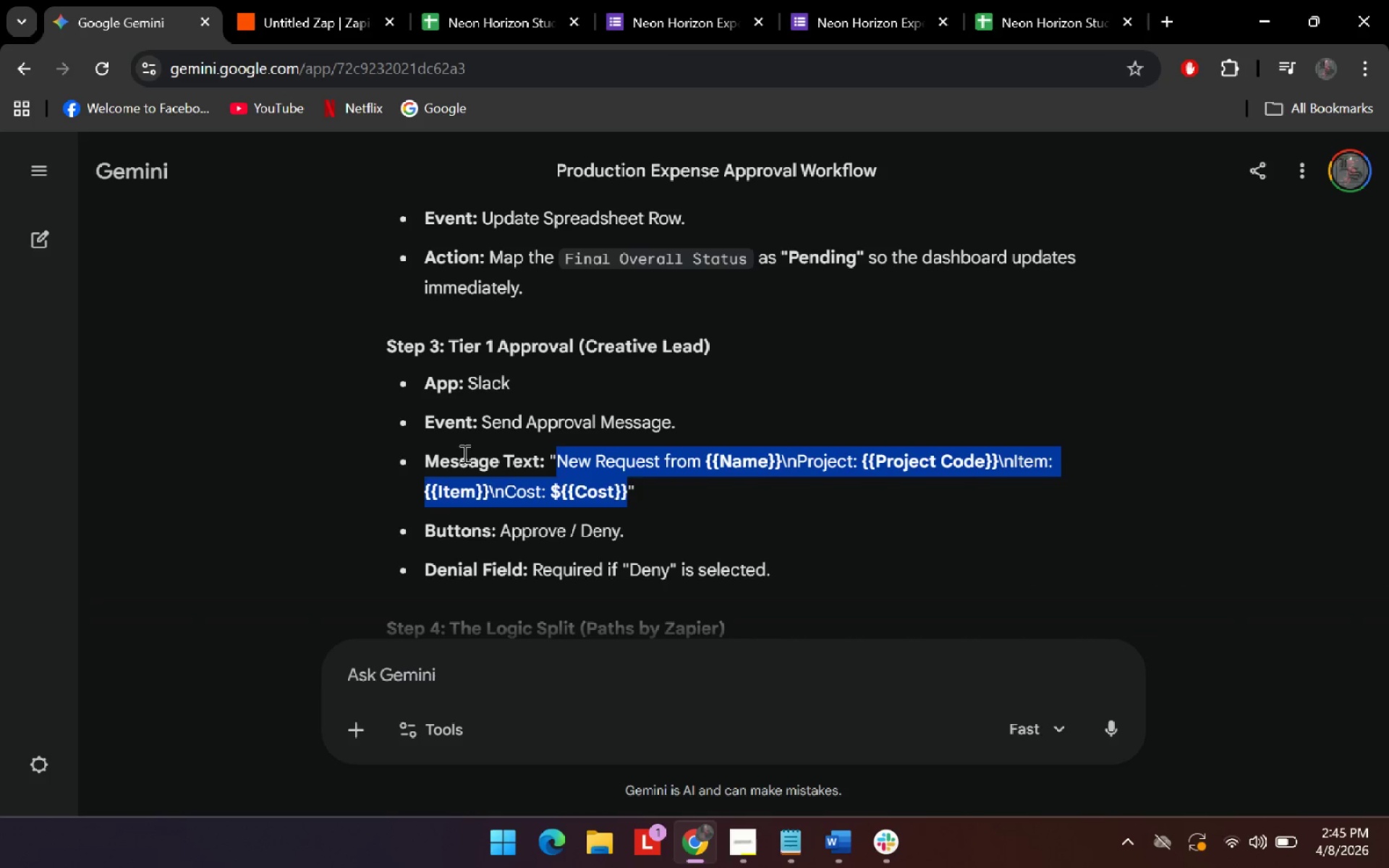 
scroll: coordinate [465, 513], scroll_direction: down, amount: 1.0
 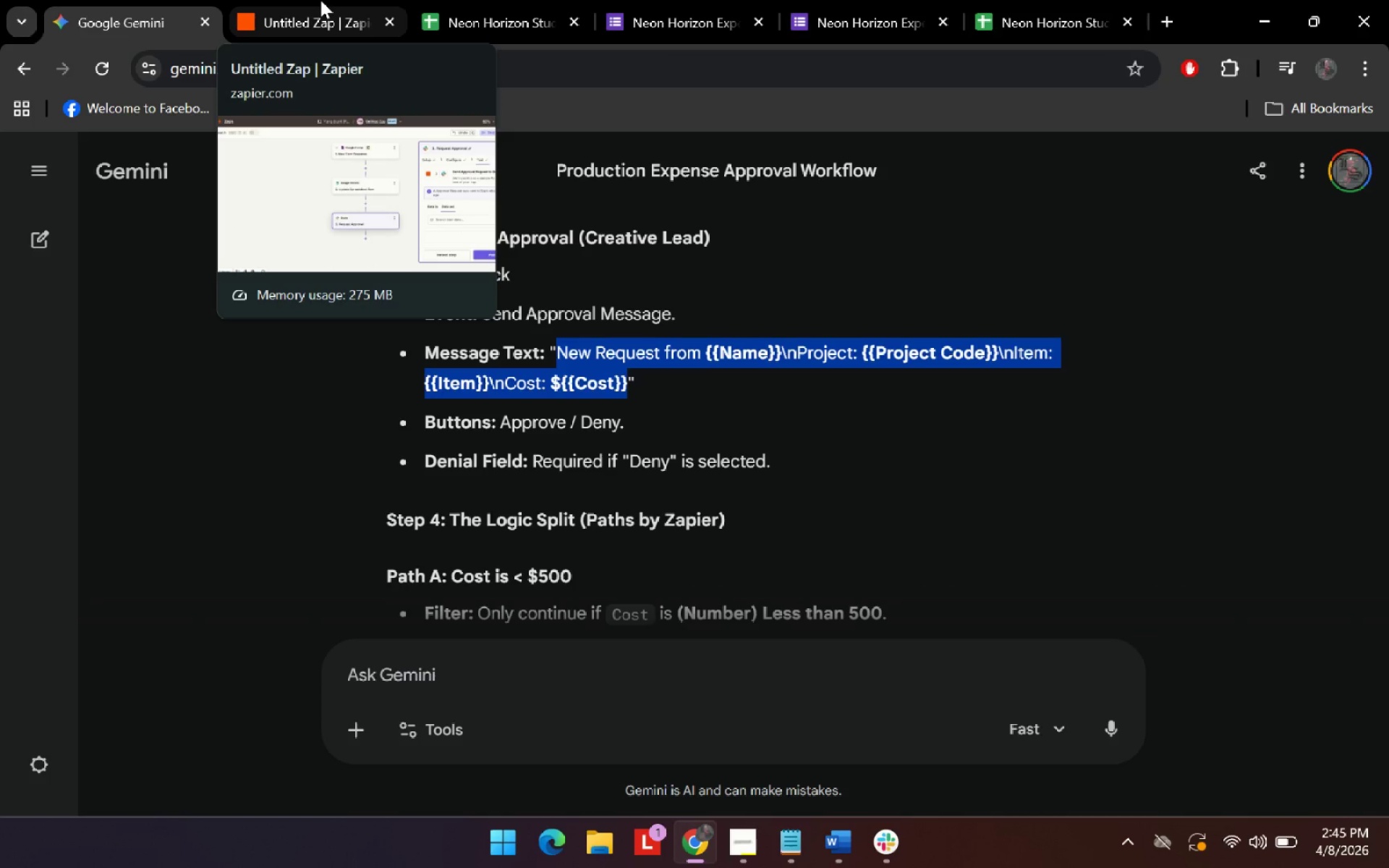 
wait(5.08)
 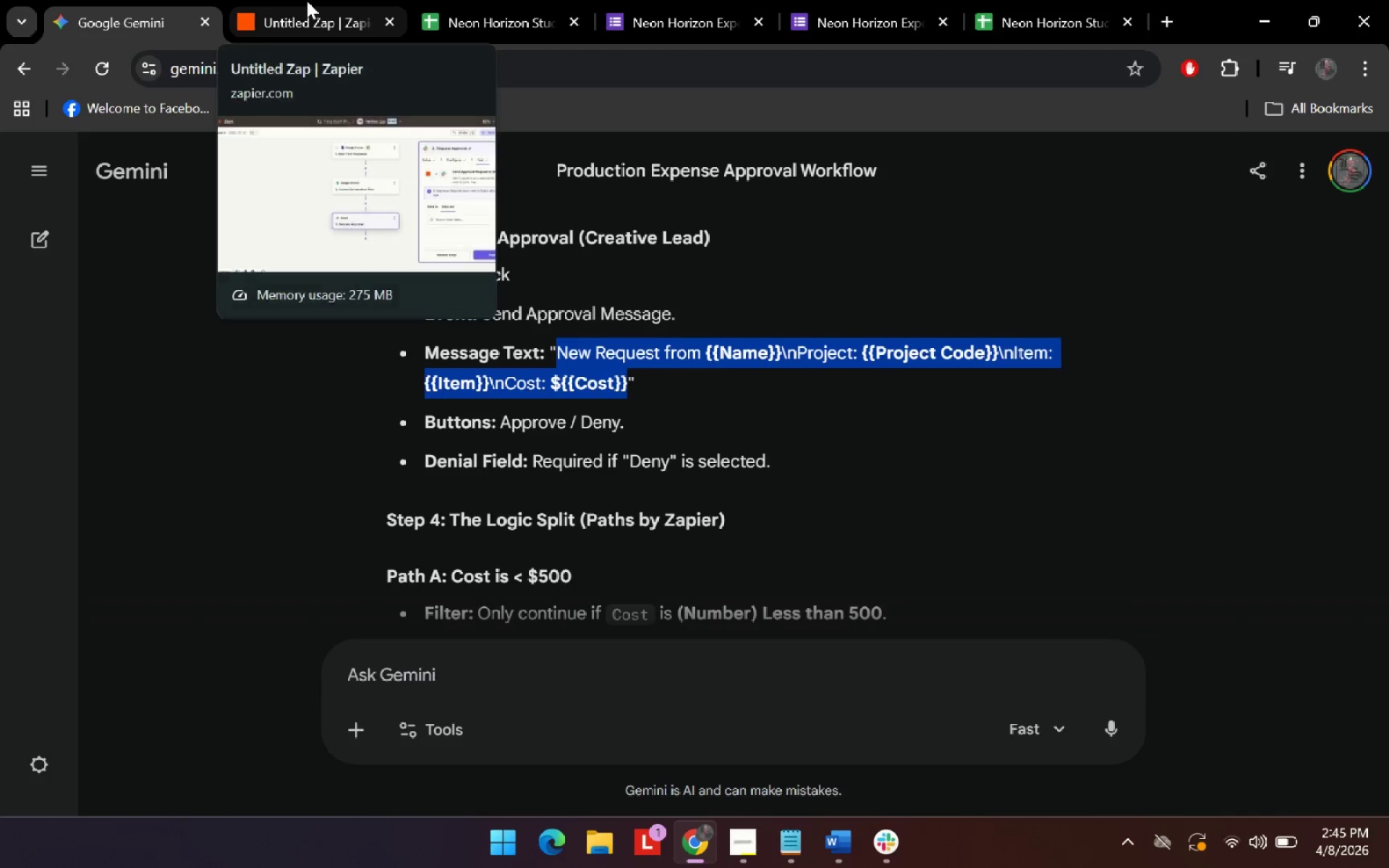 
left_click([320, 0])
 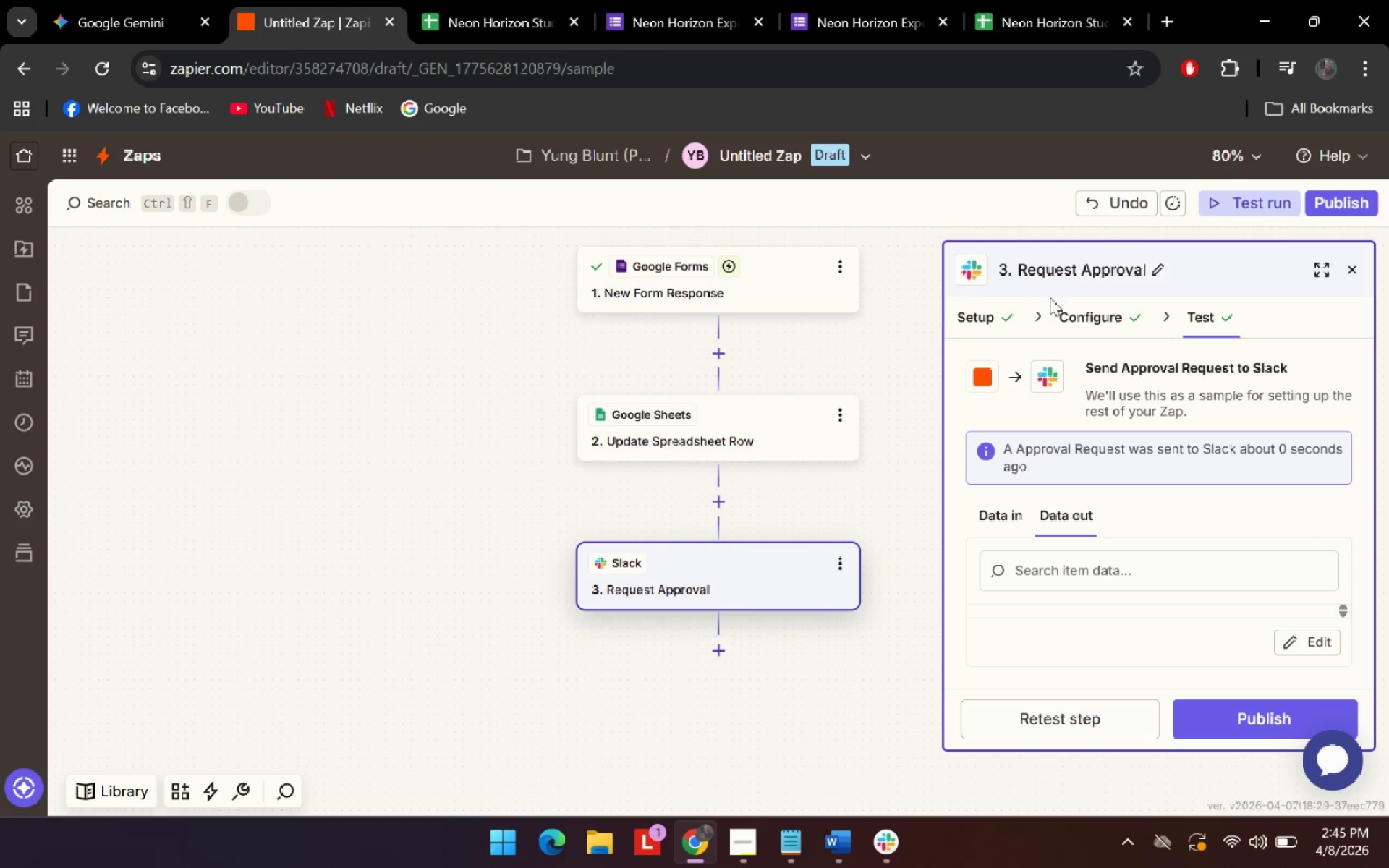 
left_click([1076, 309])
 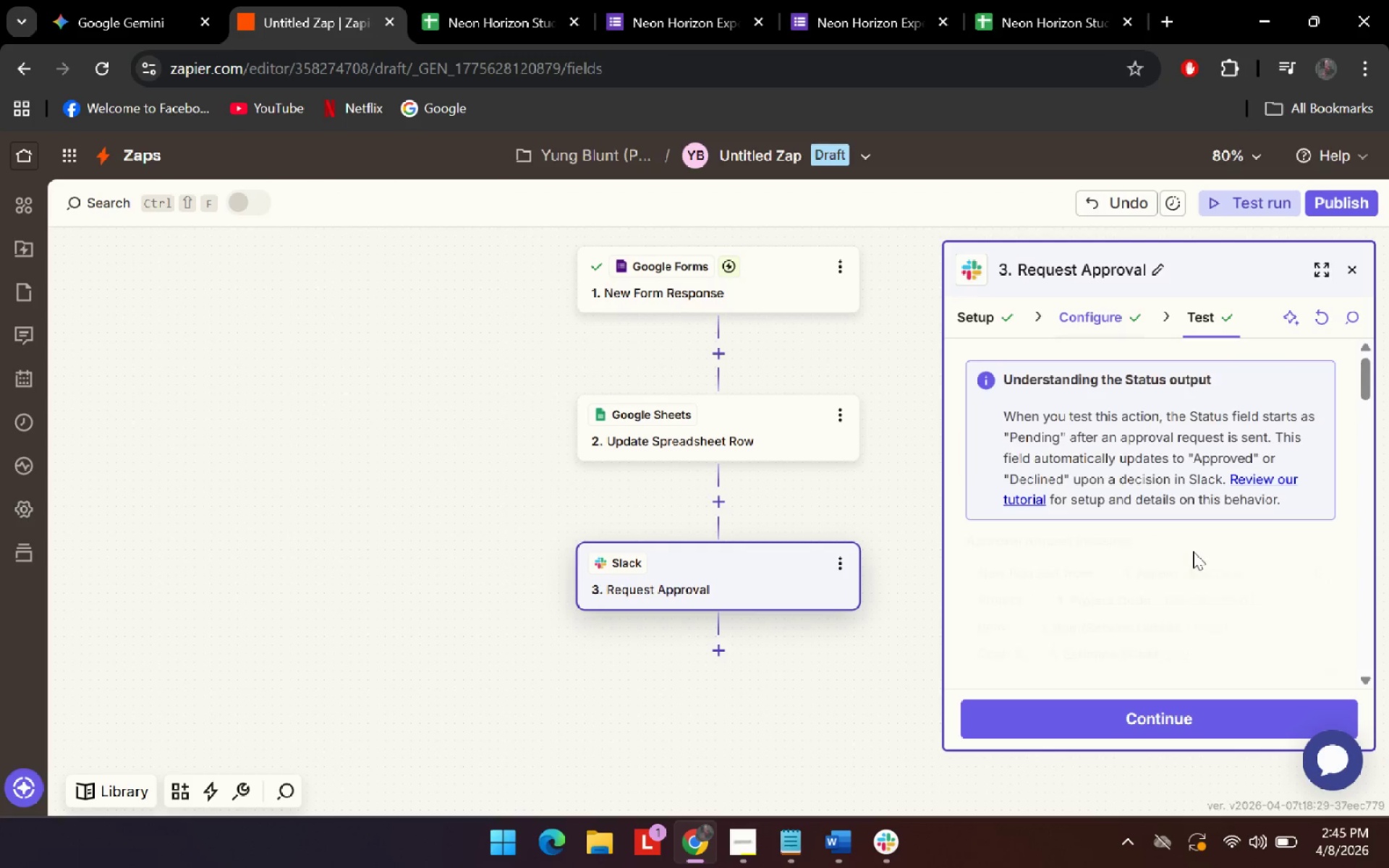 
scroll: coordinate [1193, 551], scroll_direction: down, amount: 11.0
 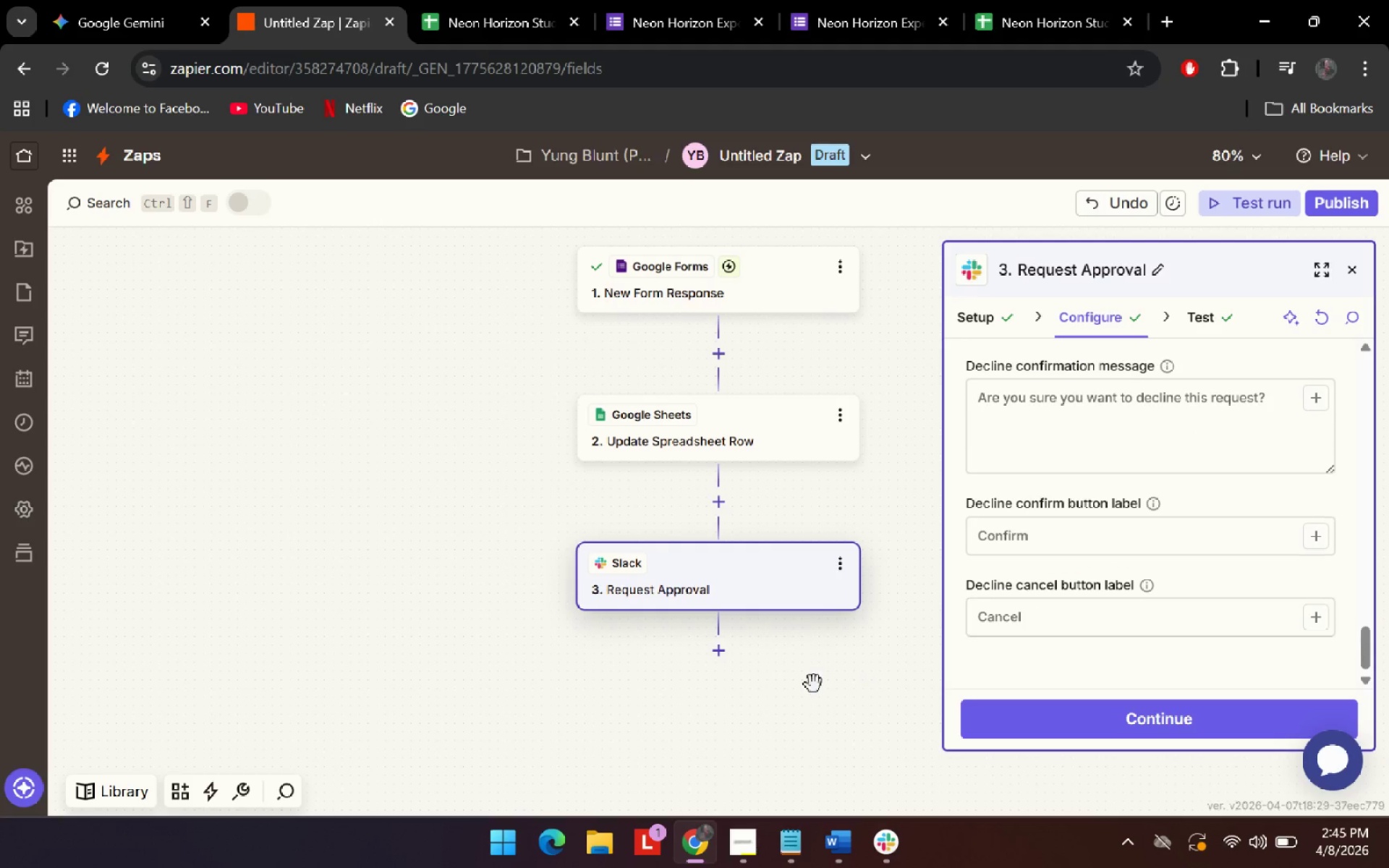 
left_click([723, 654])
 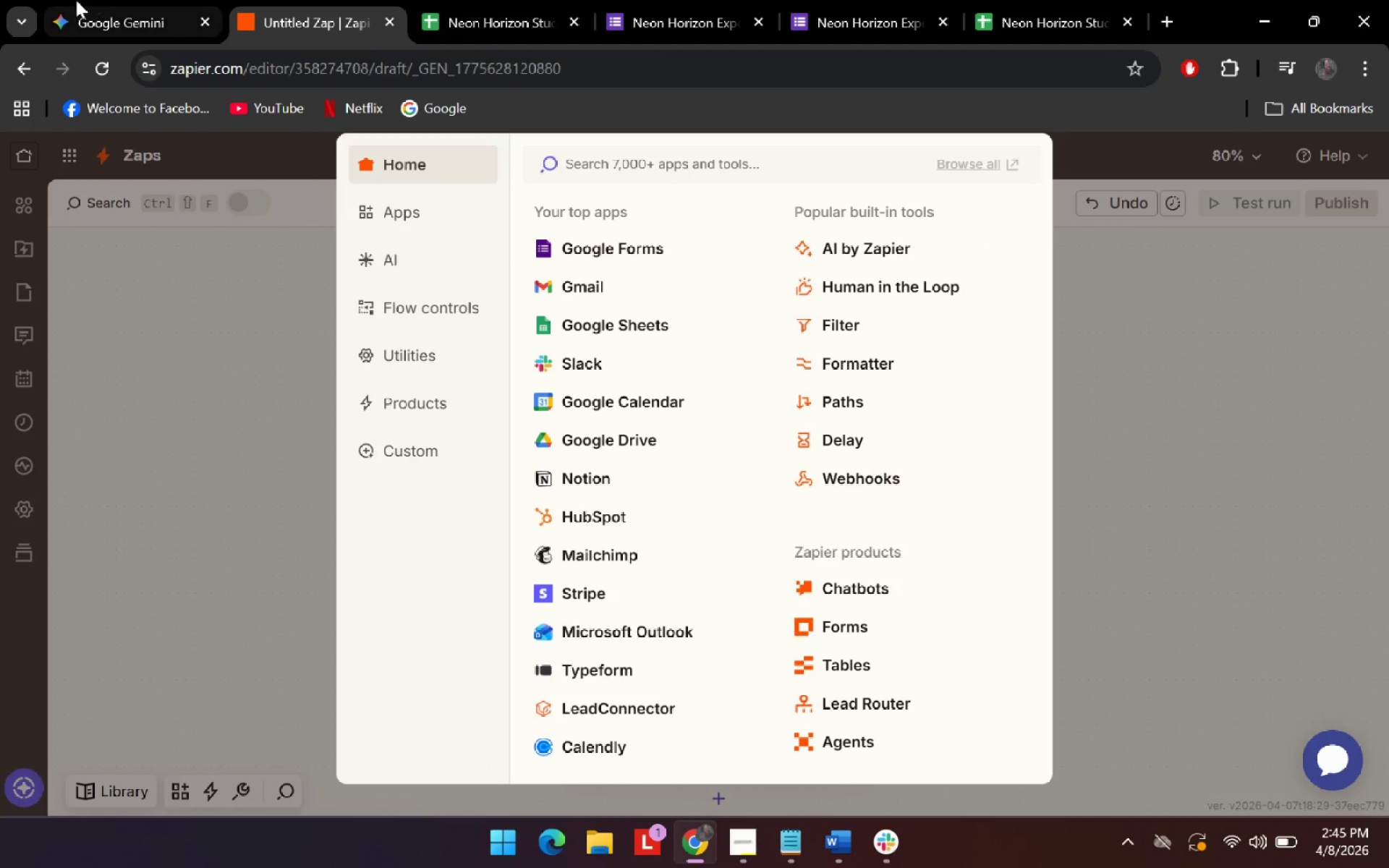 
left_click([76, 0])
 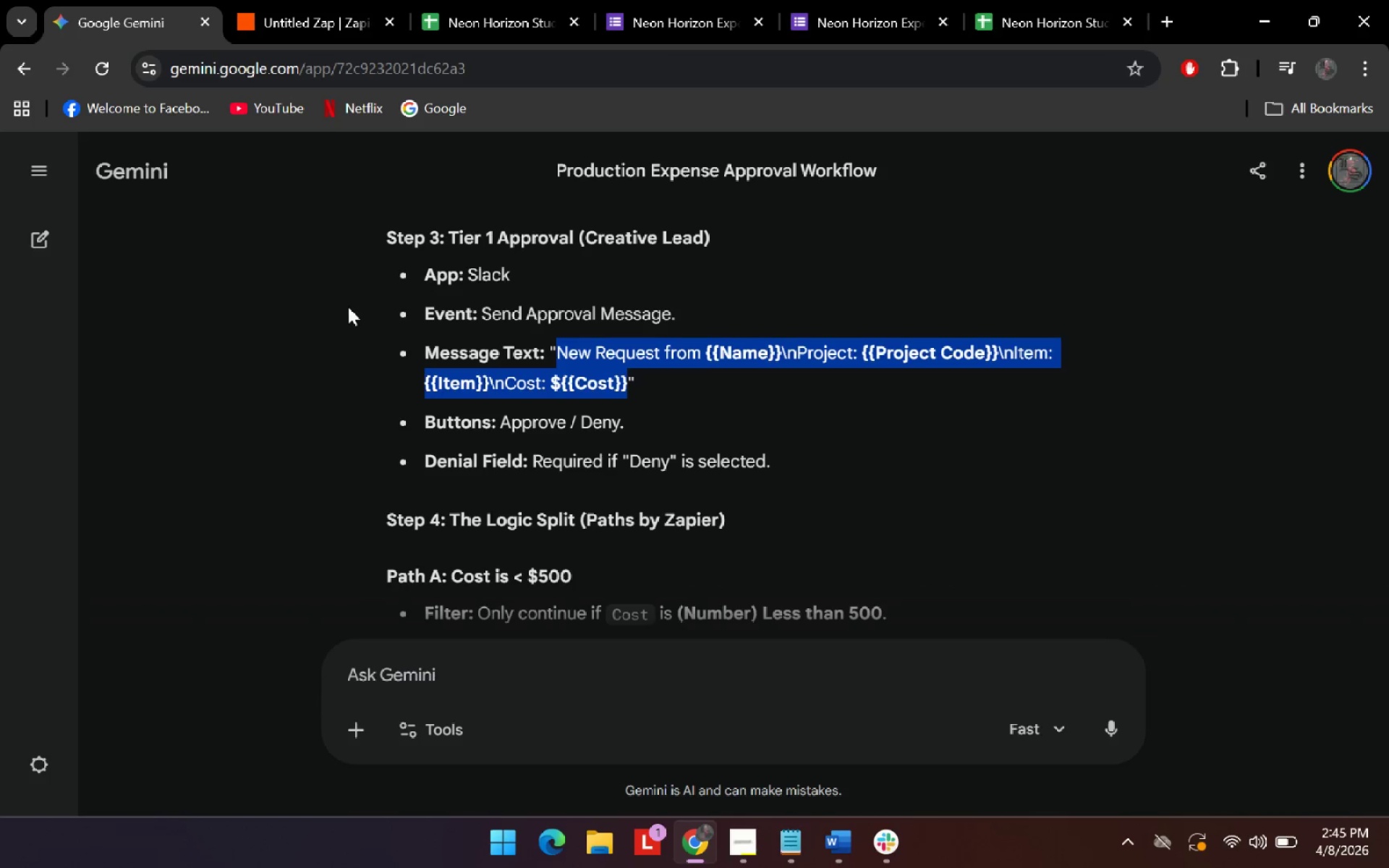 
scroll: coordinate [375, 330], scroll_direction: down, amount: 2.0
 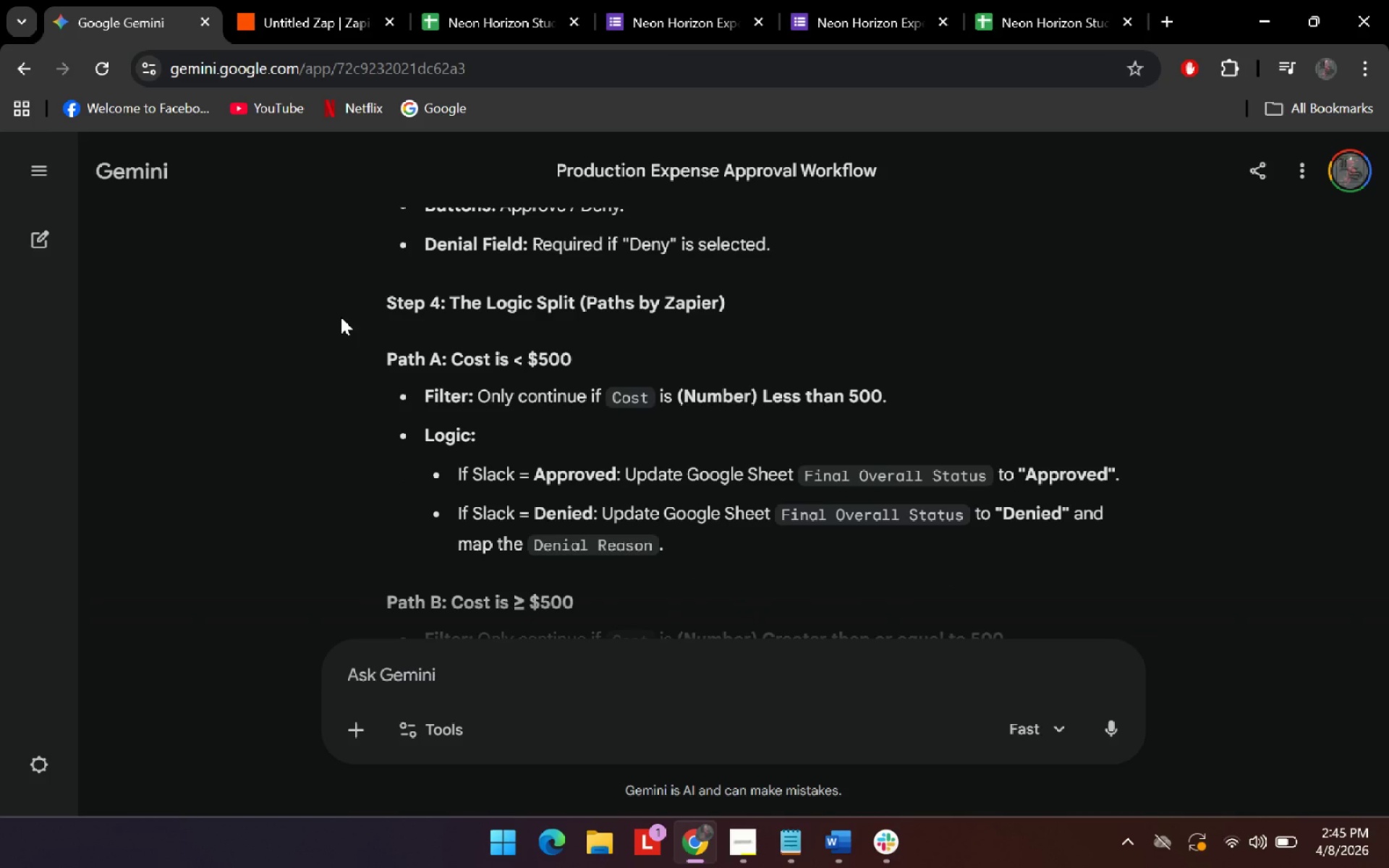 
wait(6.48)
 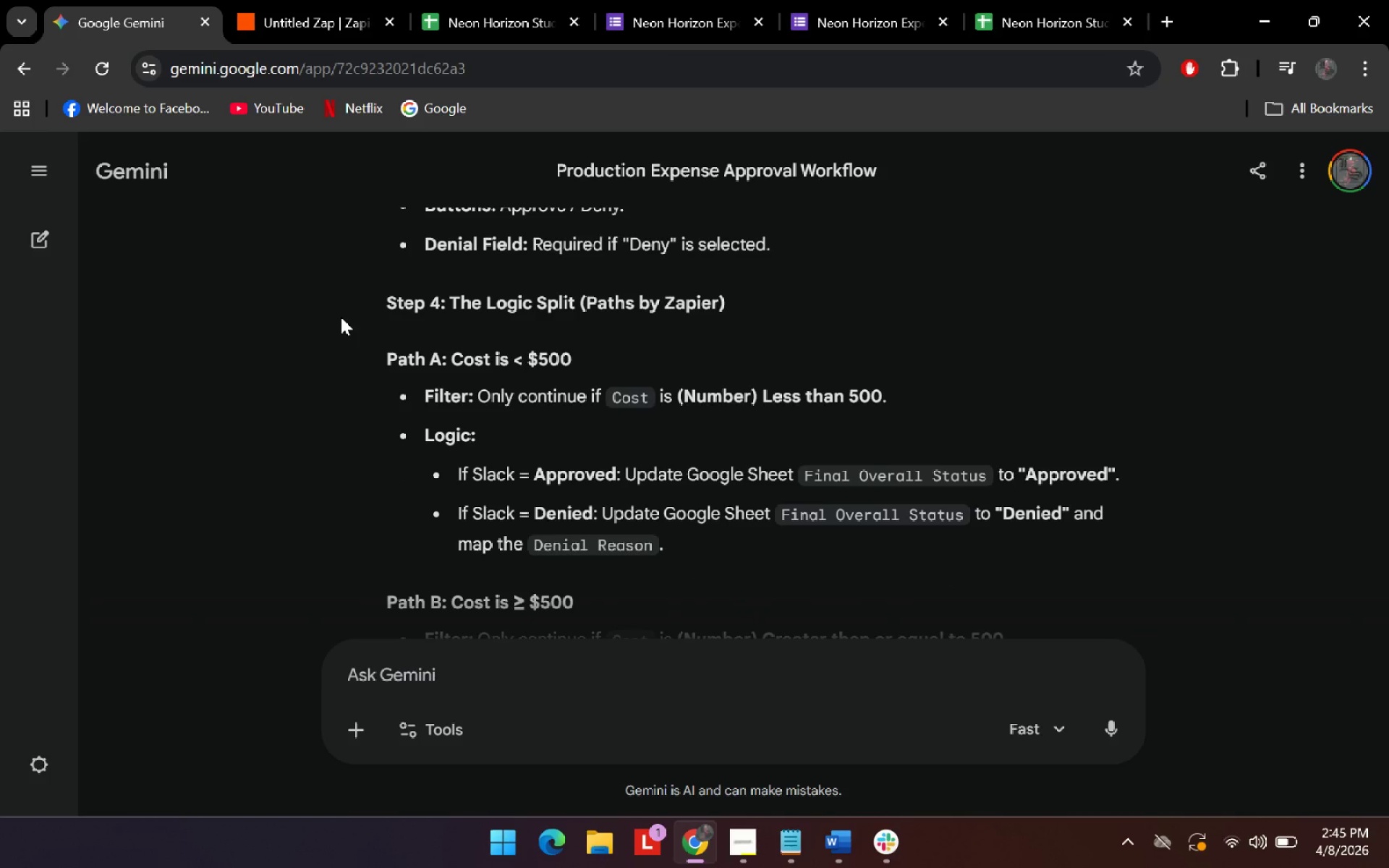 
left_click([292, 30])
 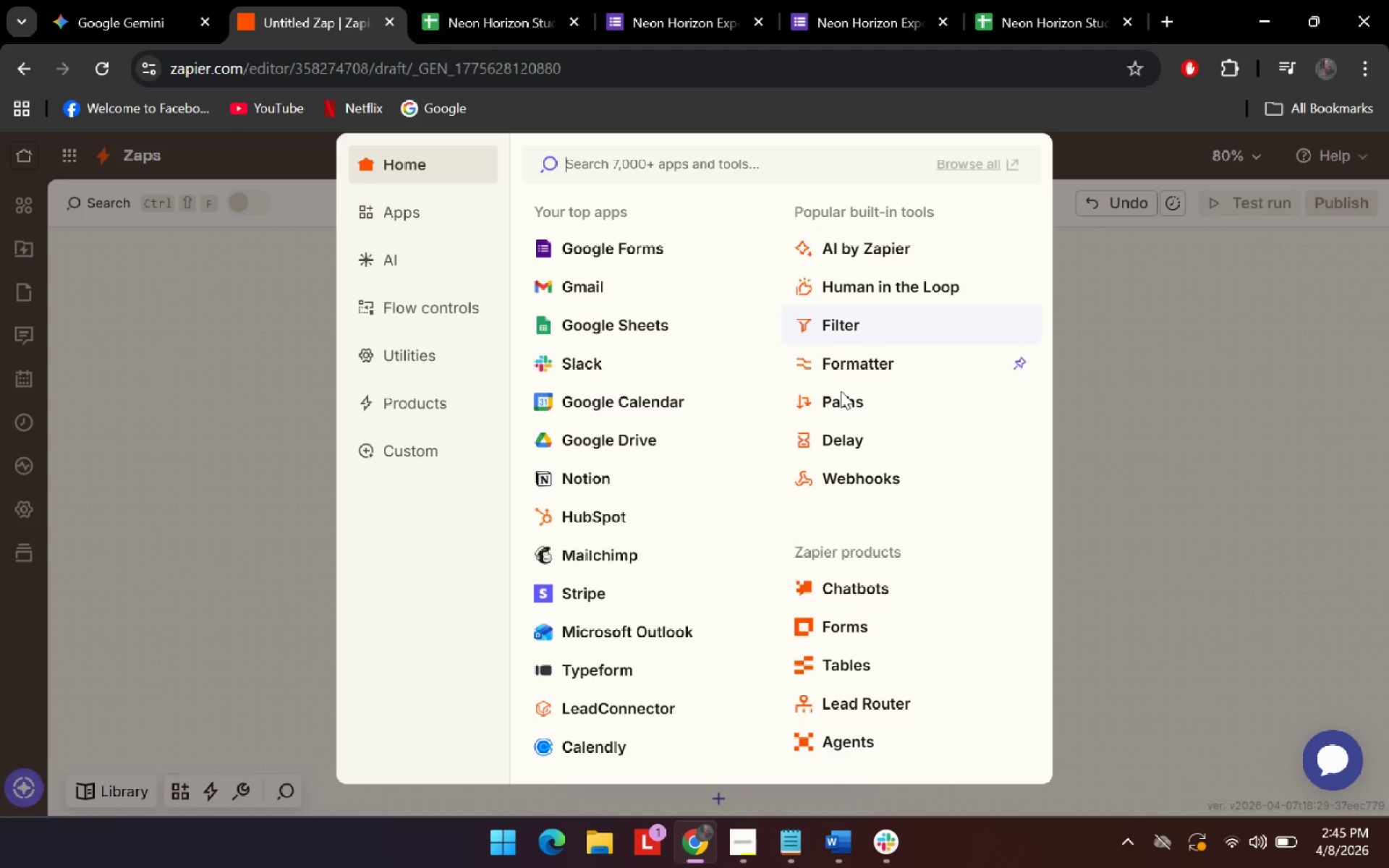 
left_click([850, 405])
 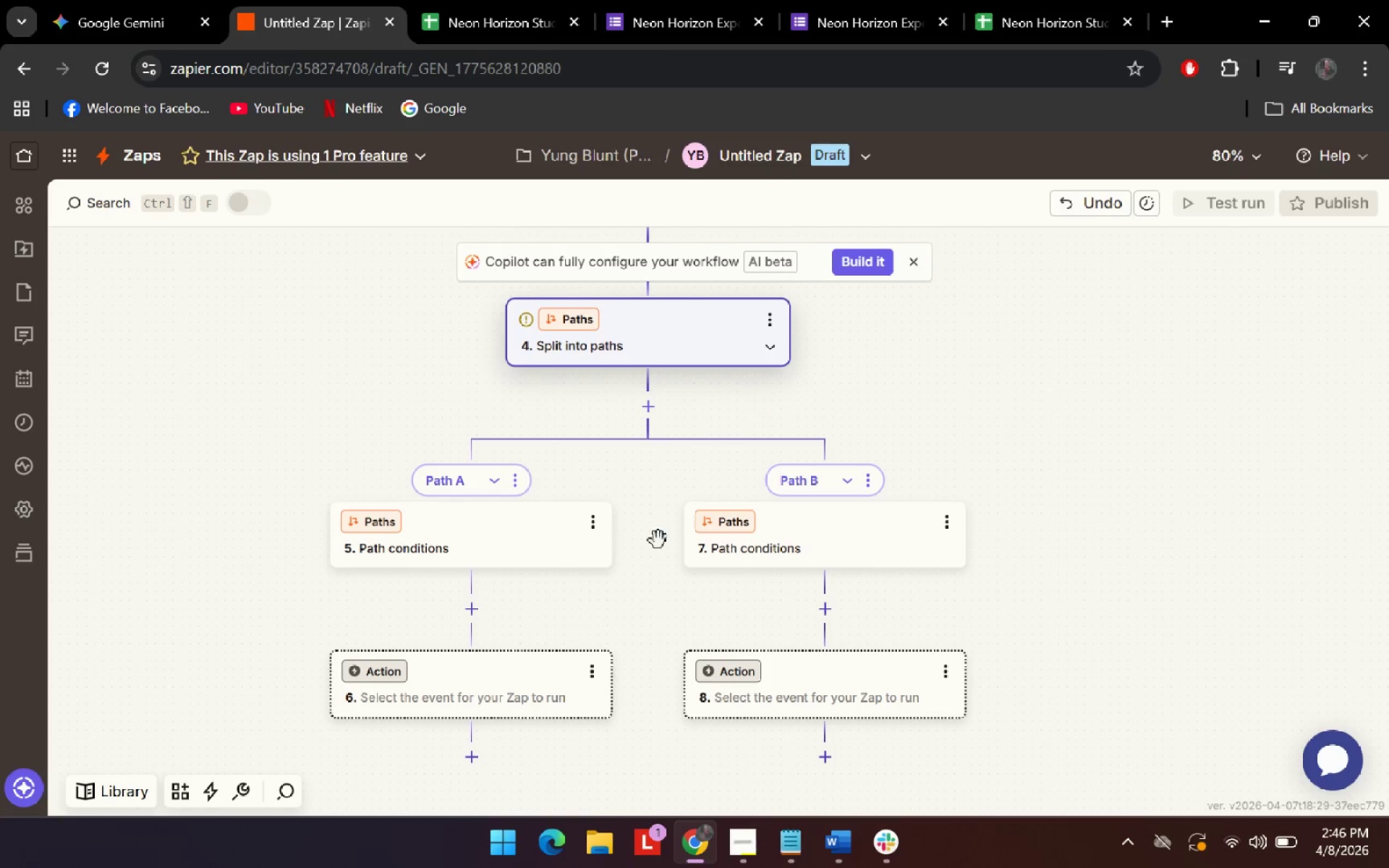 
left_click([441, 539])
 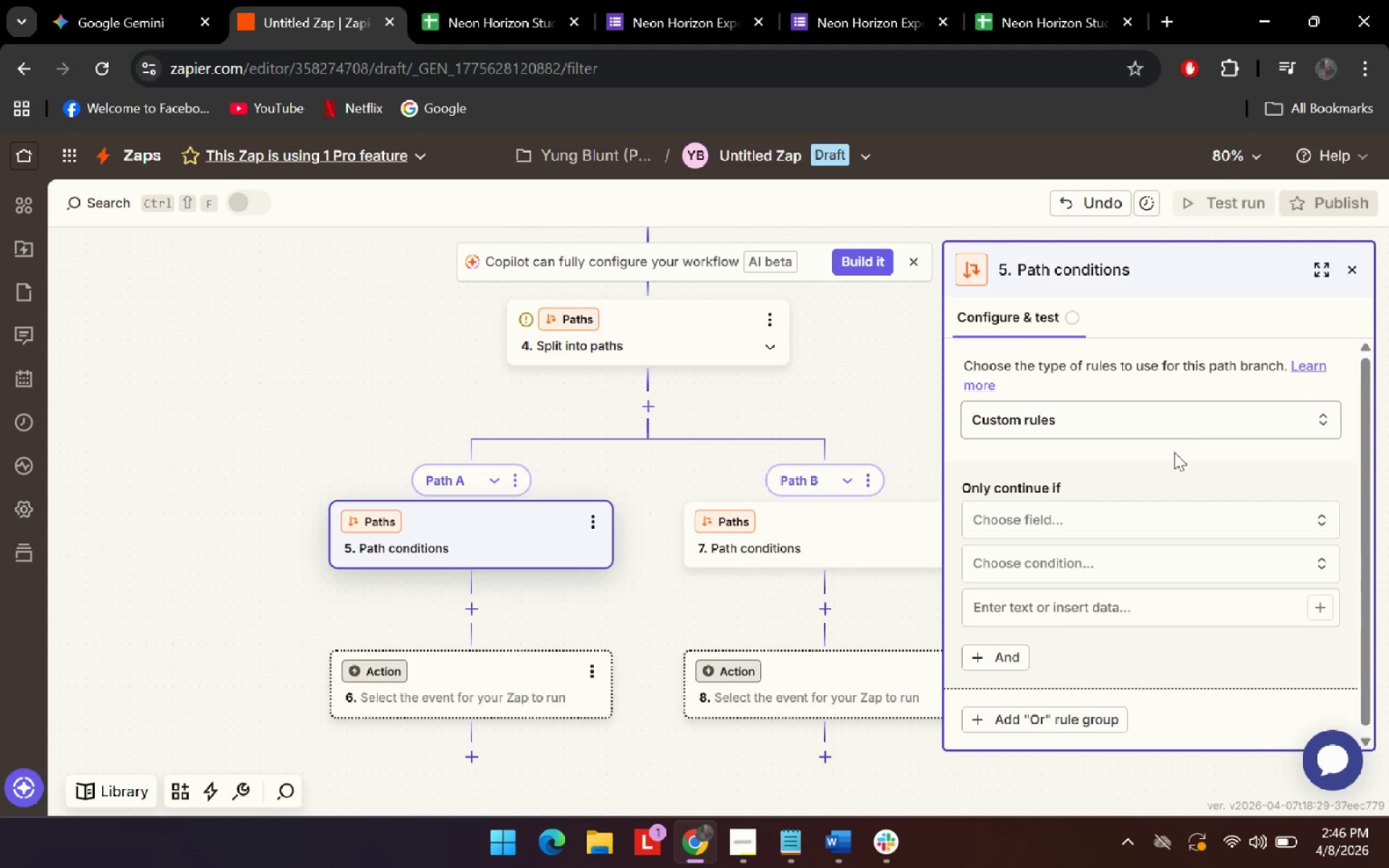 
left_click([1153, 512])
 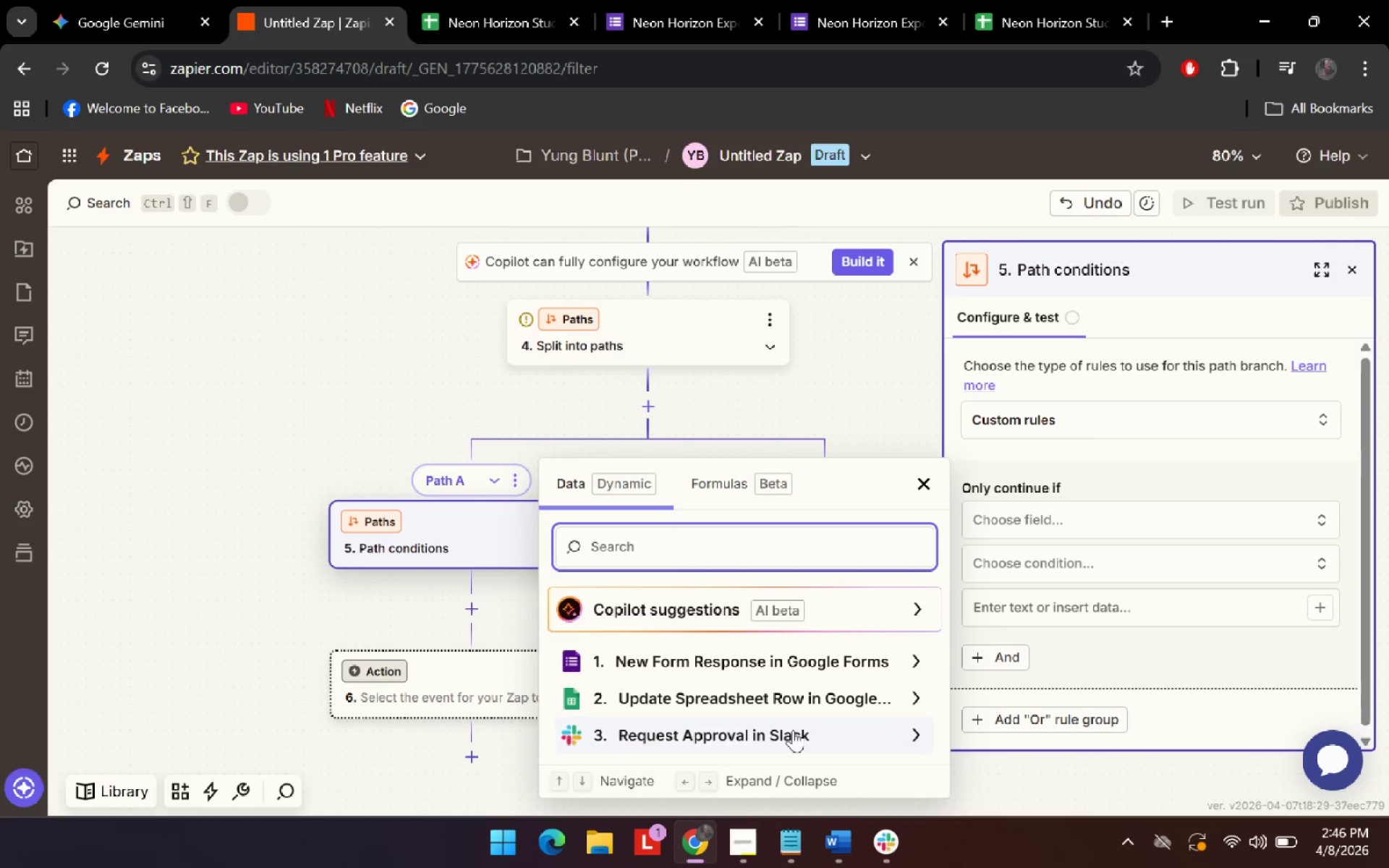 
left_click([793, 730])
 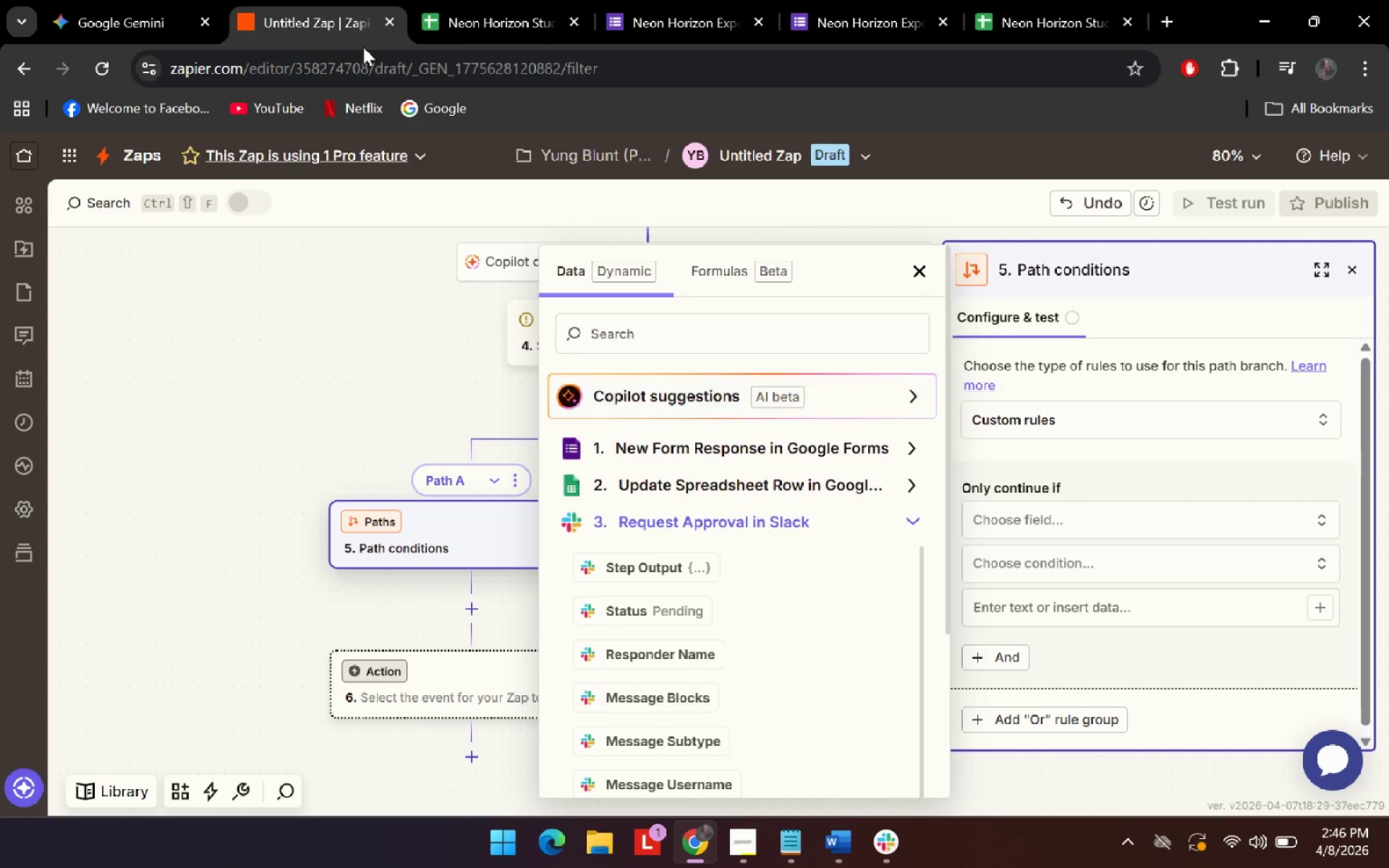 
left_click([104, 3])
 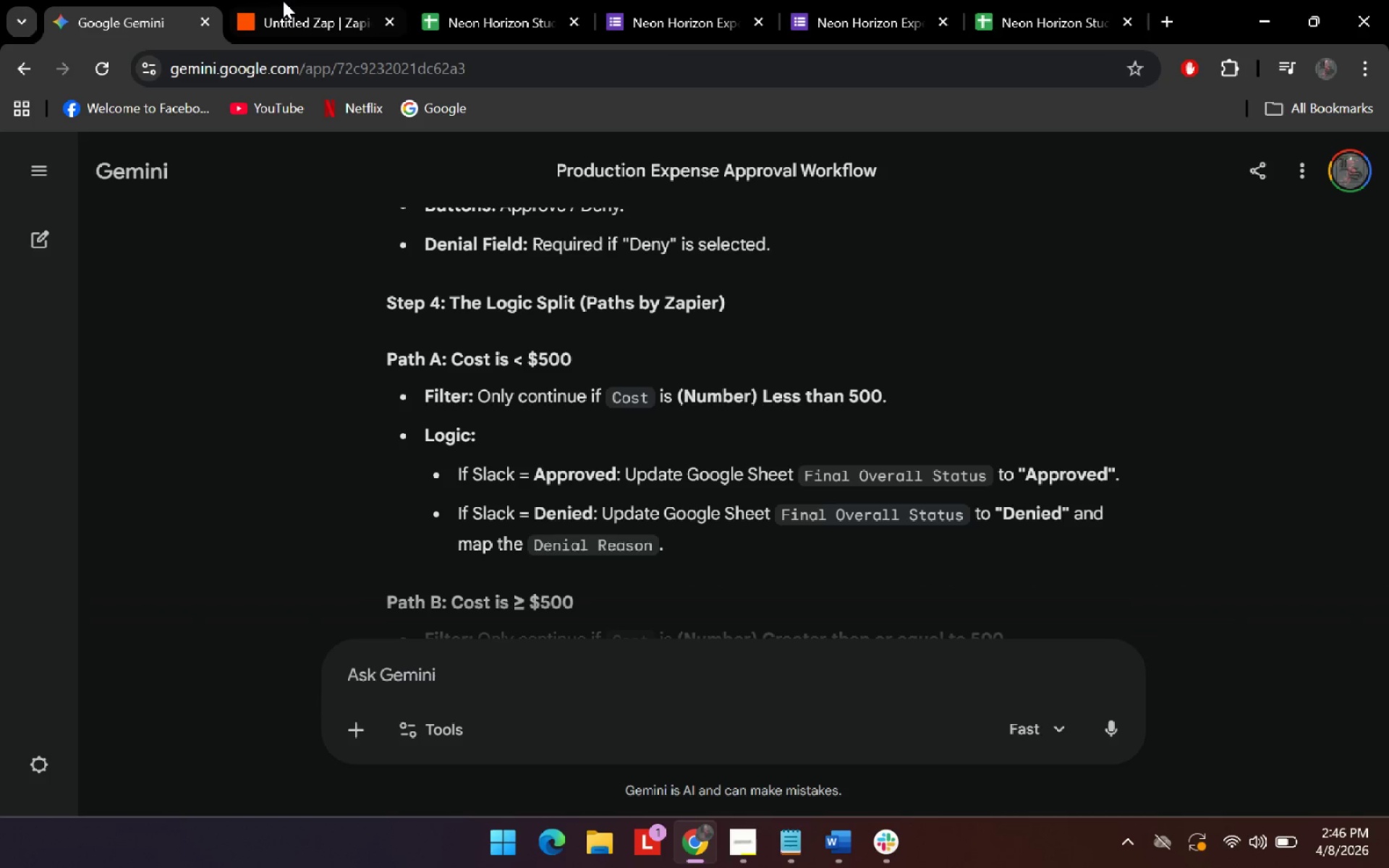 
mouse_move([294, 0])
 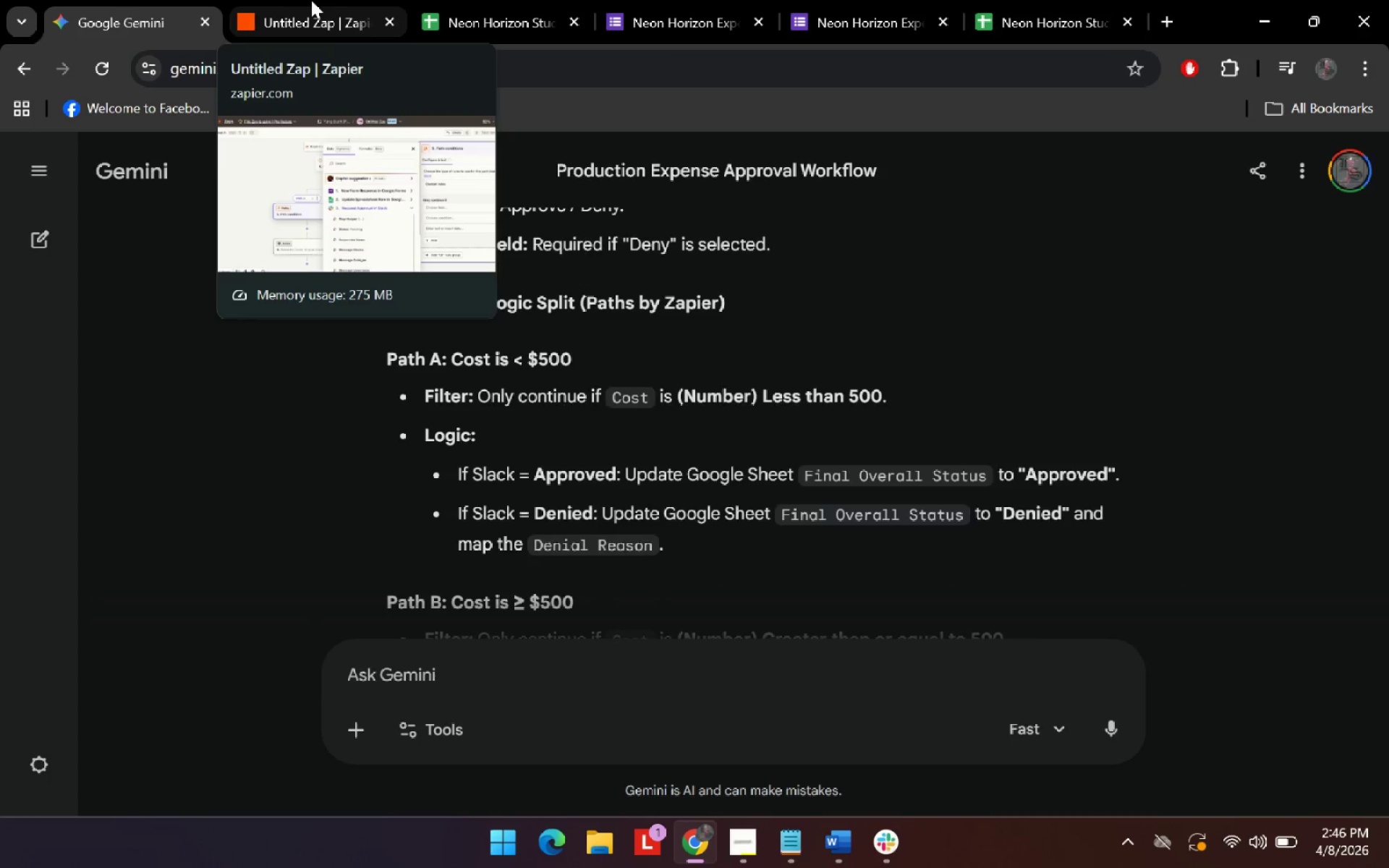 
left_click([311, 0])
 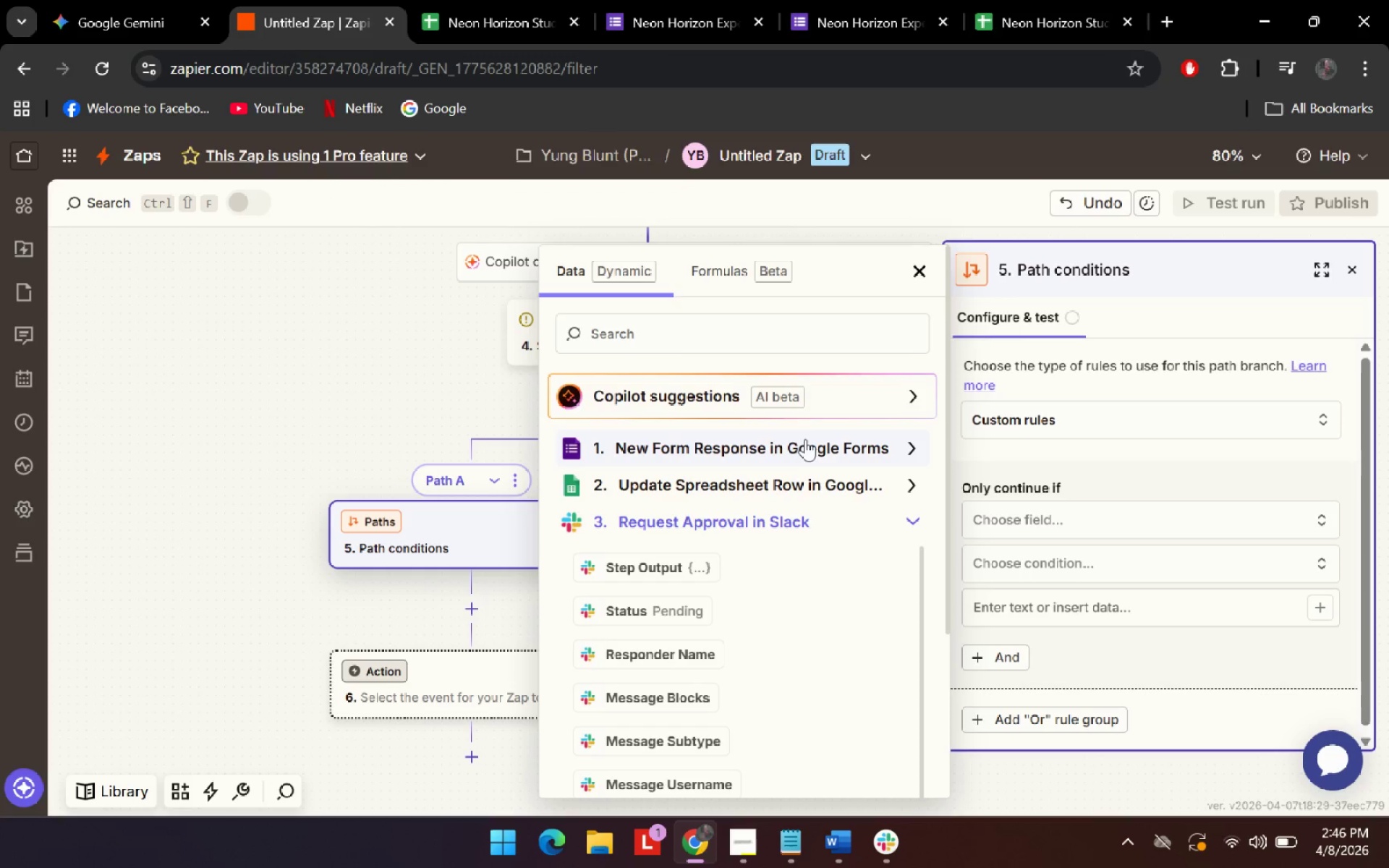 
left_click([803, 434])
 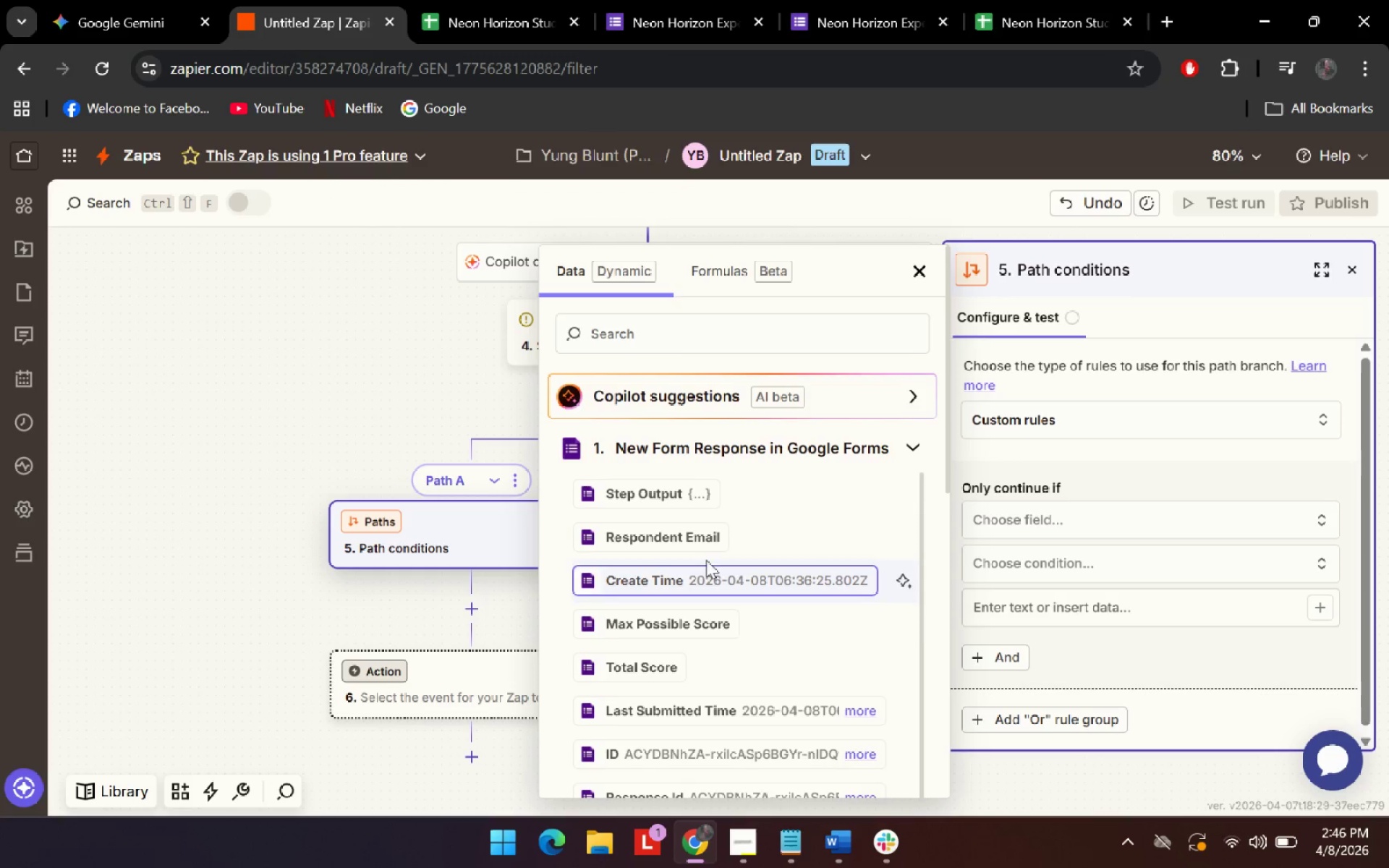 
scroll: coordinate [723, 645], scroll_direction: down, amount: 5.0
 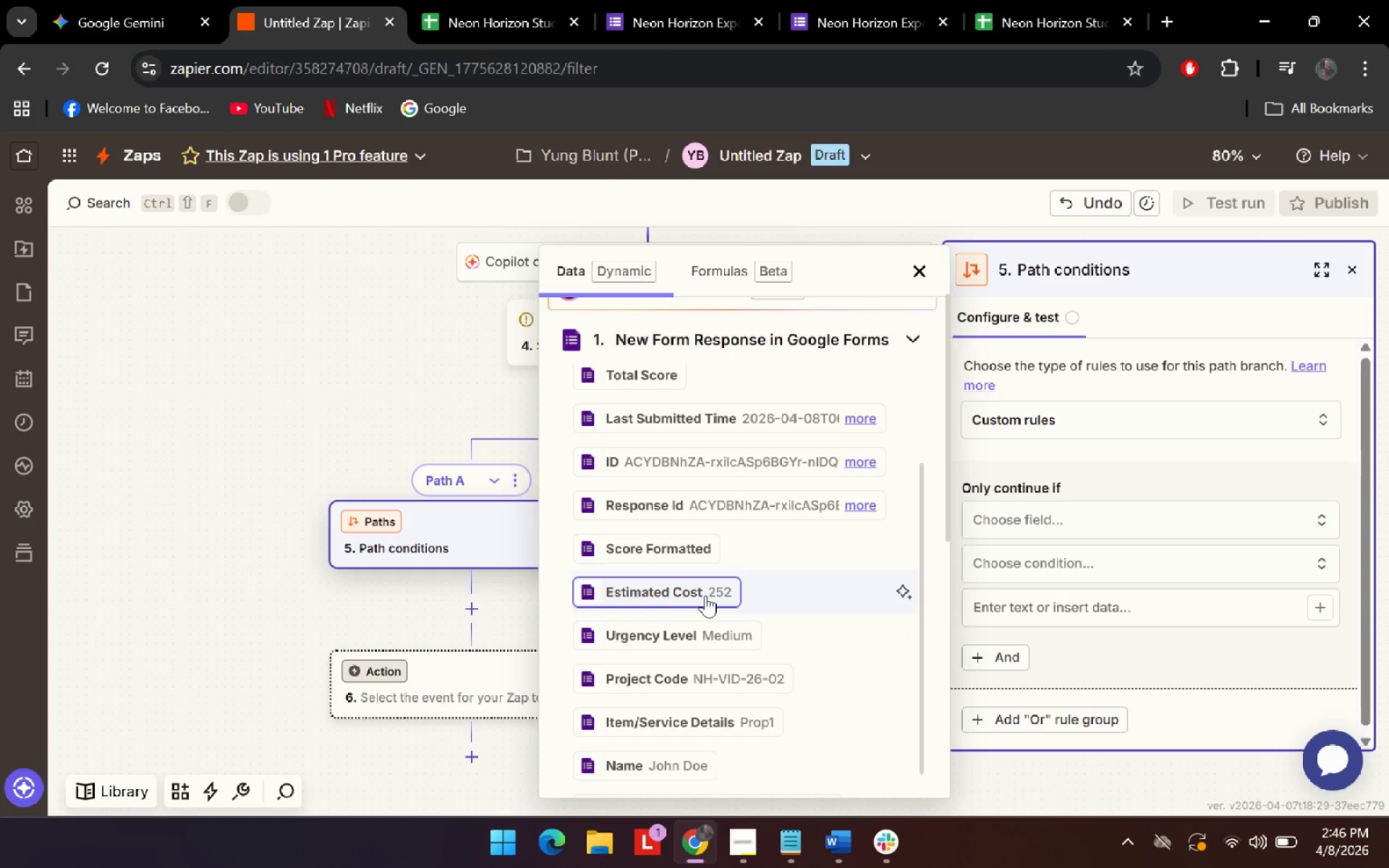 
left_click([705, 595])
 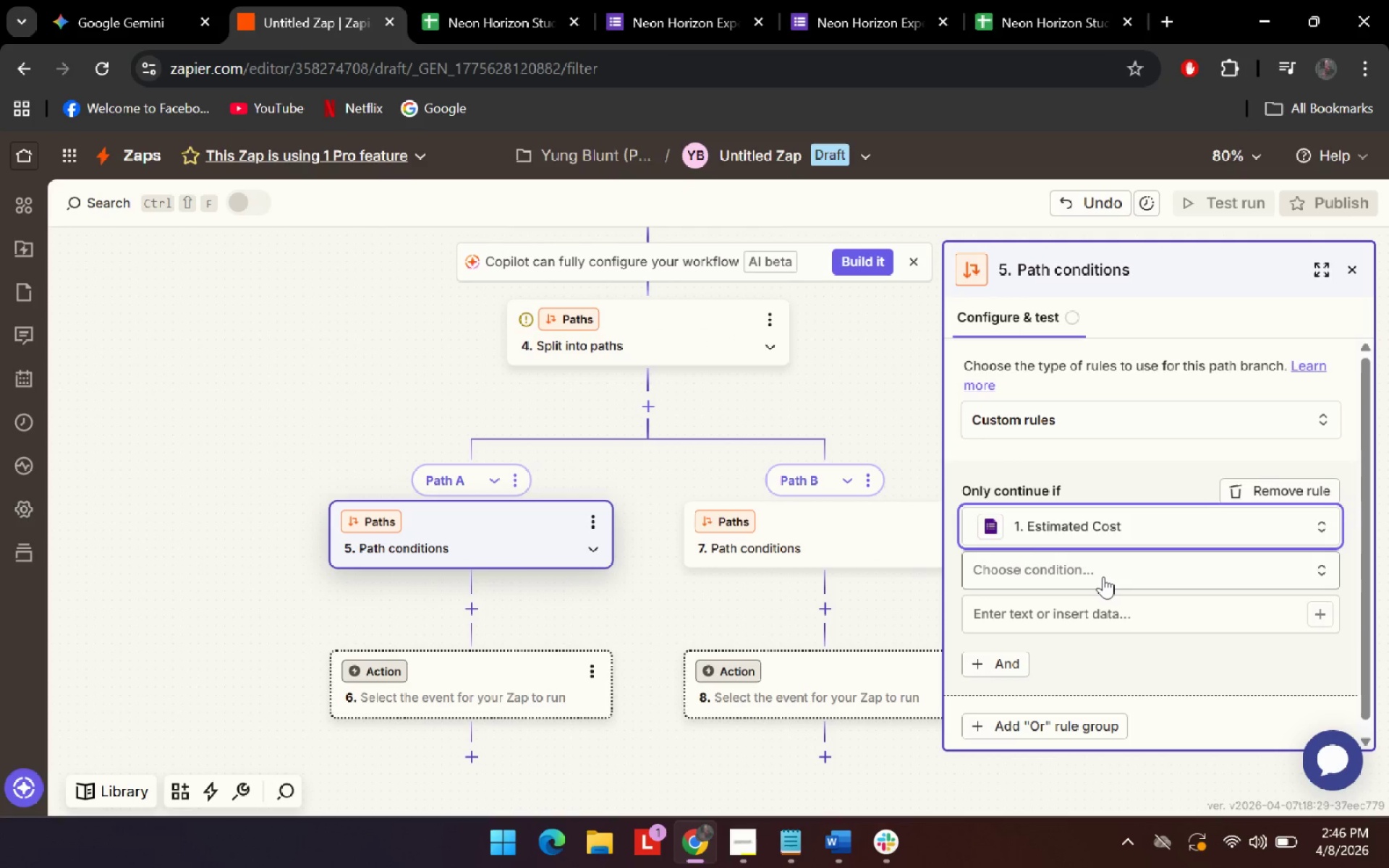 
left_click([1103, 576])
 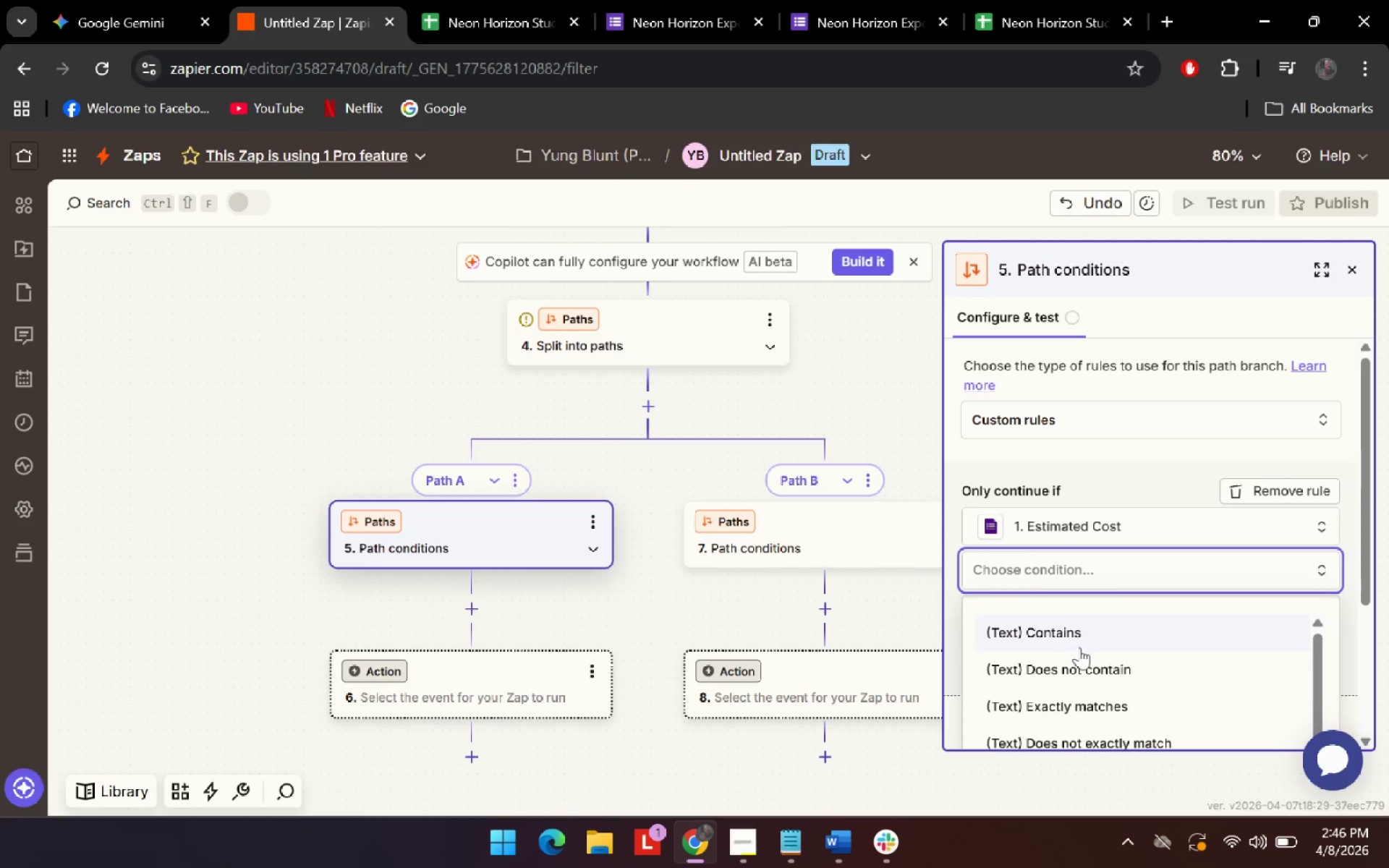 
scroll: coordinate [1121, 694], scroll_direction: down, amount: 2.0
 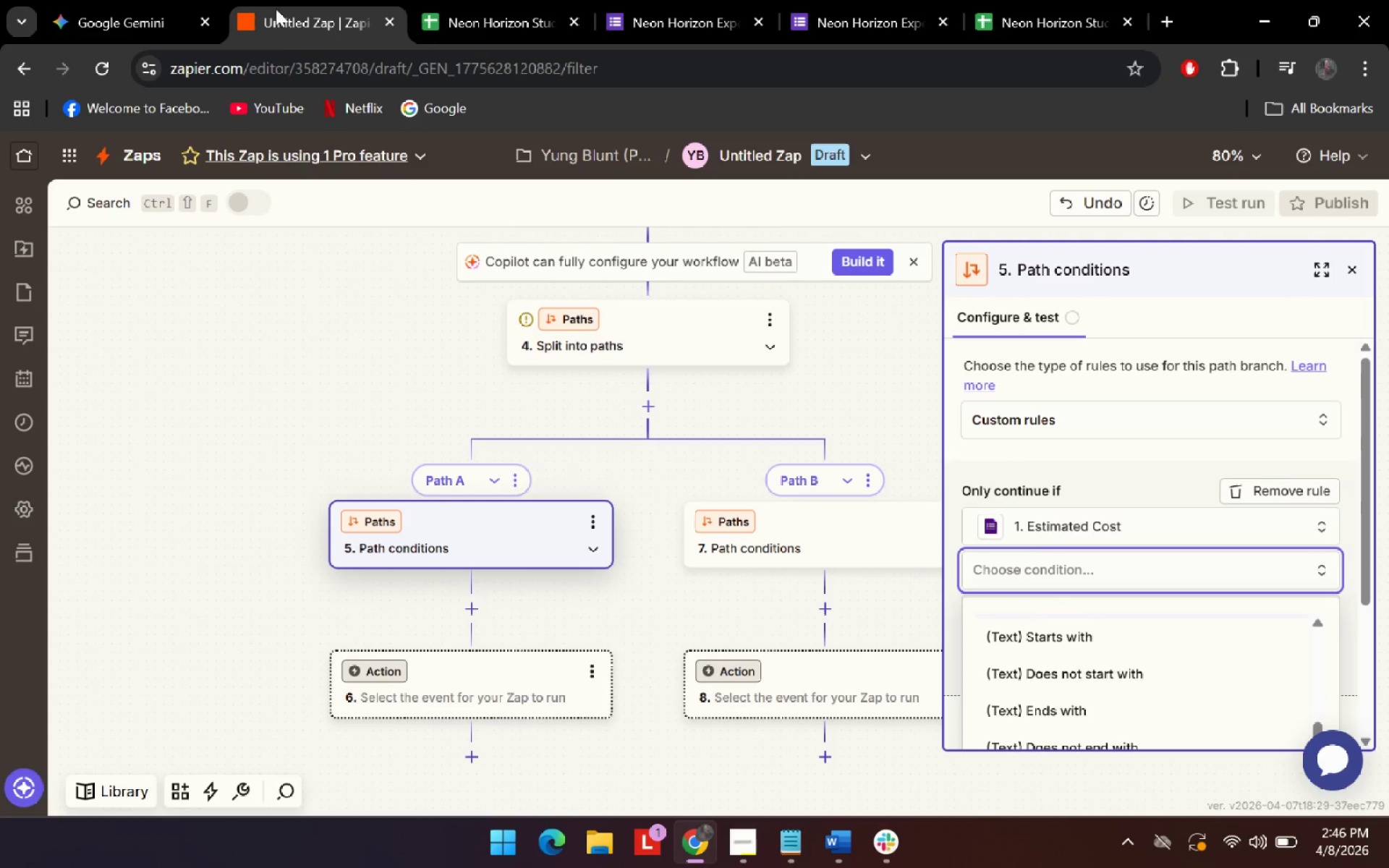 
left_click([135, 0])
 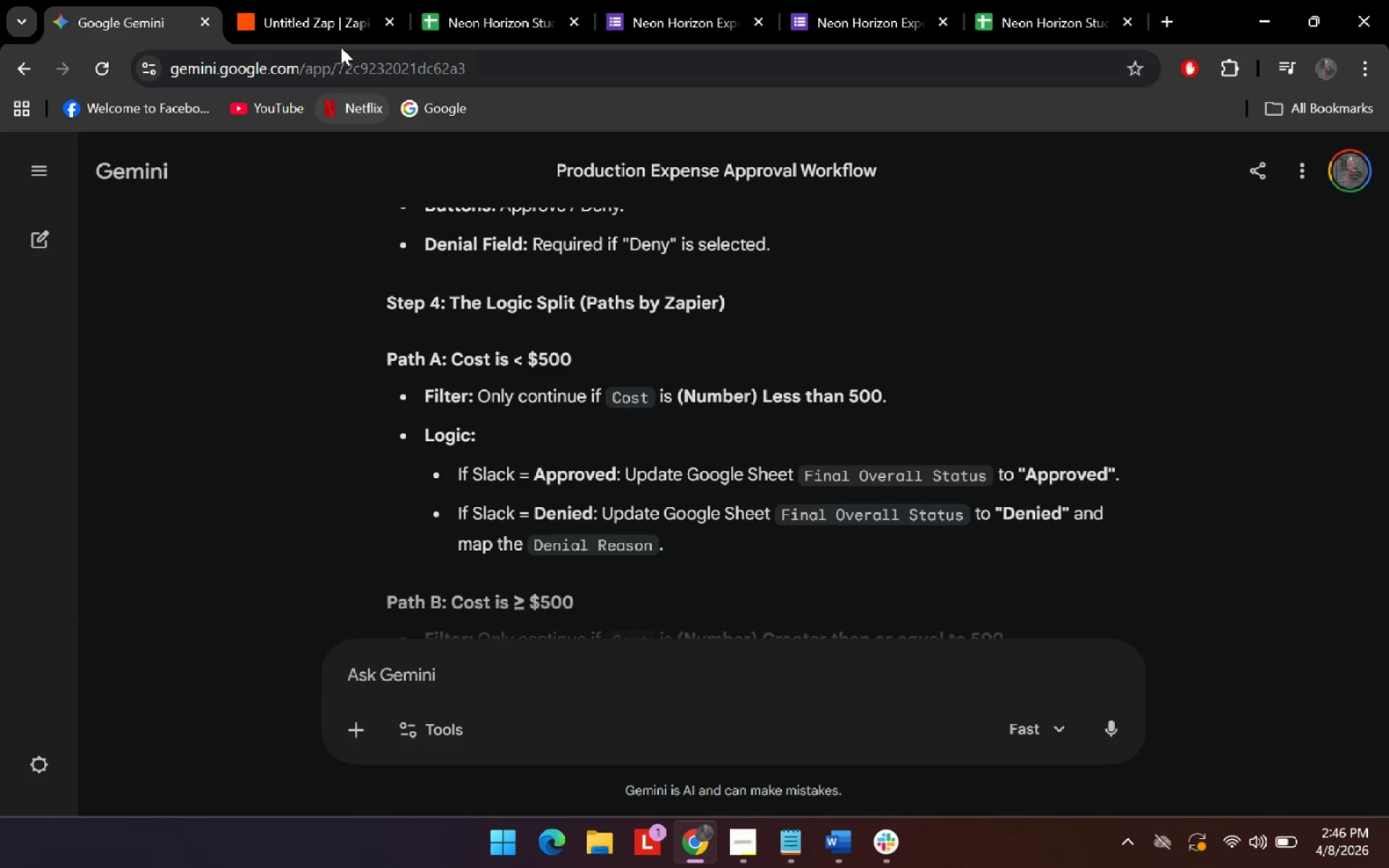 
mouse_move([313, 3])
 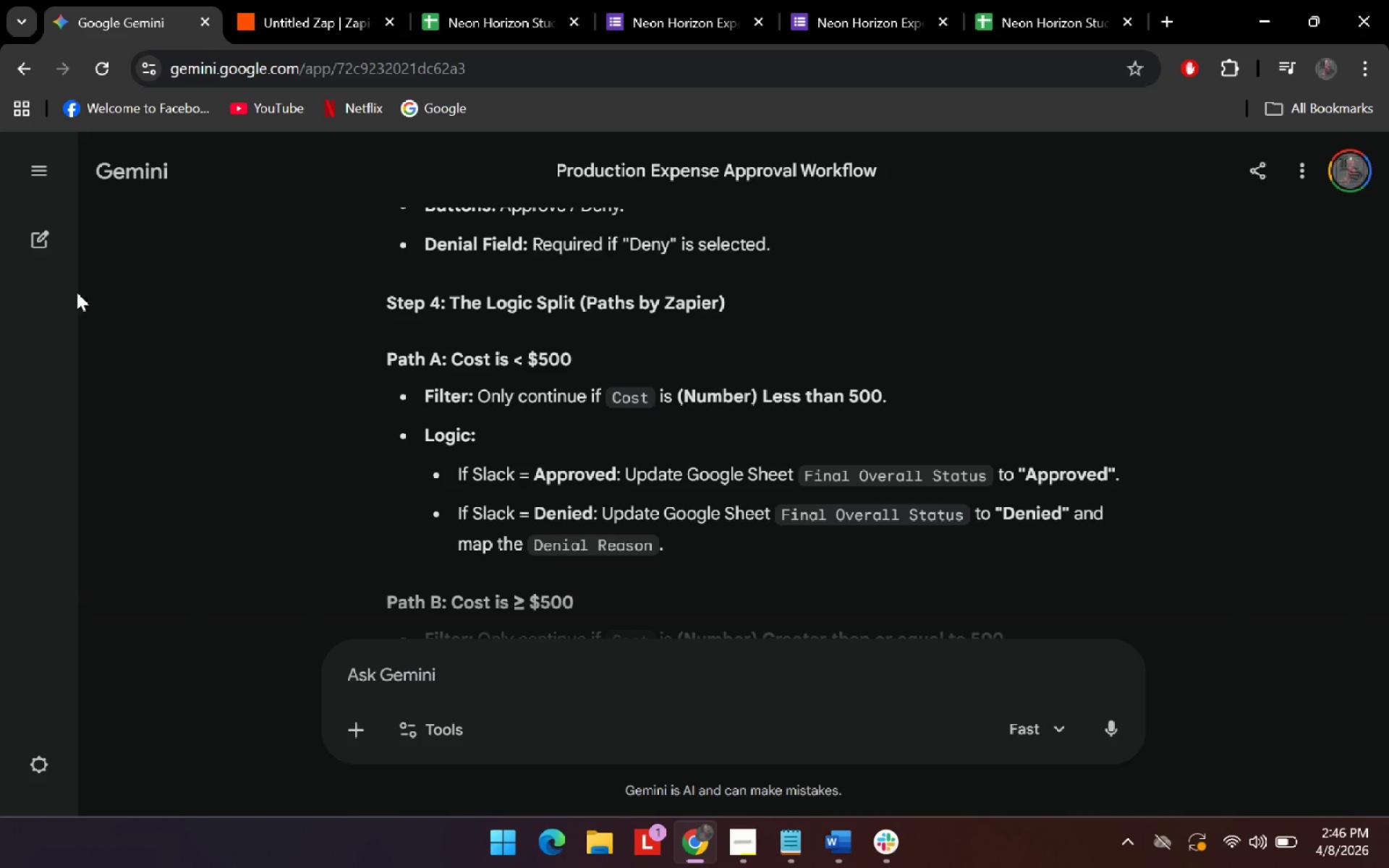 
mouse_move([286, 10])
 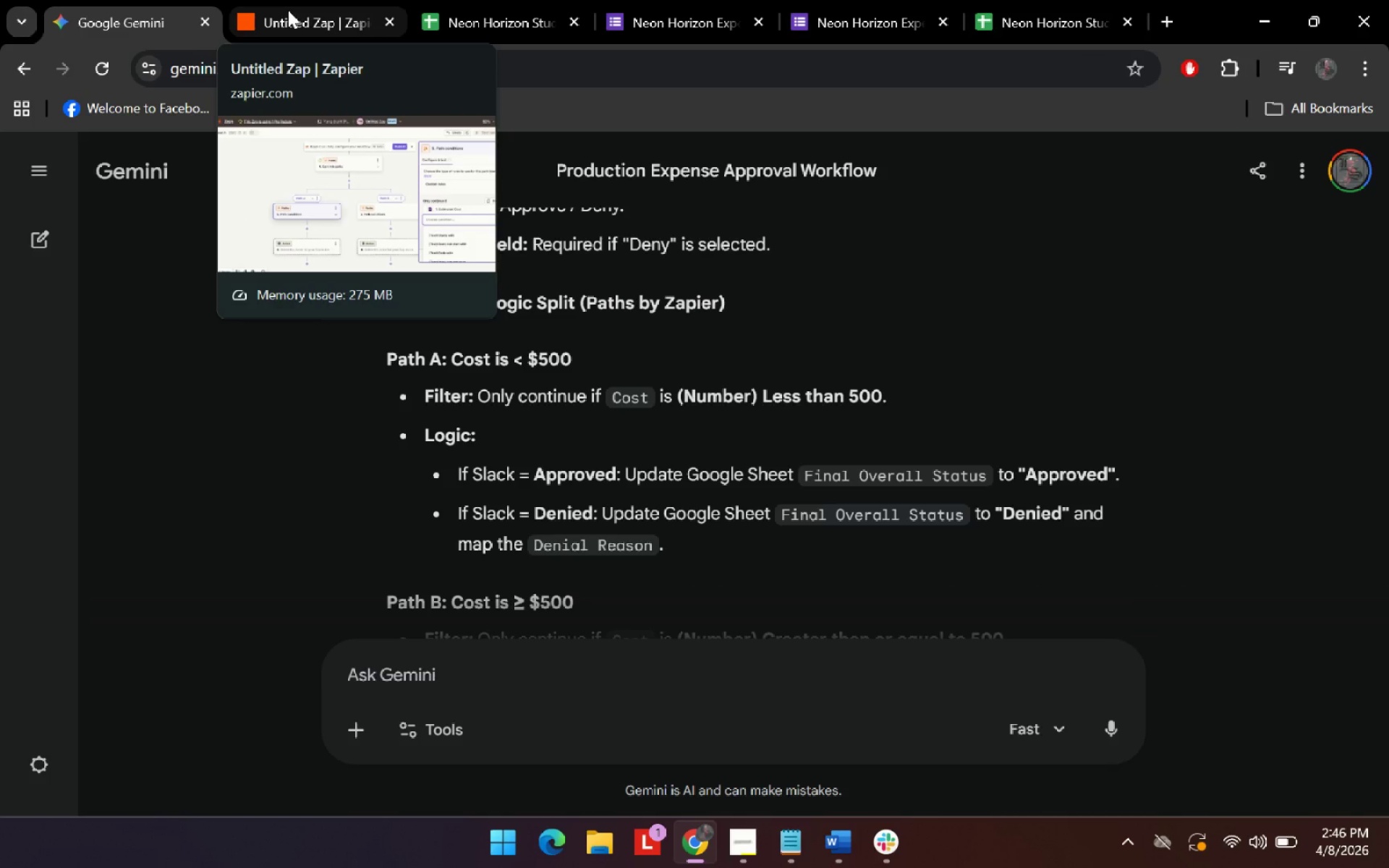 
left_click([288, 10])
 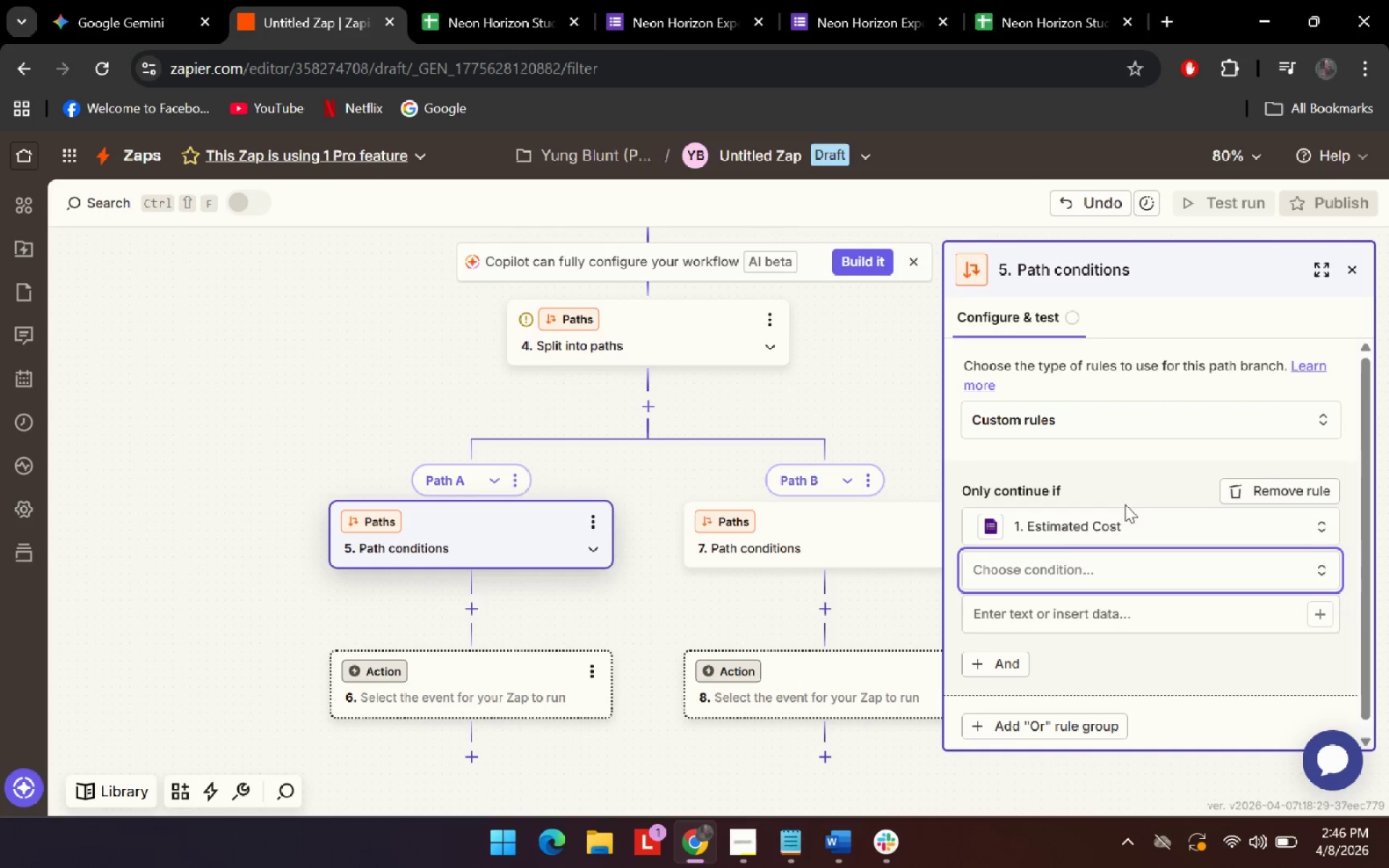 
left_click([1126, 548])
 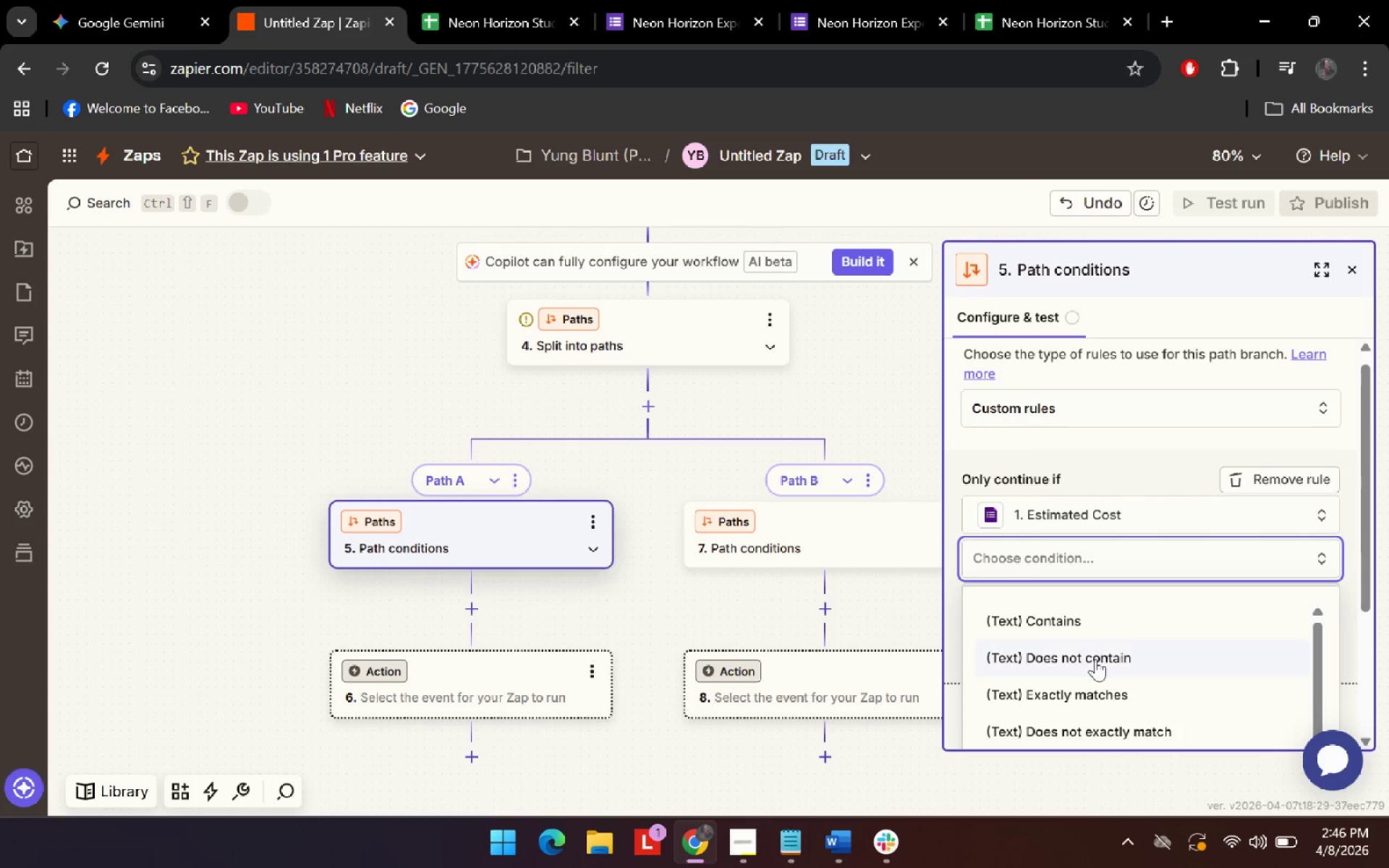 
scroll: coordinate [1177, 678], scroll_direction: down, amount: 6.0
 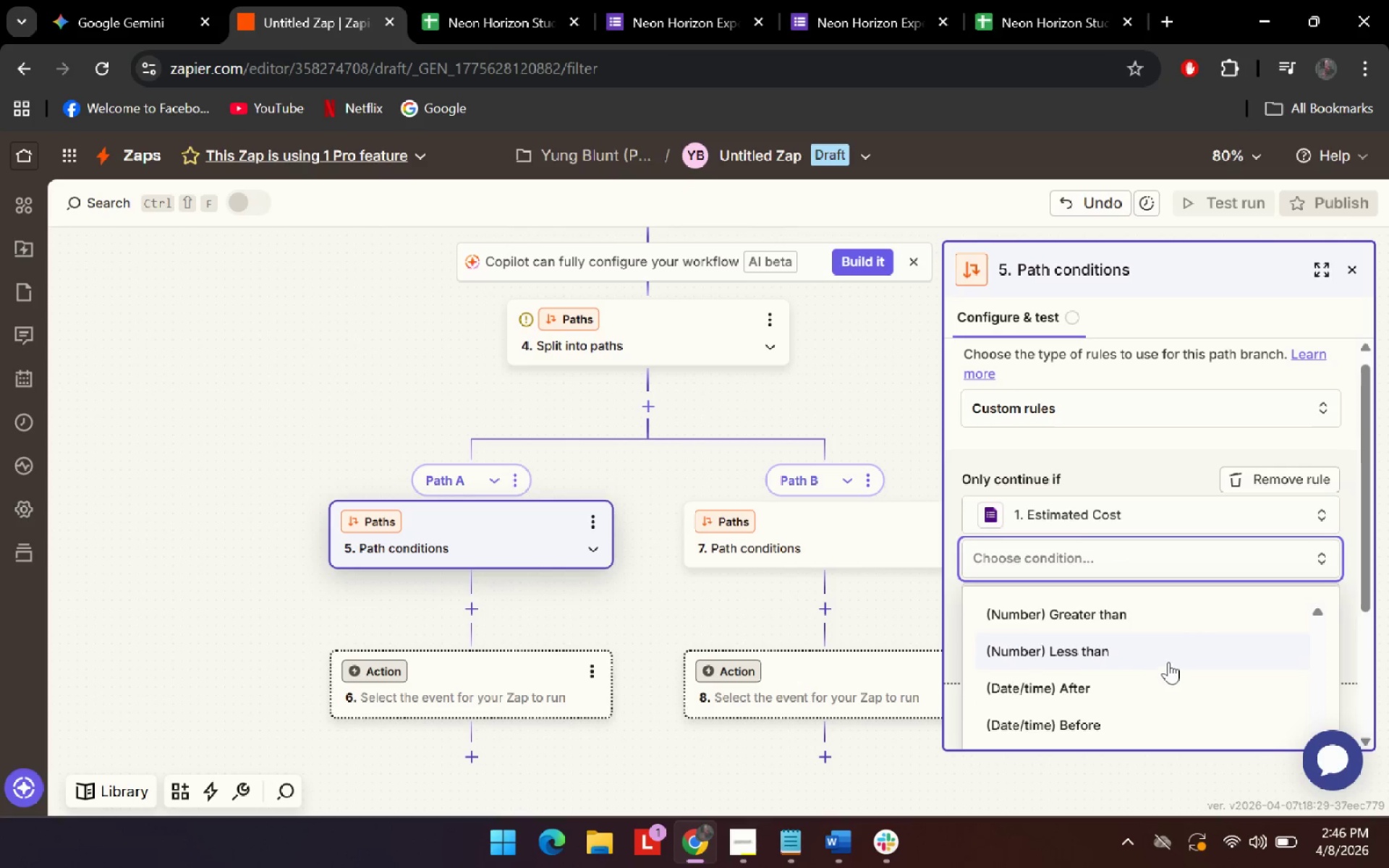 
left_click([1173, 654])
 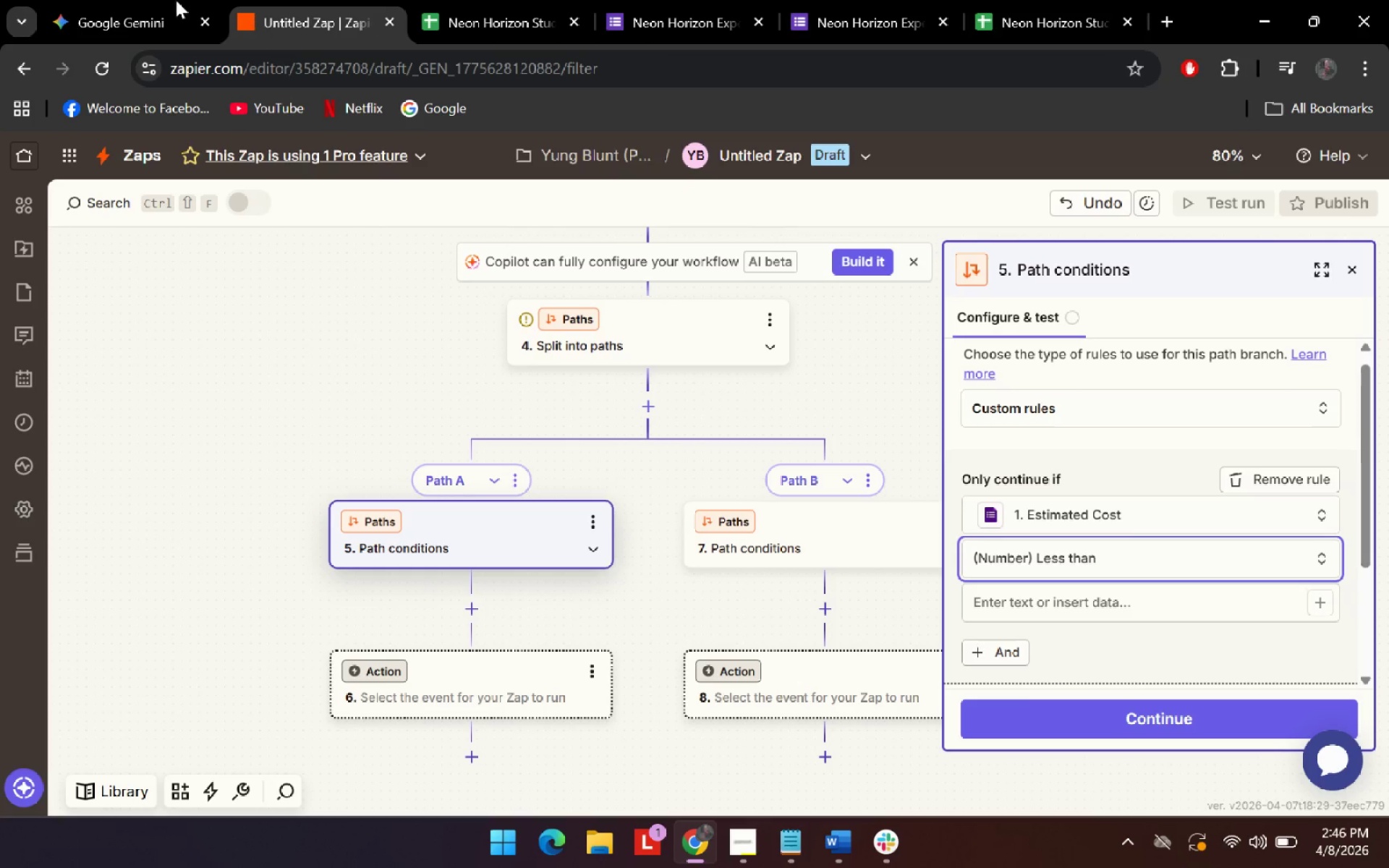 
left_click([132, 0])
 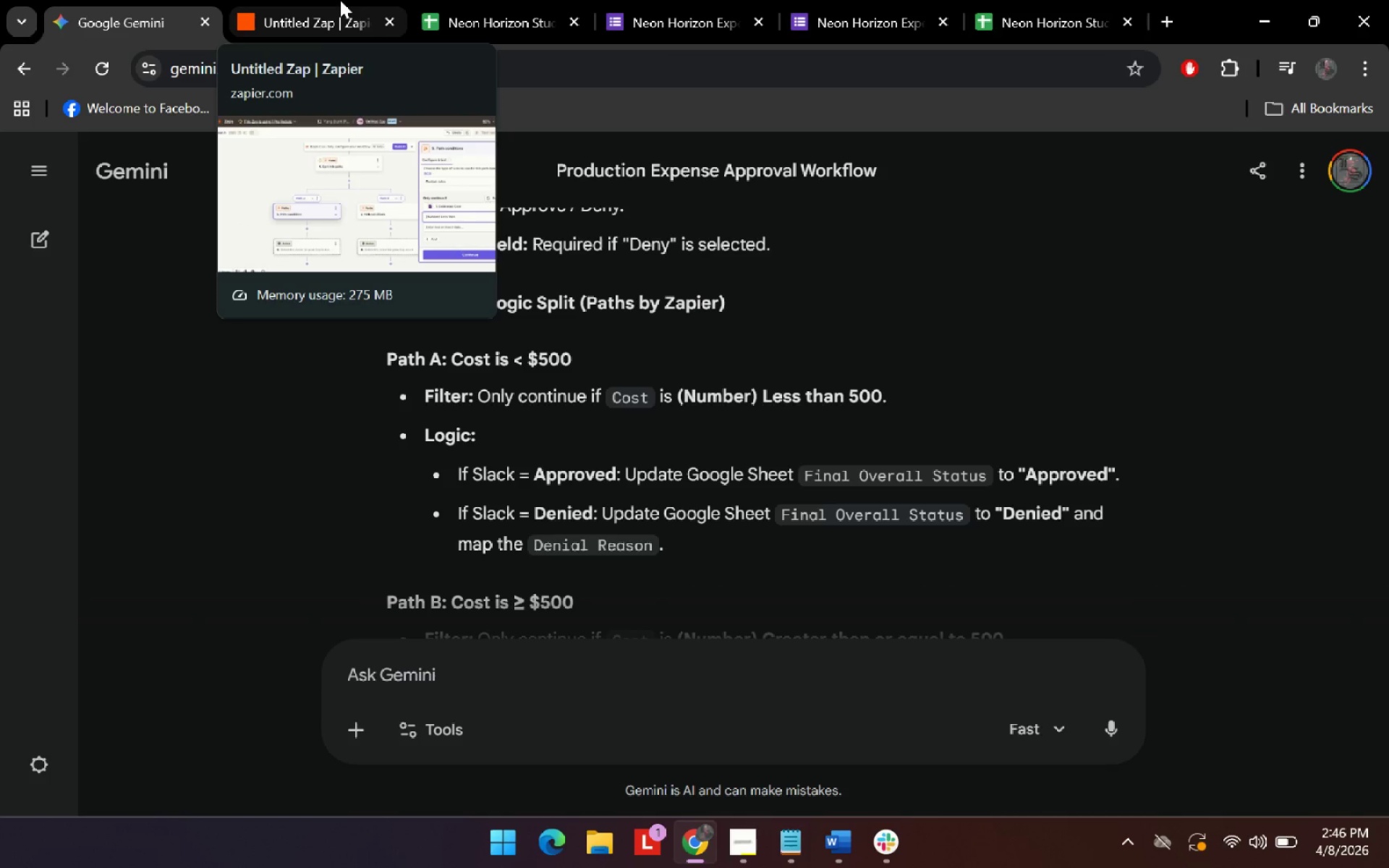 
left_click([340, 0])
 